 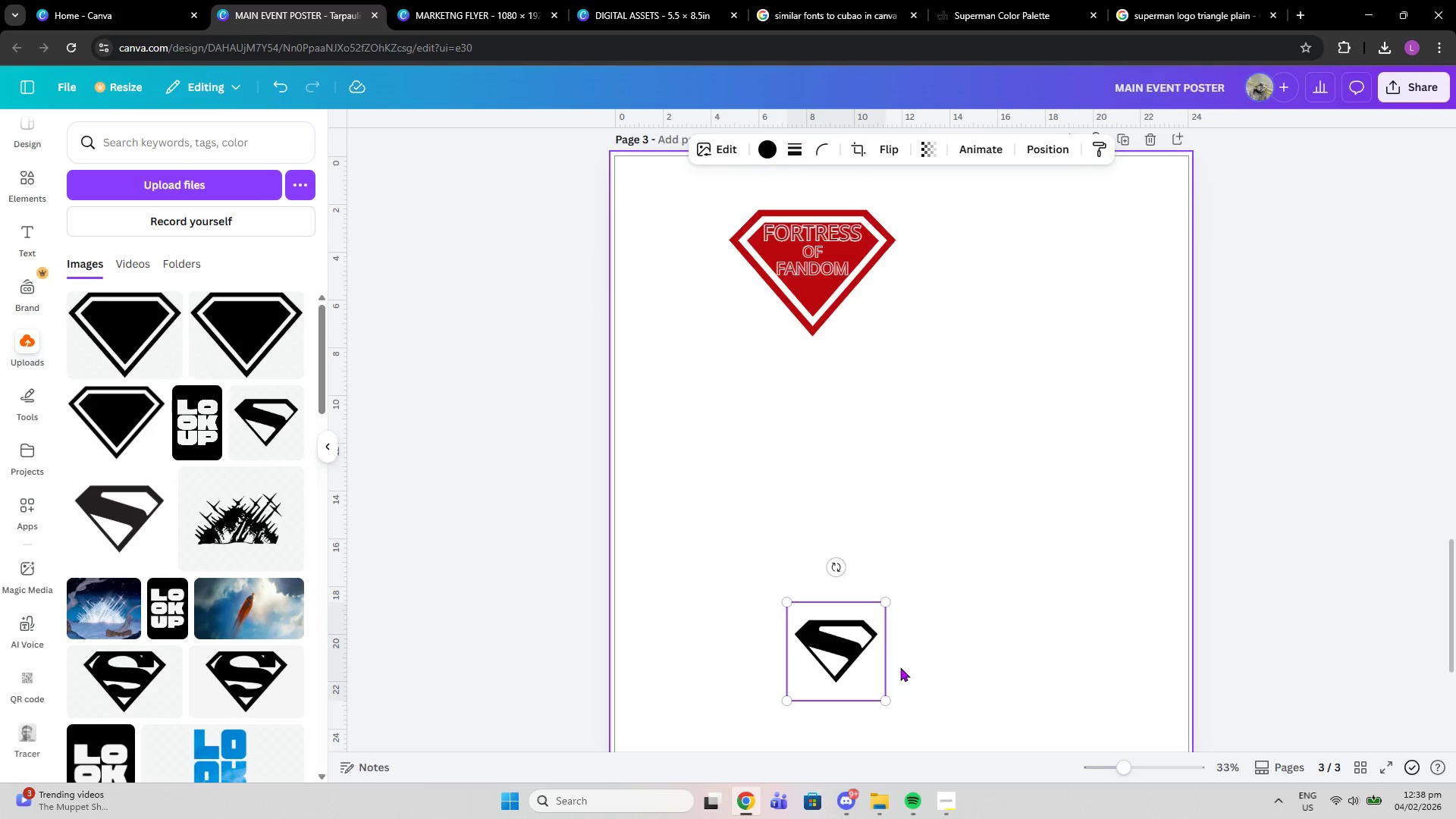 
left_click_drag(start_coordinate=[843, 660], to_coordinate=[833, 340])
 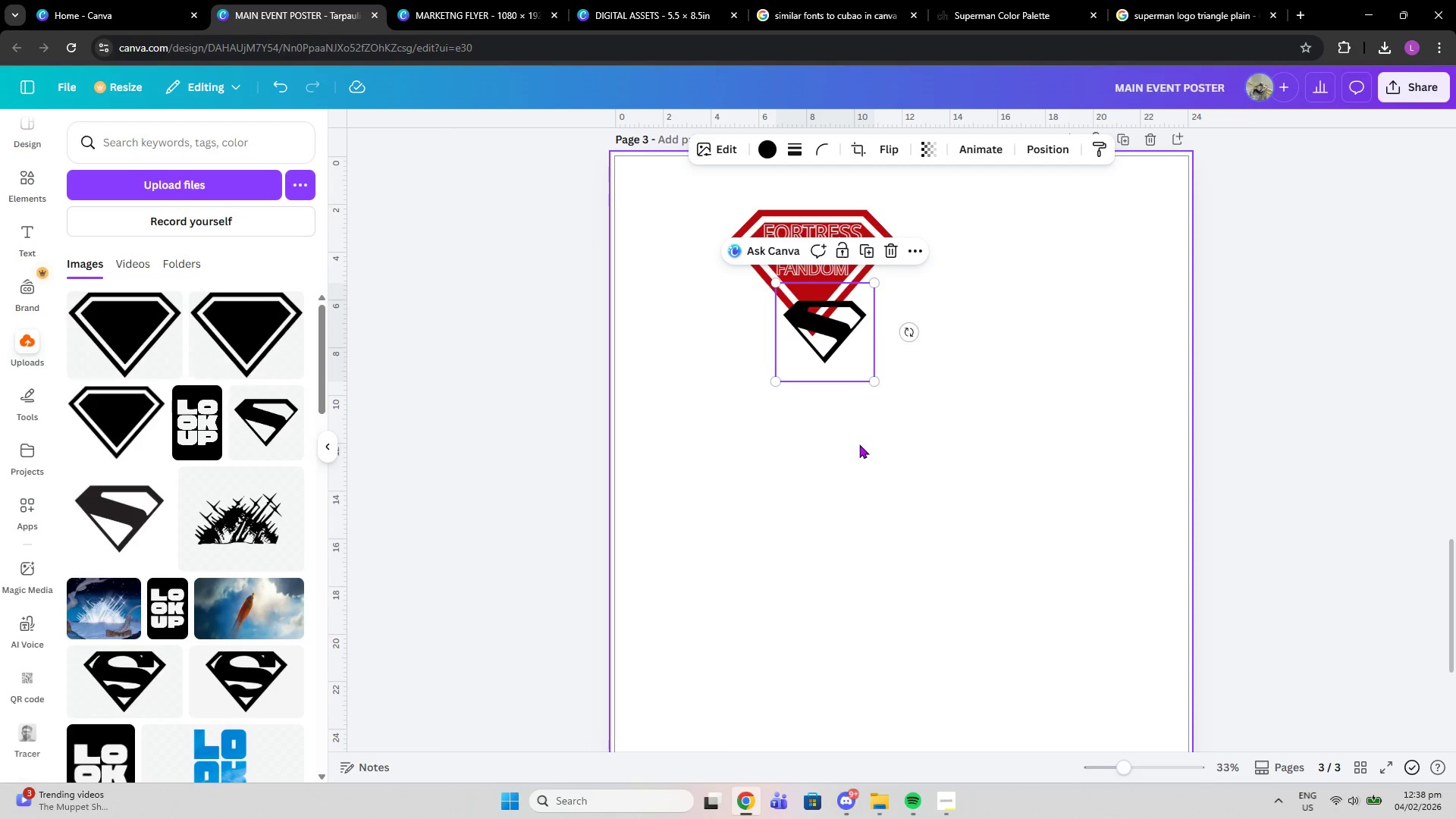 
scroll: coordinate [858, 444], scroll_direction: up, amount: 1.0
 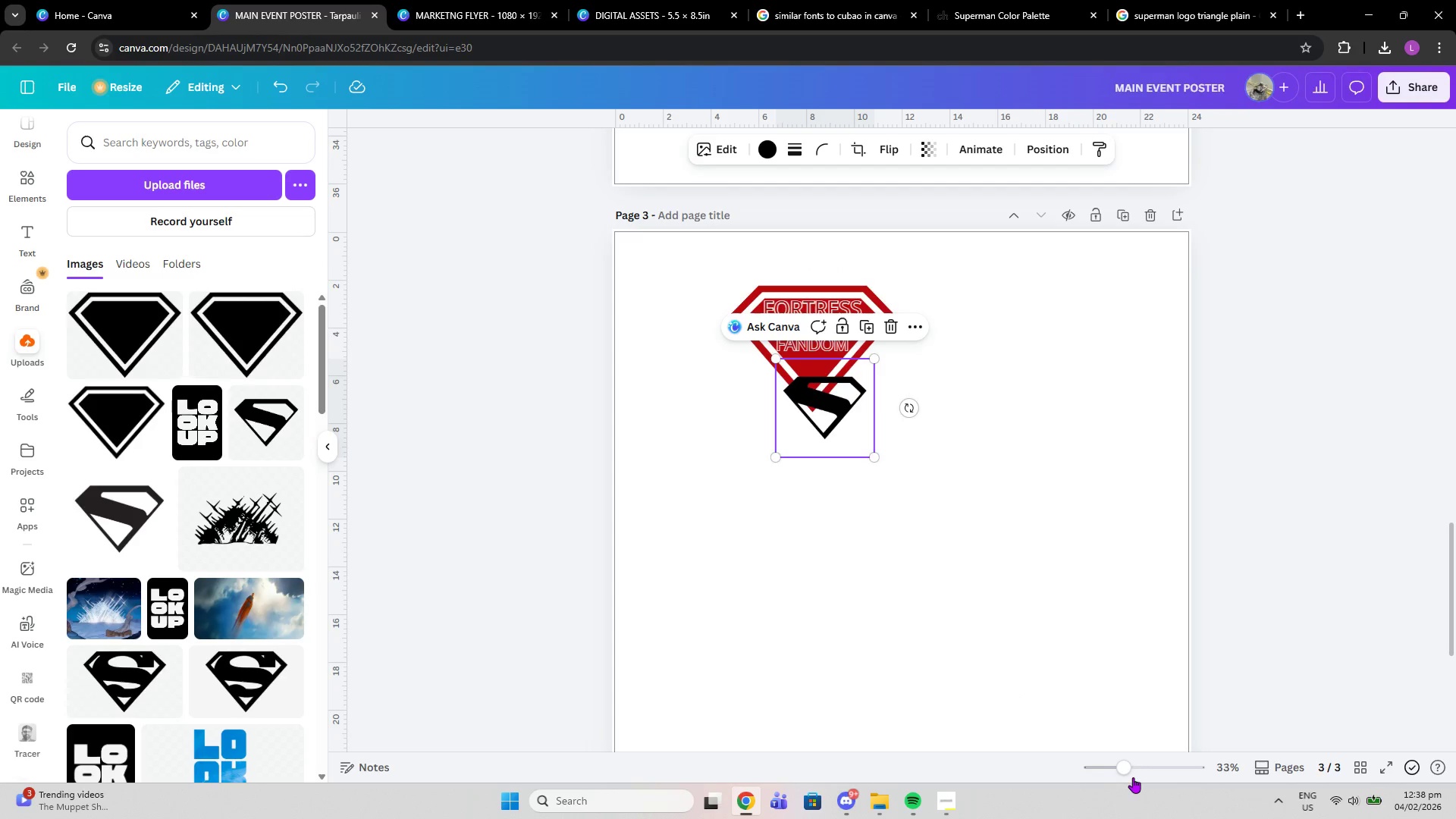 
left_click_drag(start_coordinate=[1129, 765], to_coordinate=[1103, 761])
 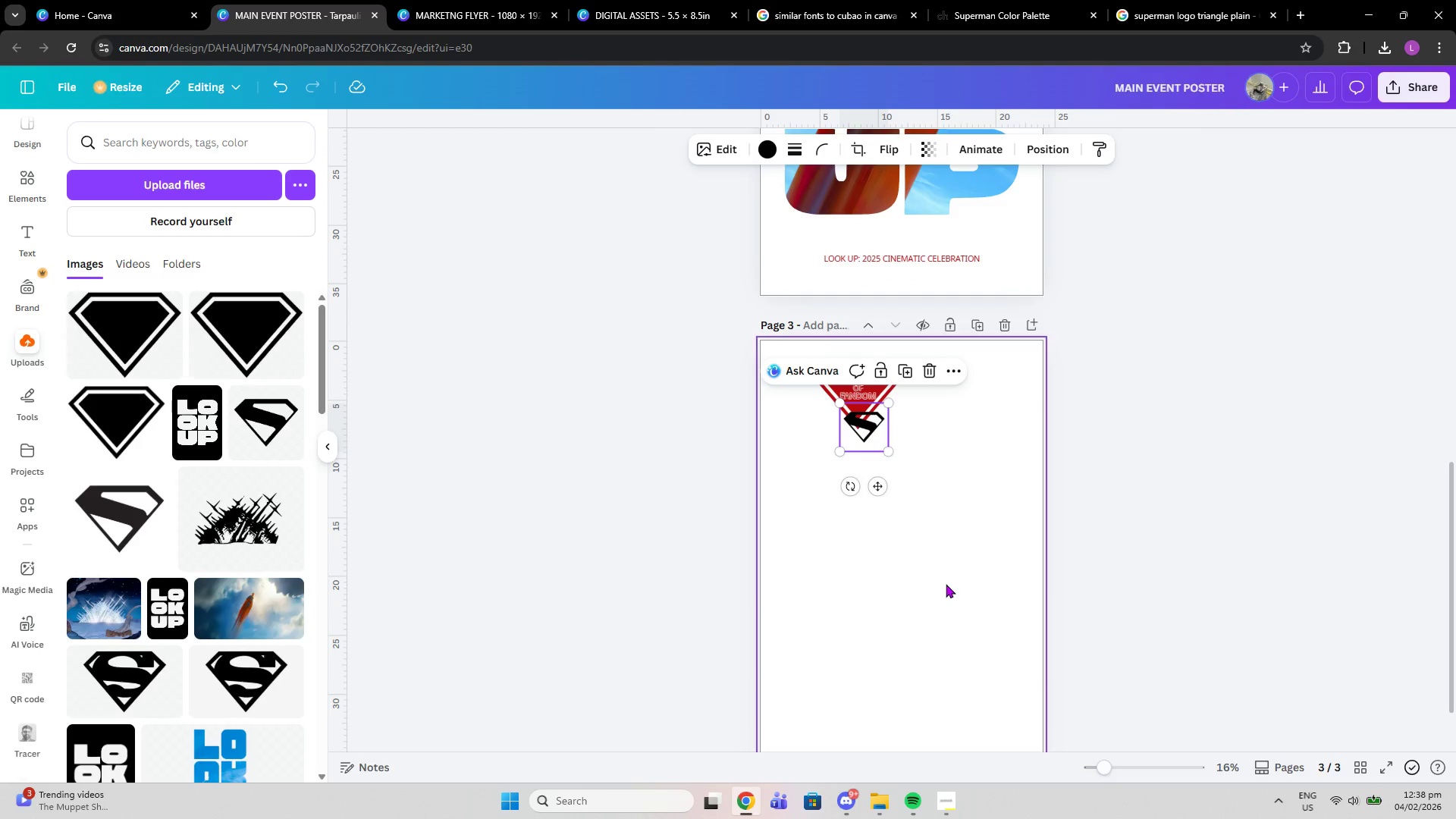 
scroll: coordinate [946, 584], scroll_direction: up, amount: 2.0
 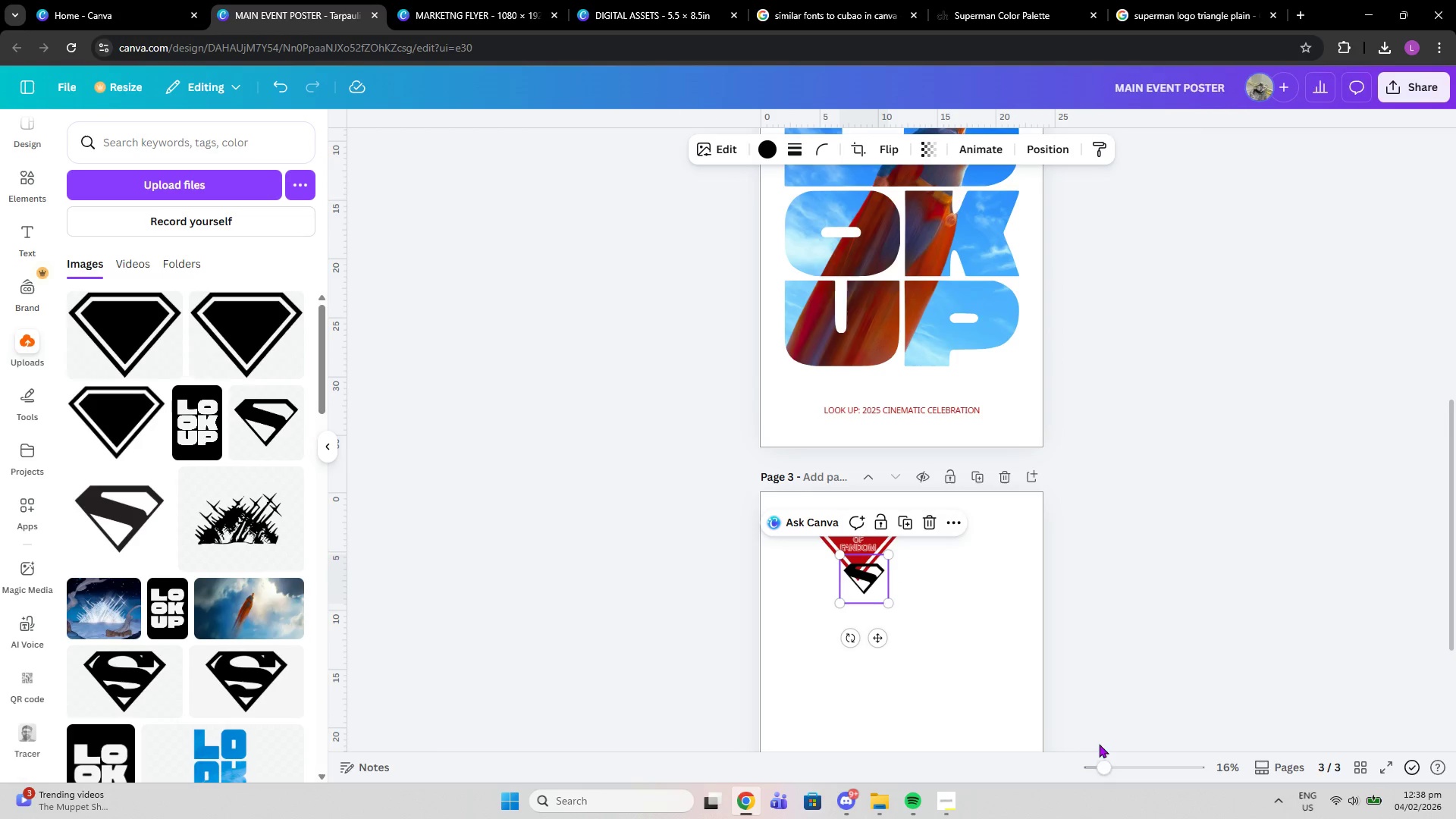 
left_click_drag(start_coordinate=[1104, 768], to_coordinate=[1152, 770])
 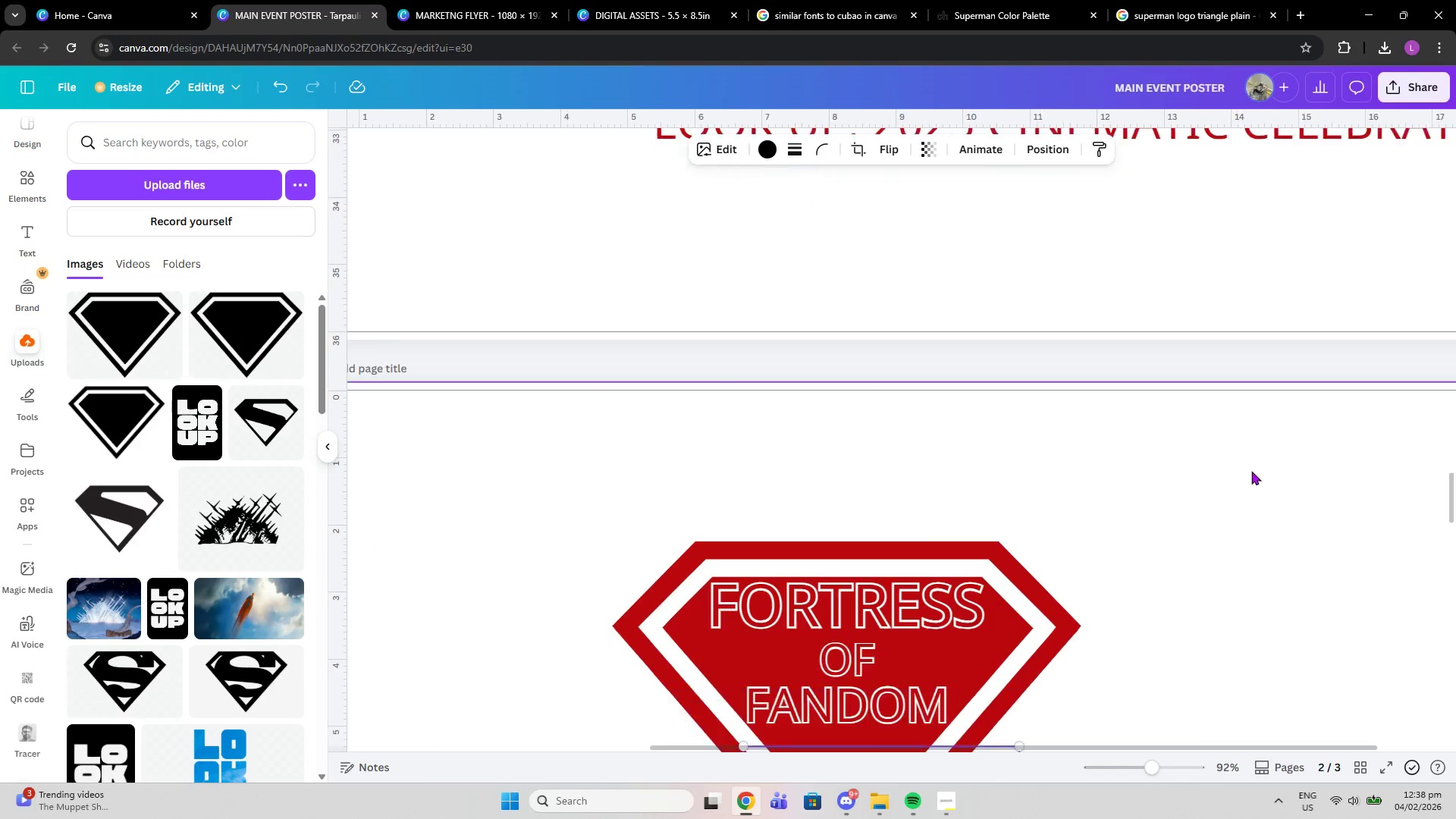 
scroll: coordinate [1224, 490], scroll_direction: down, amount: 1.0
 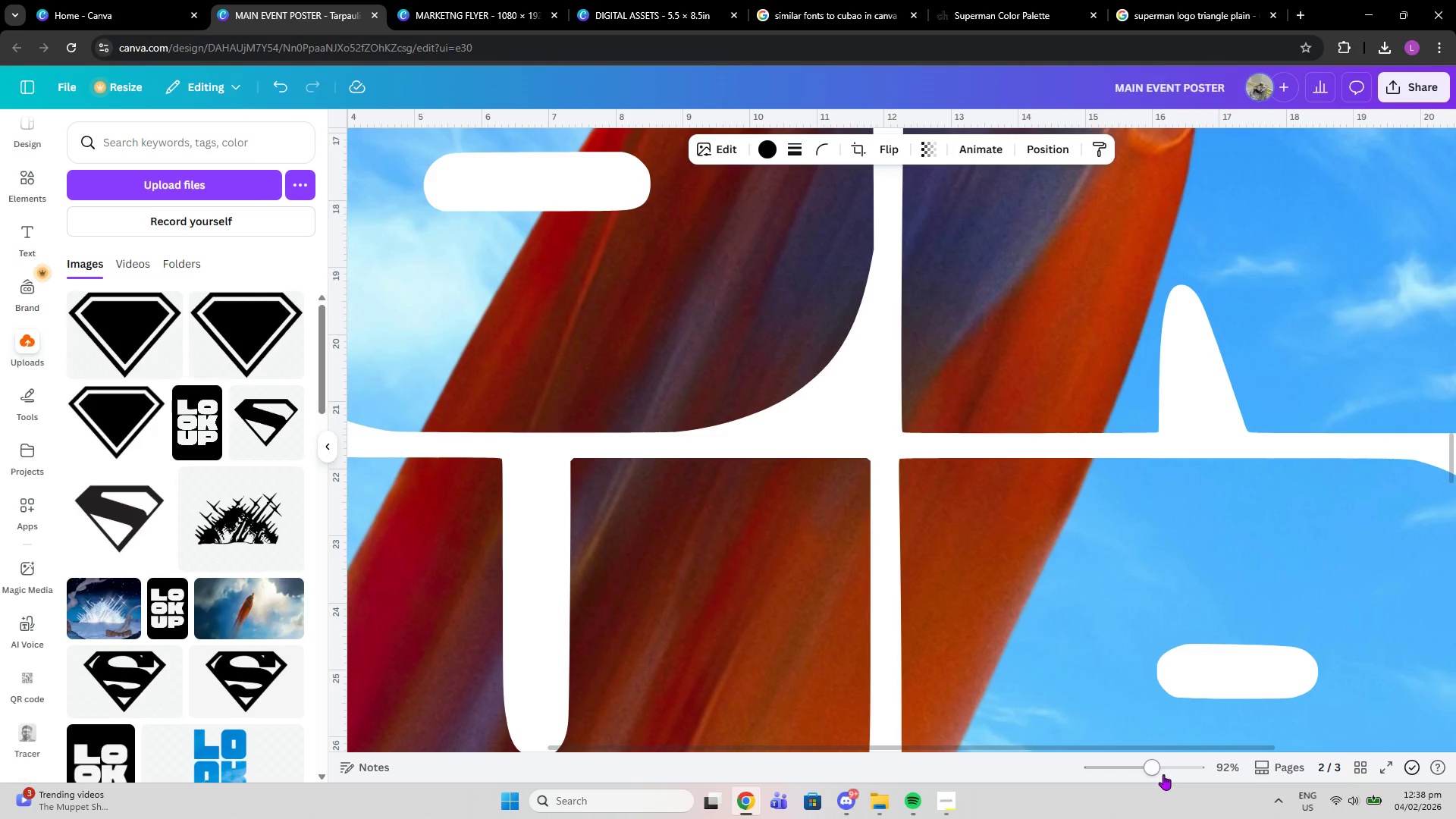 
left_click_drag(start_coordinate=[1156, 773], to_coordinate=[1136, 770])
 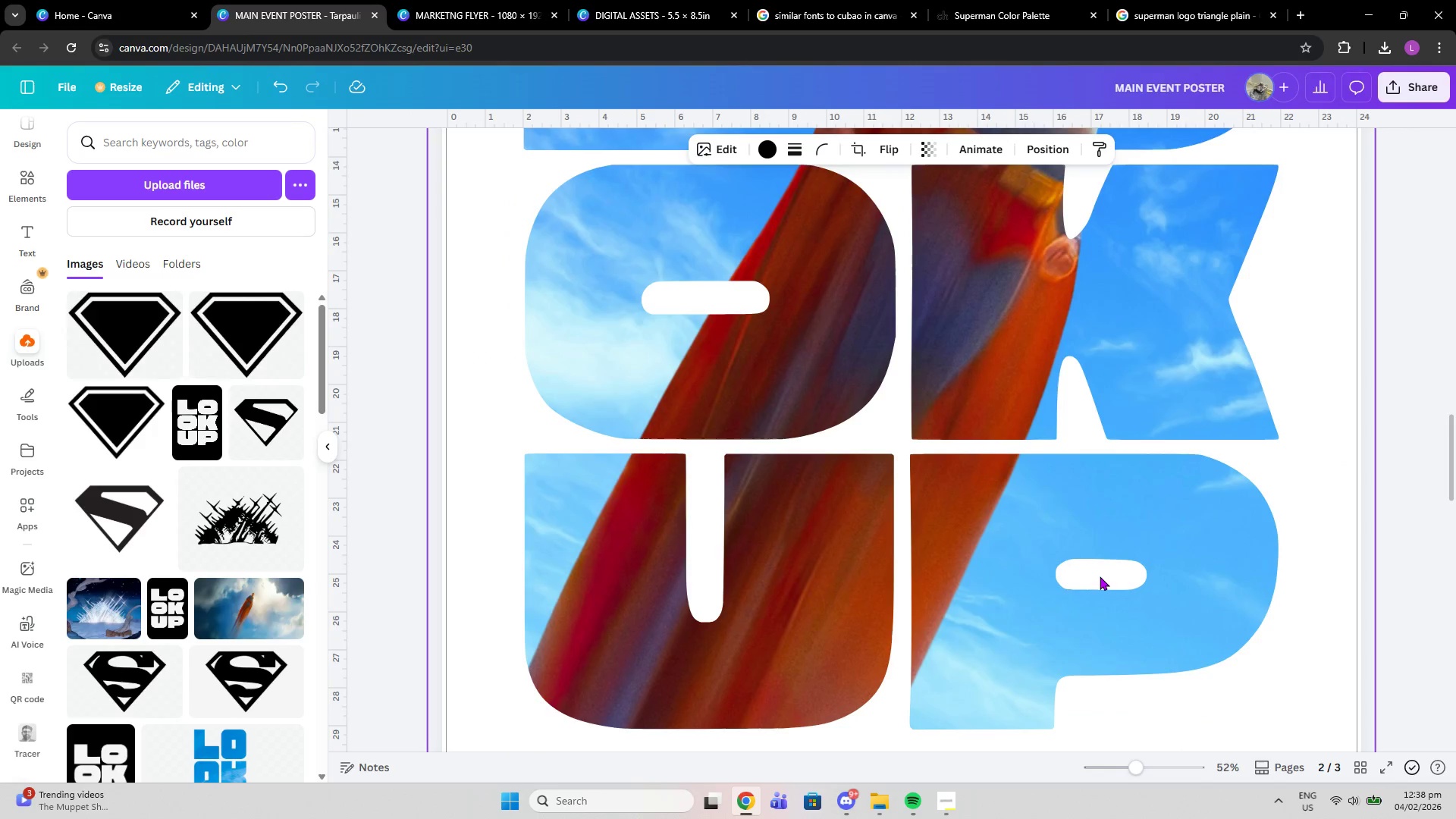 
scroll: coordinate [1103, 579], scroll_direction: down, amount: 11.0
 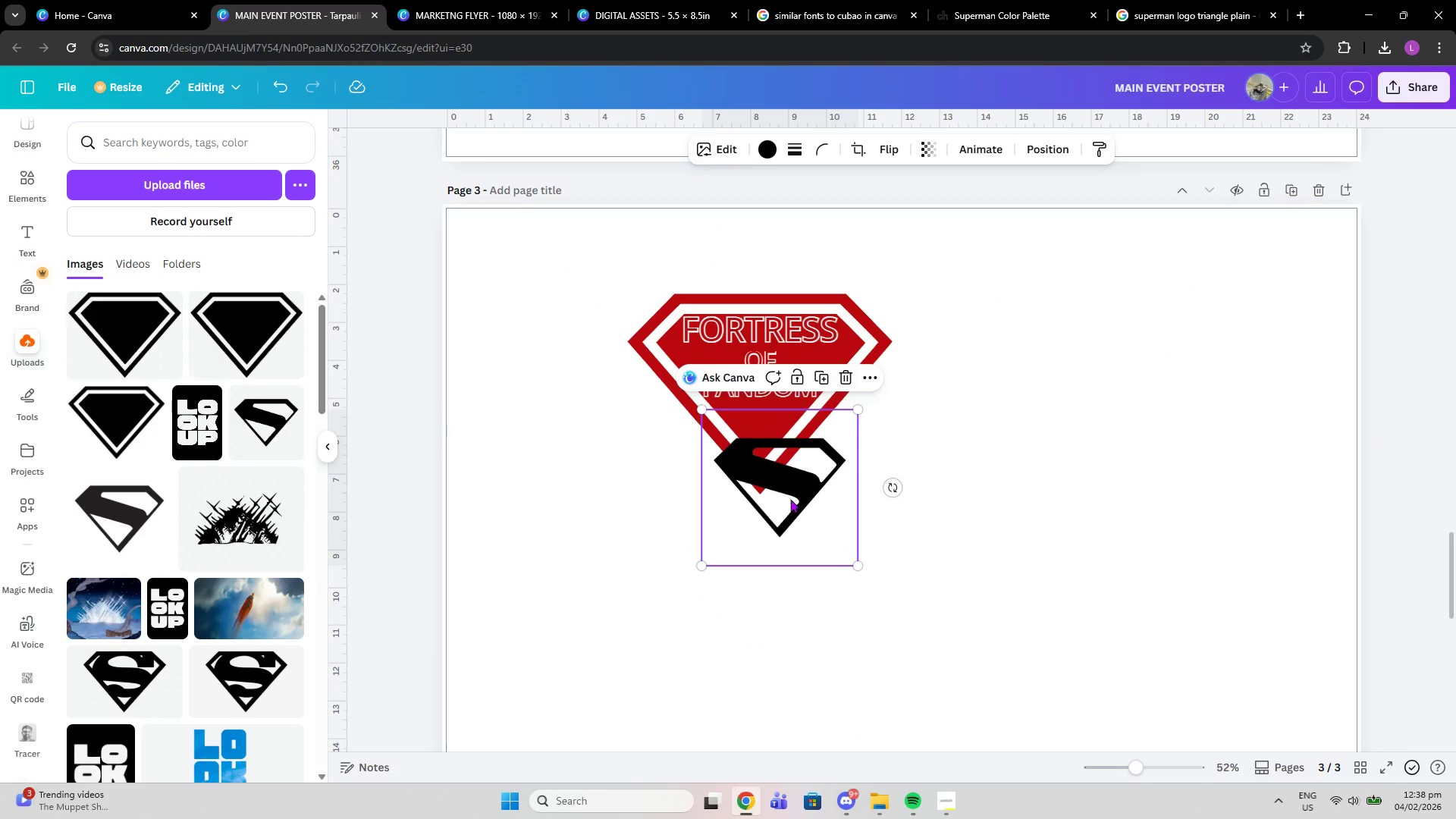 
left_click_drag(start_coordinate=[790, 499], to_coordinate=[774, 425])
 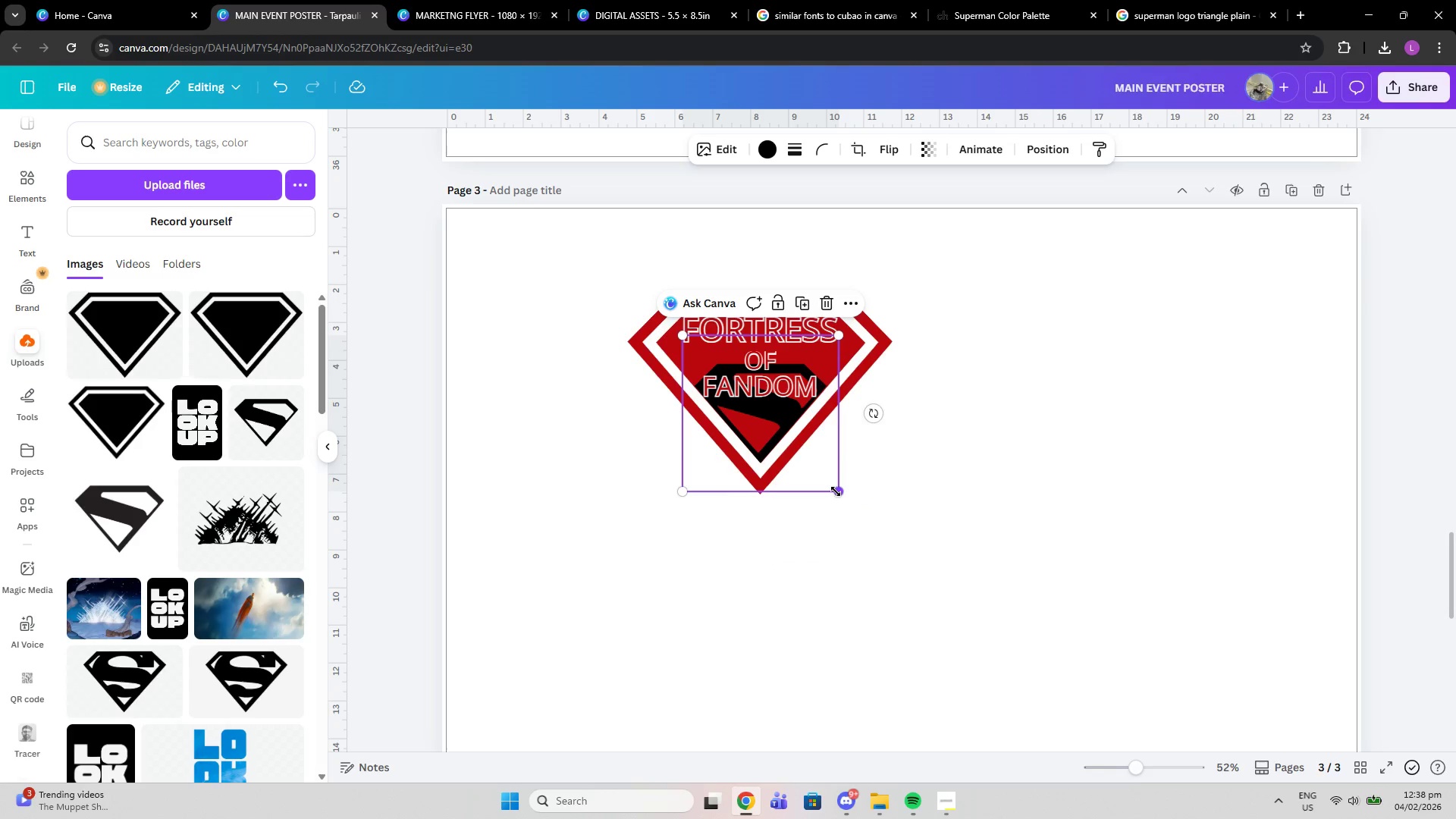 
left_click_drag(start_coordinate=[836, 491], to_coordinate=[751, 418])
 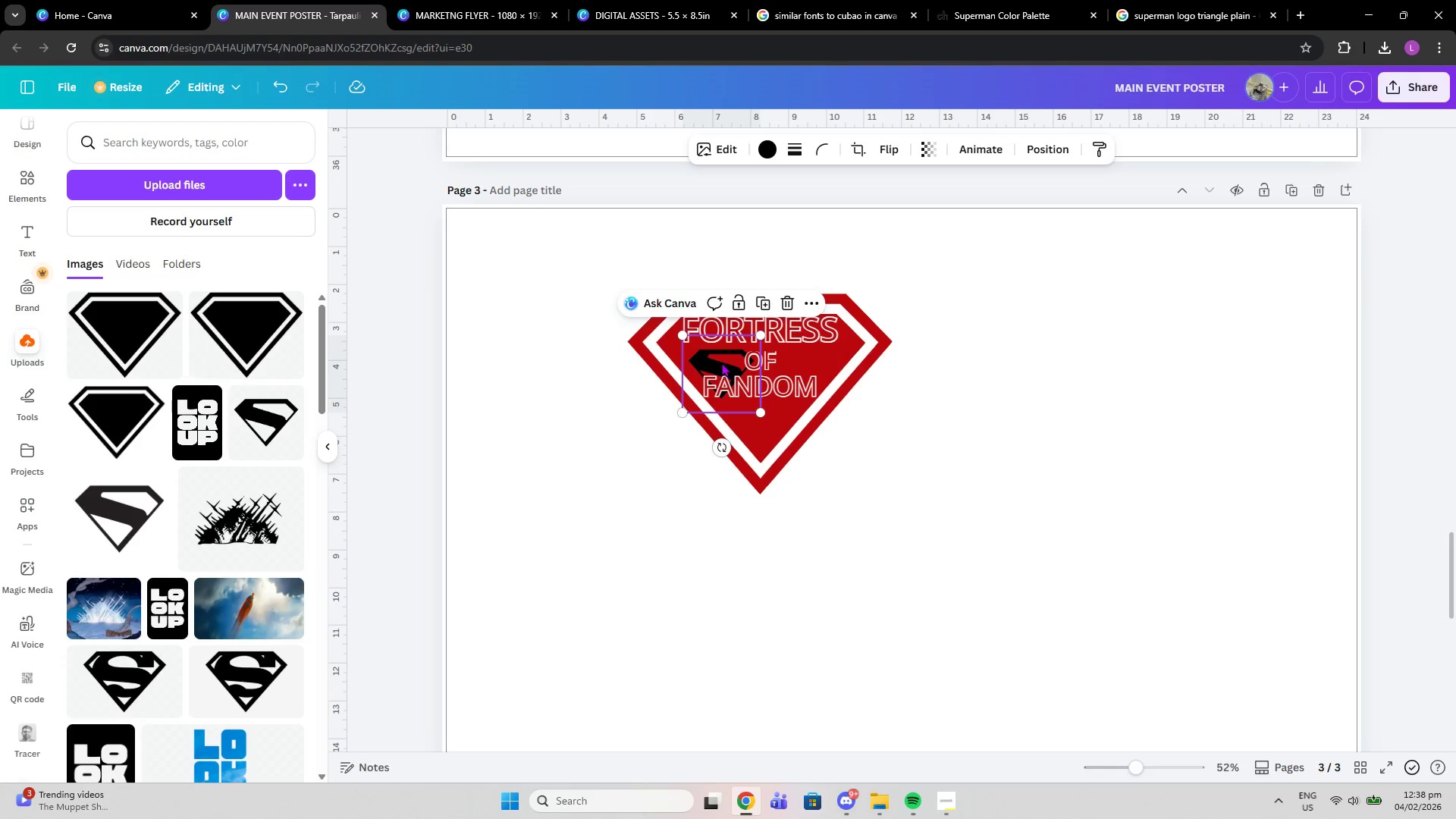 
left_click_drag(start_coordinate=[720, 356], to_coordinate=[763, 415])
 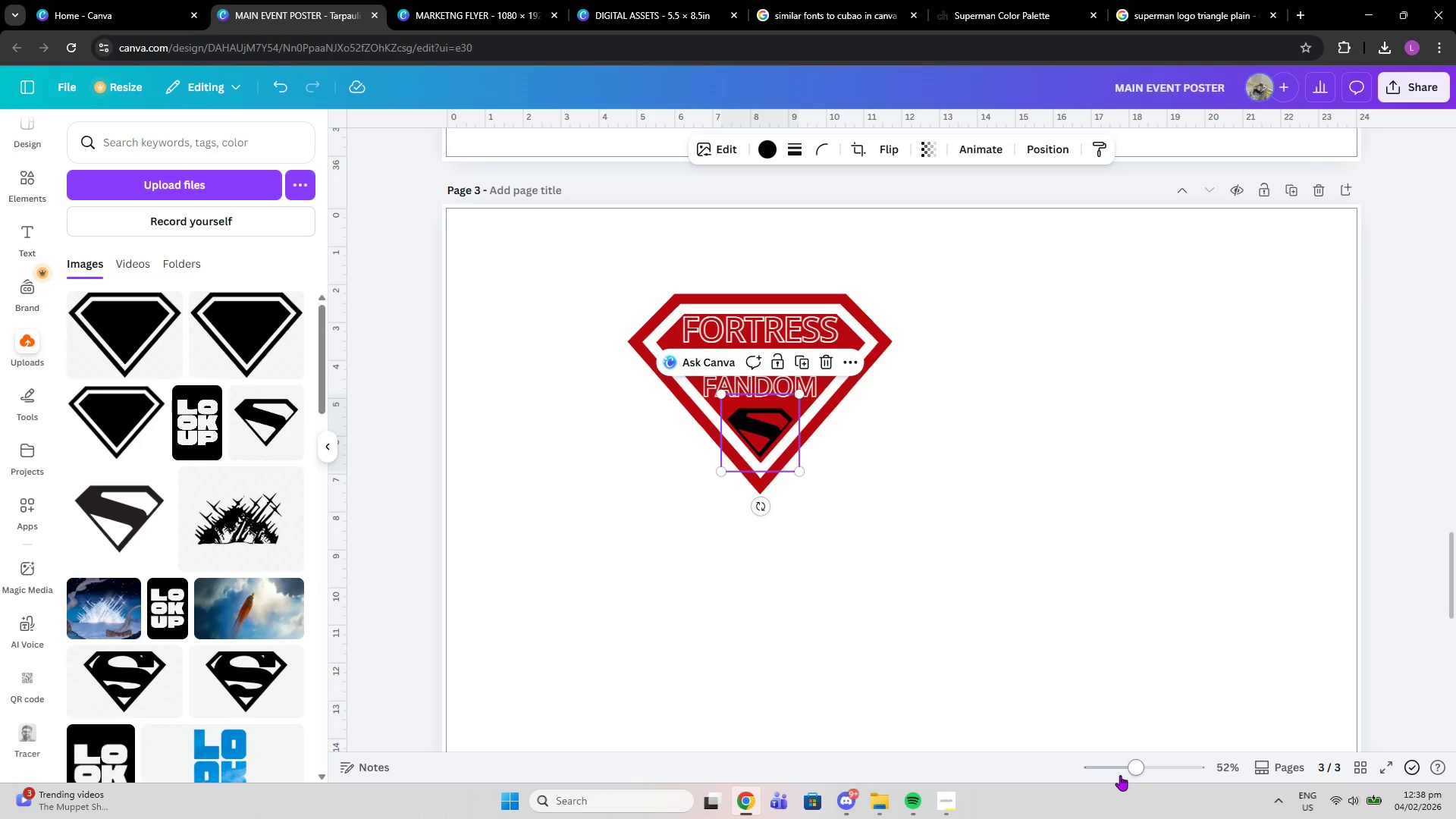 
left_click_drag(start_coordinate=[1121, 775], to_coordinate=[1159, 778])
 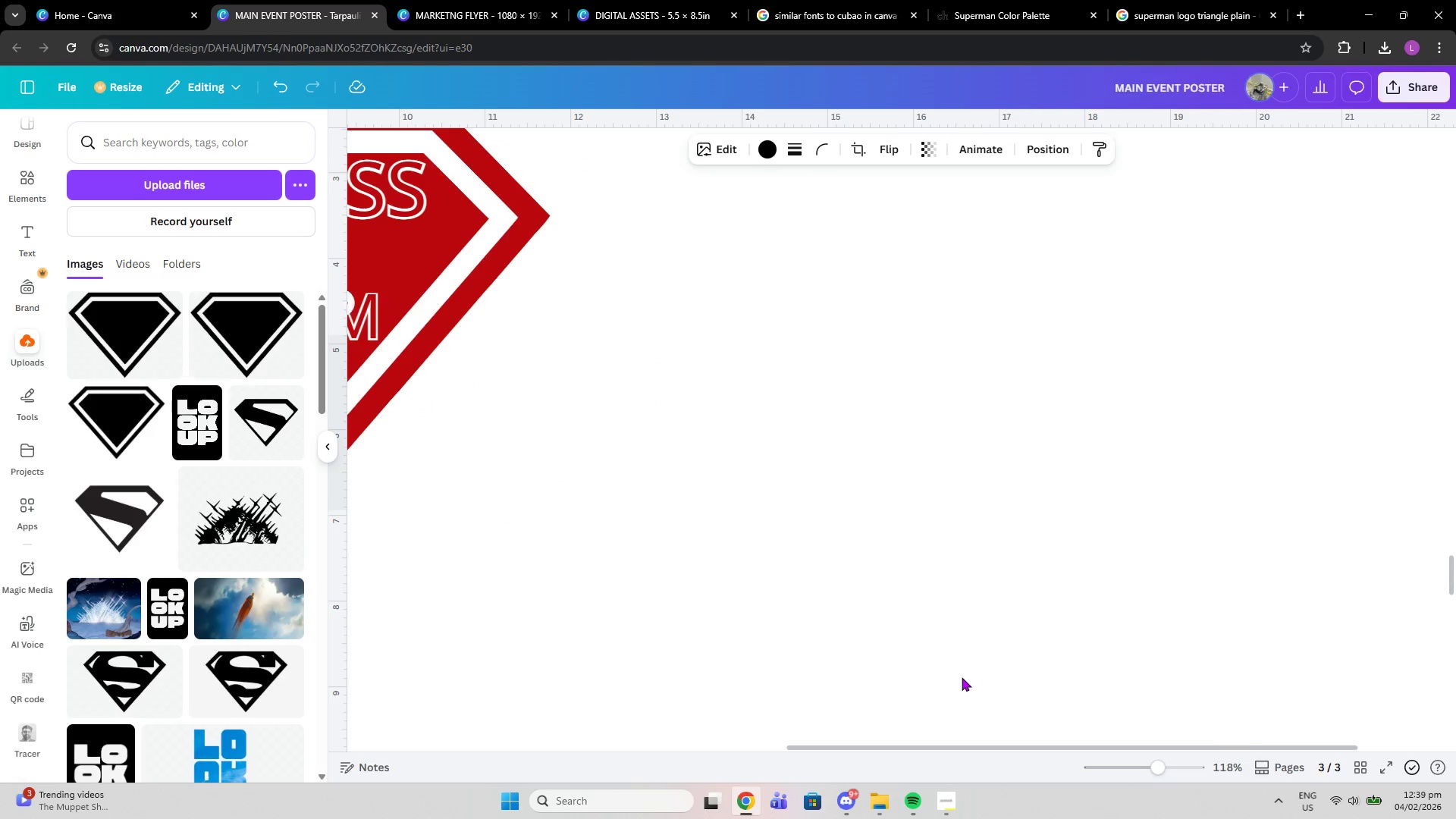 
scroll: coordinate [962, 677], scroll_direction: up, amount: 2.0
 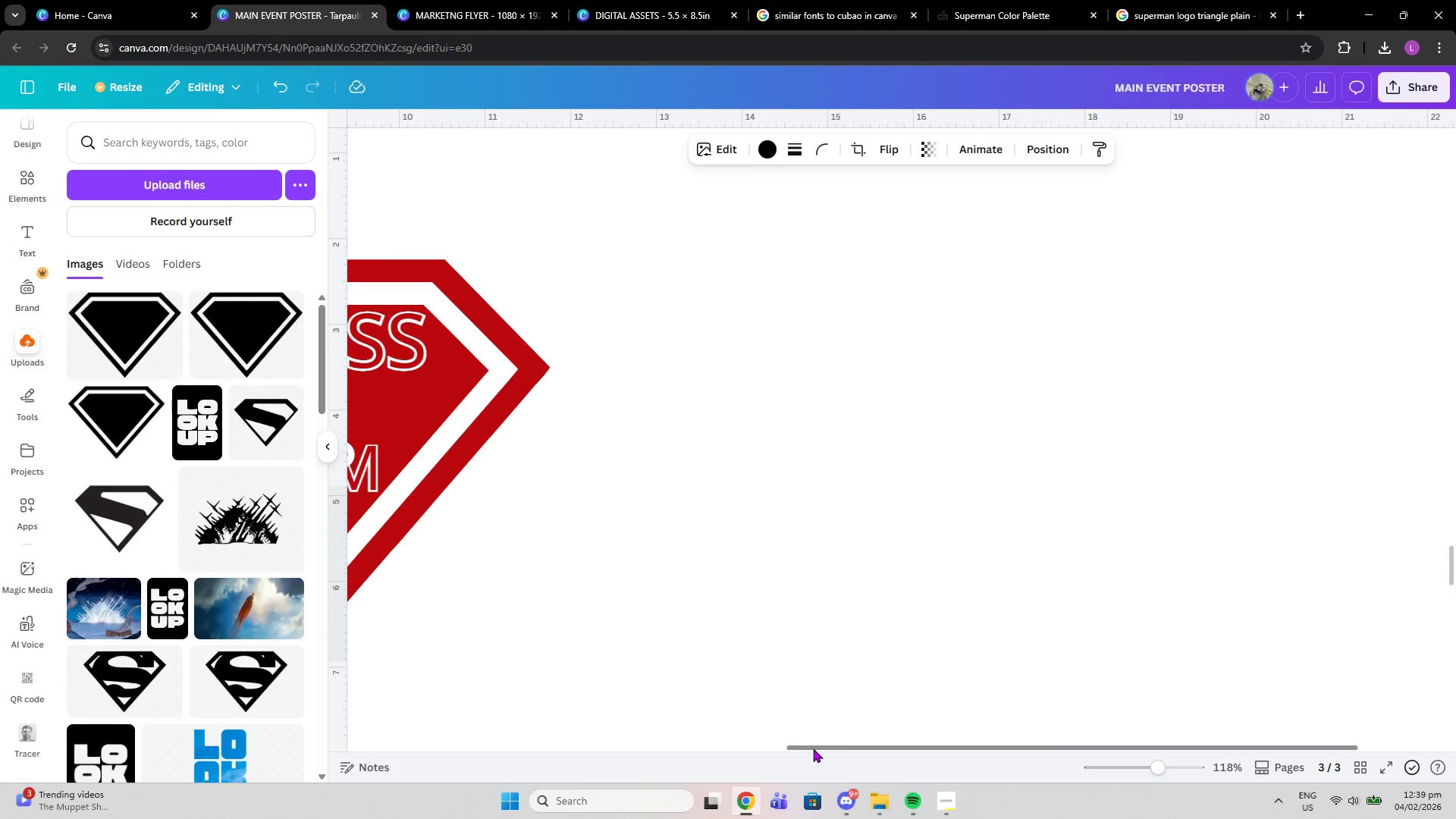 
left_click_drag(start_coordinate=[811, 746], to_coordinate=[637, 737])
 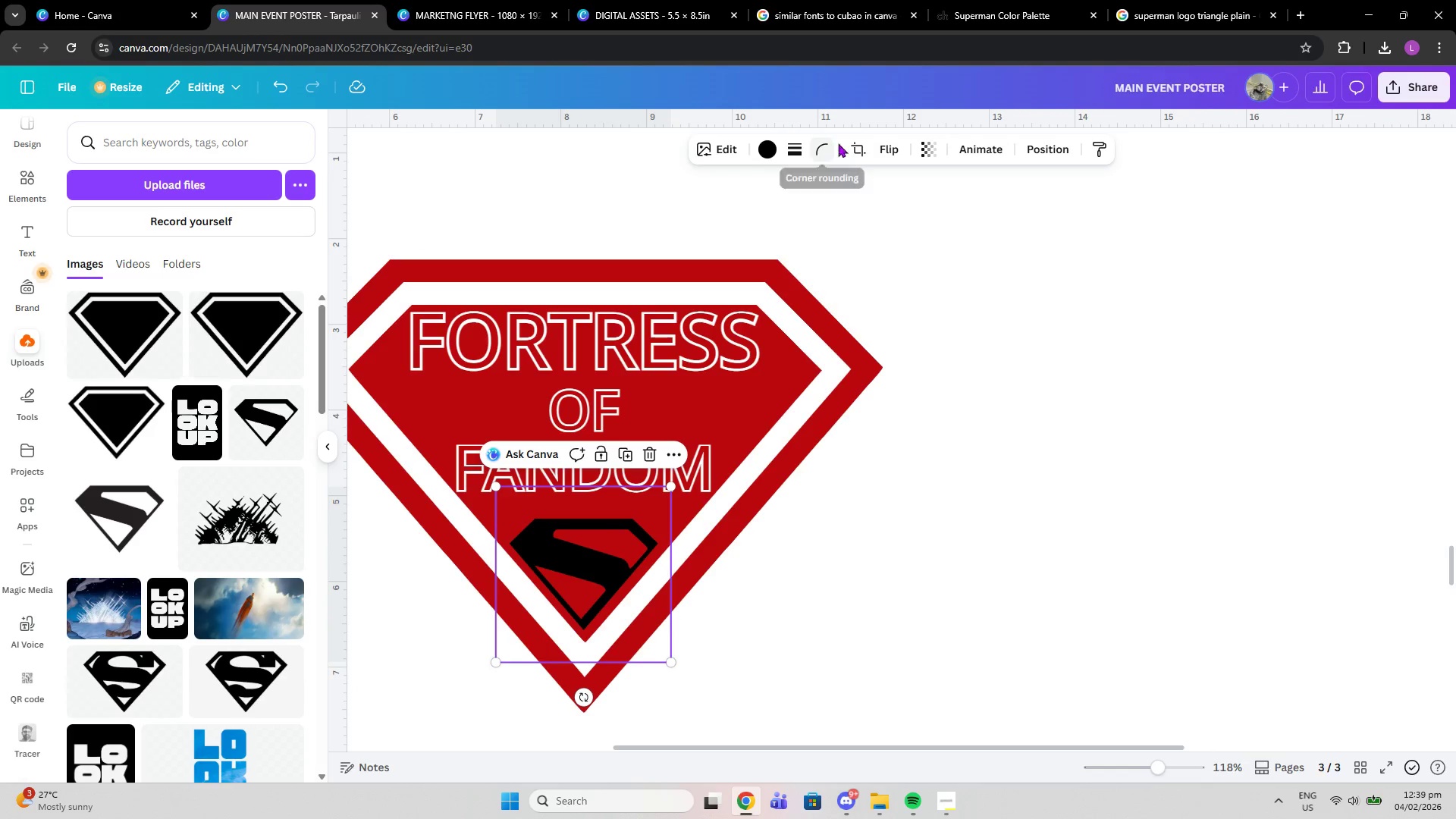 
left_click([847, 143])
 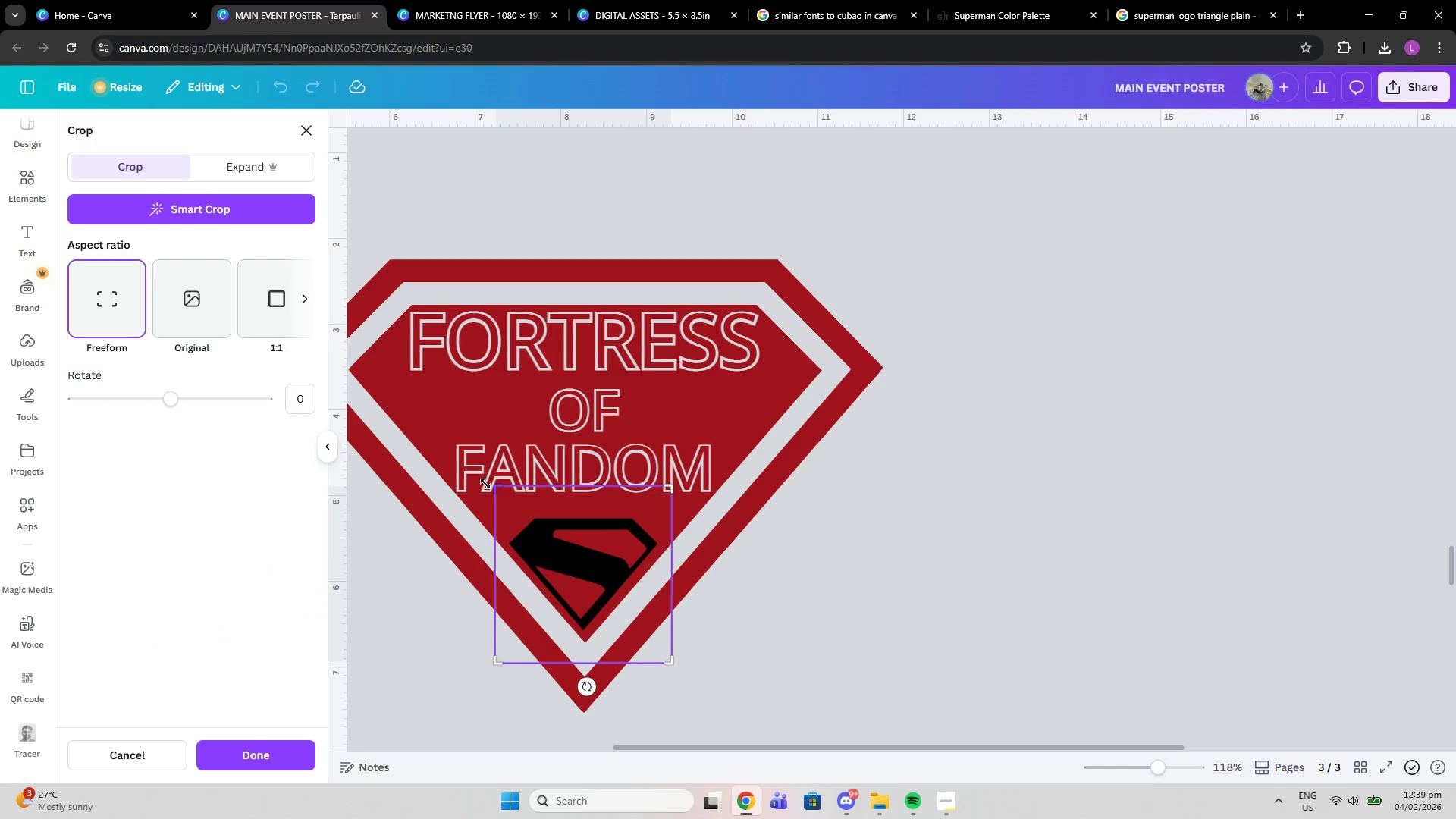 
left_click_drag(start_coordinate=[498, 485], to_coordinate=[507, 514])
 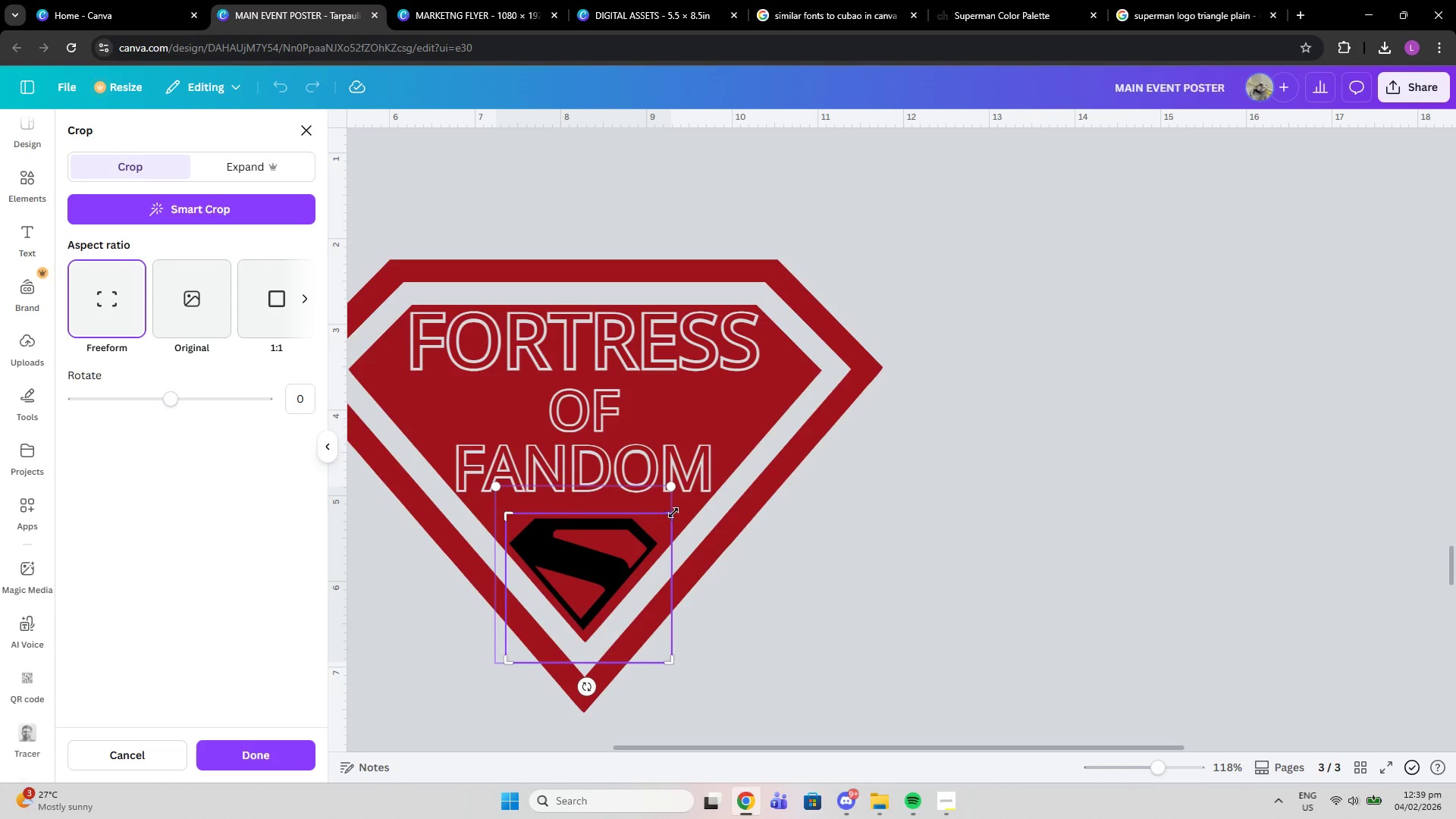 
left_click_drag(start_coordinate=[673, 513], to_coordinate=[659, 515])
 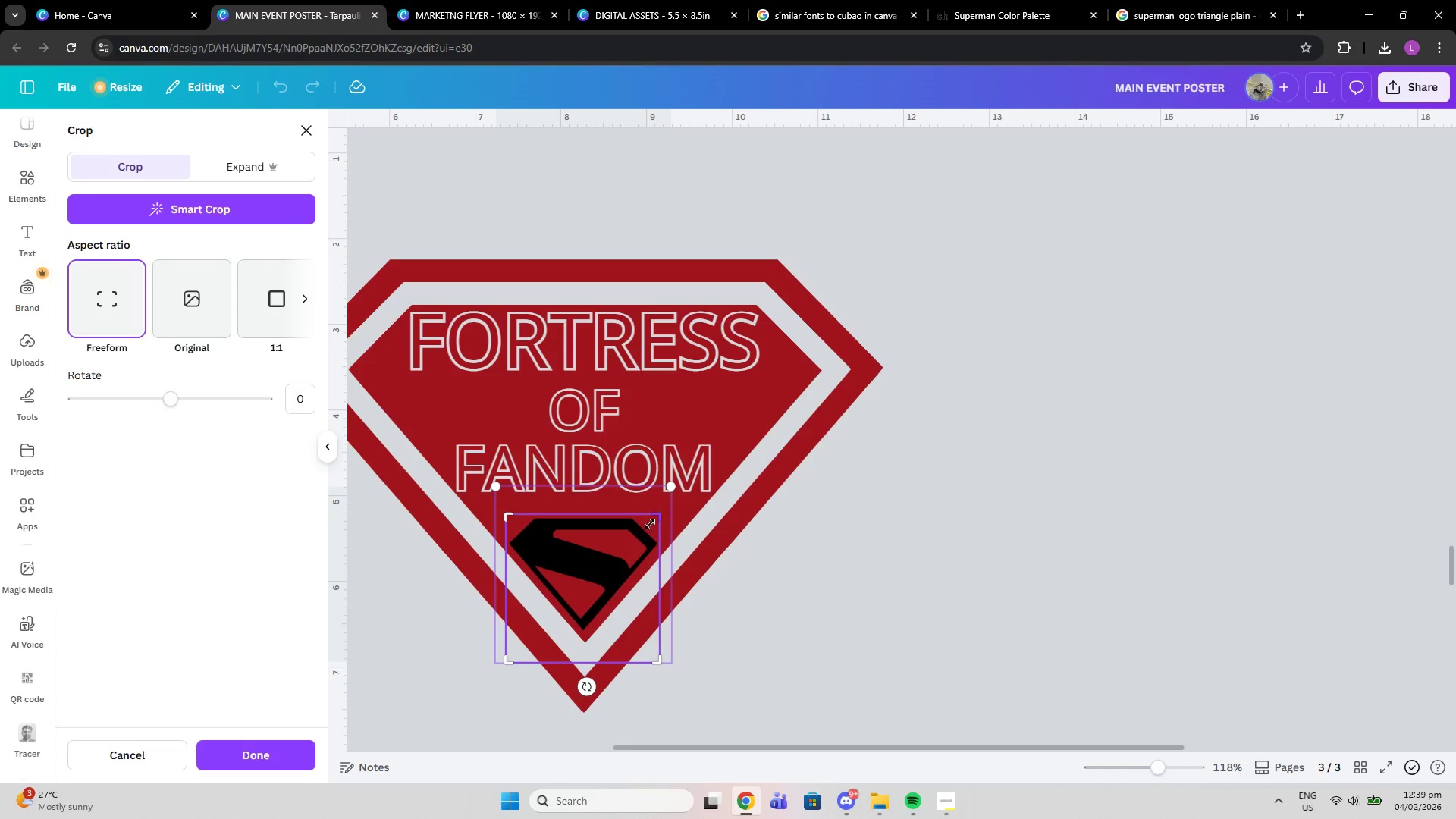 
left_click_drag(start_coordinate=[510, 664], to_coordinate=[507, 633])
 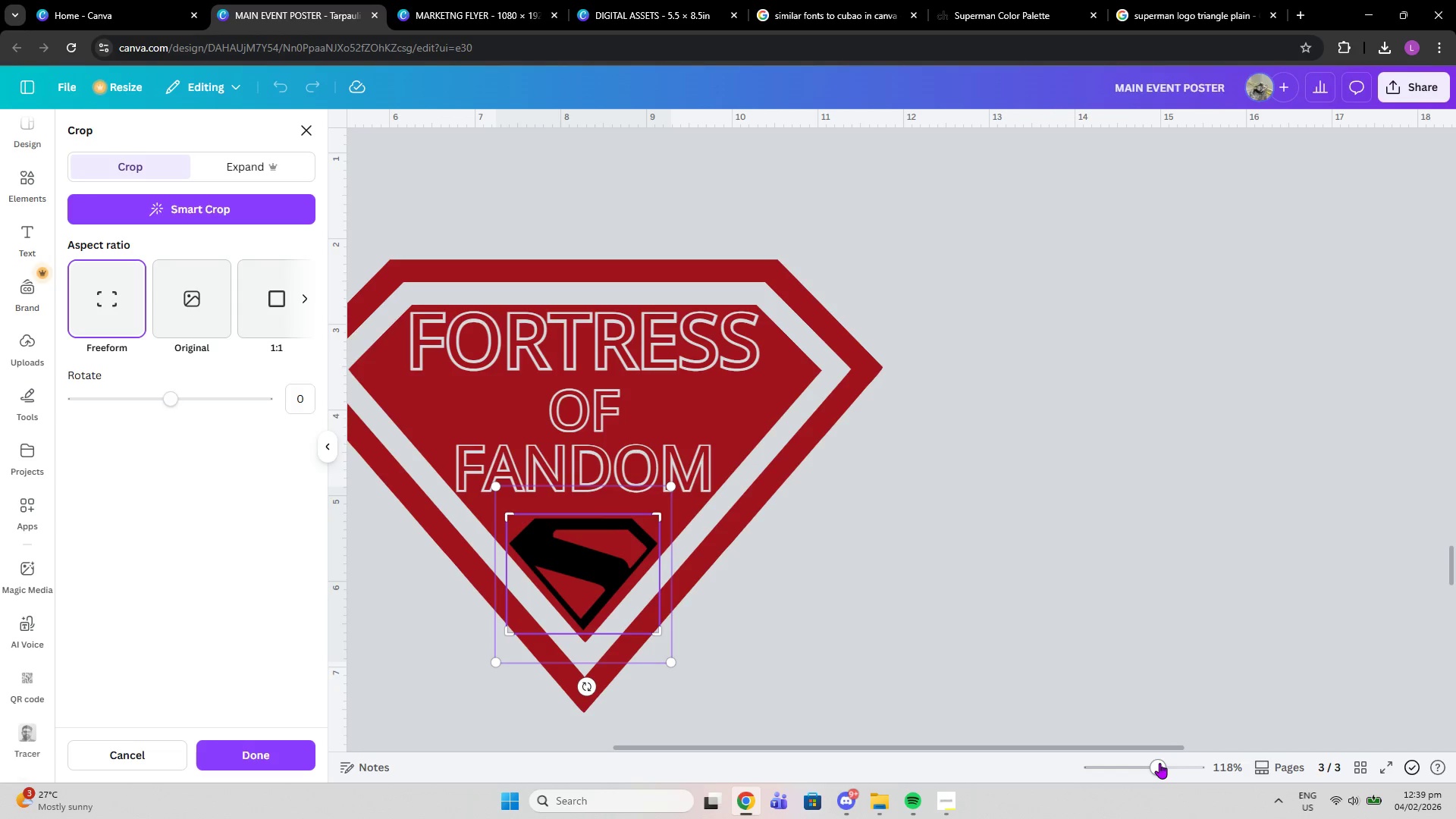 
left_click_drag(start_coordinate=[1159, 763], to_coordinate=[1194, 767])
 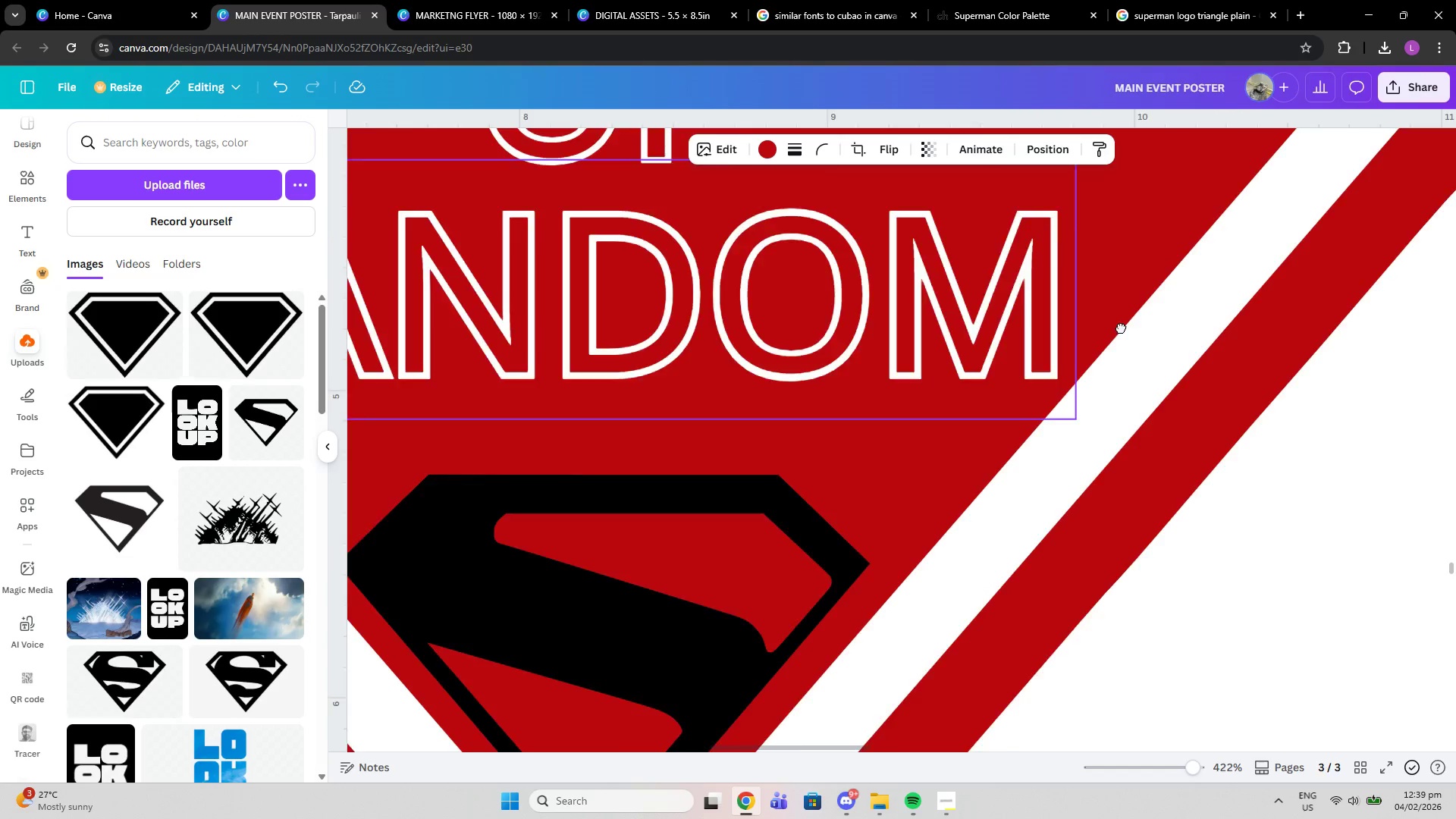 
left_click_drag(start_coordinate=[918, 436], to_coordinate=[924, 452])
 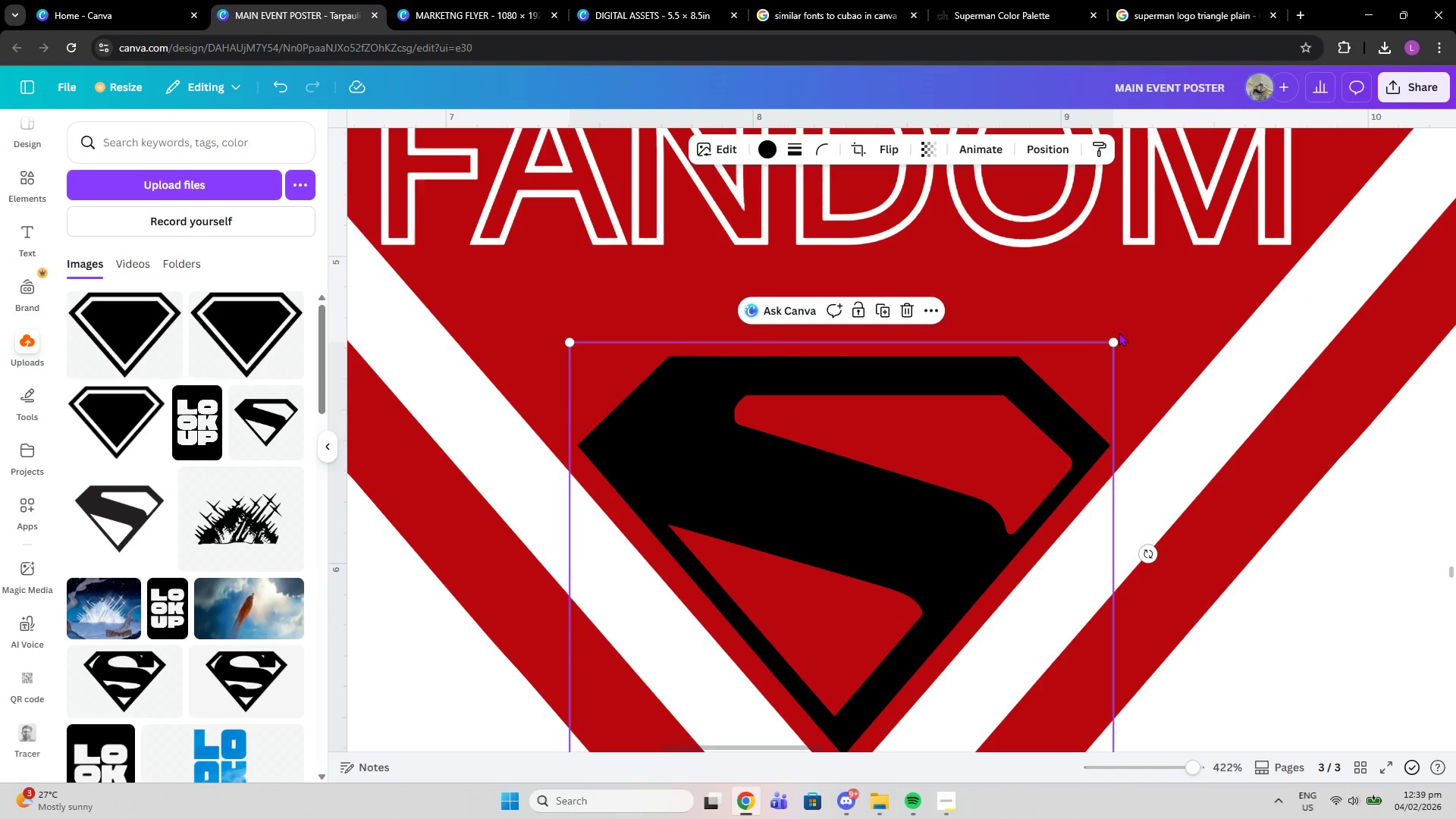 
left_click_drag(start_coordinate=[1115, 337], to_coordinate=[1189, 264])
 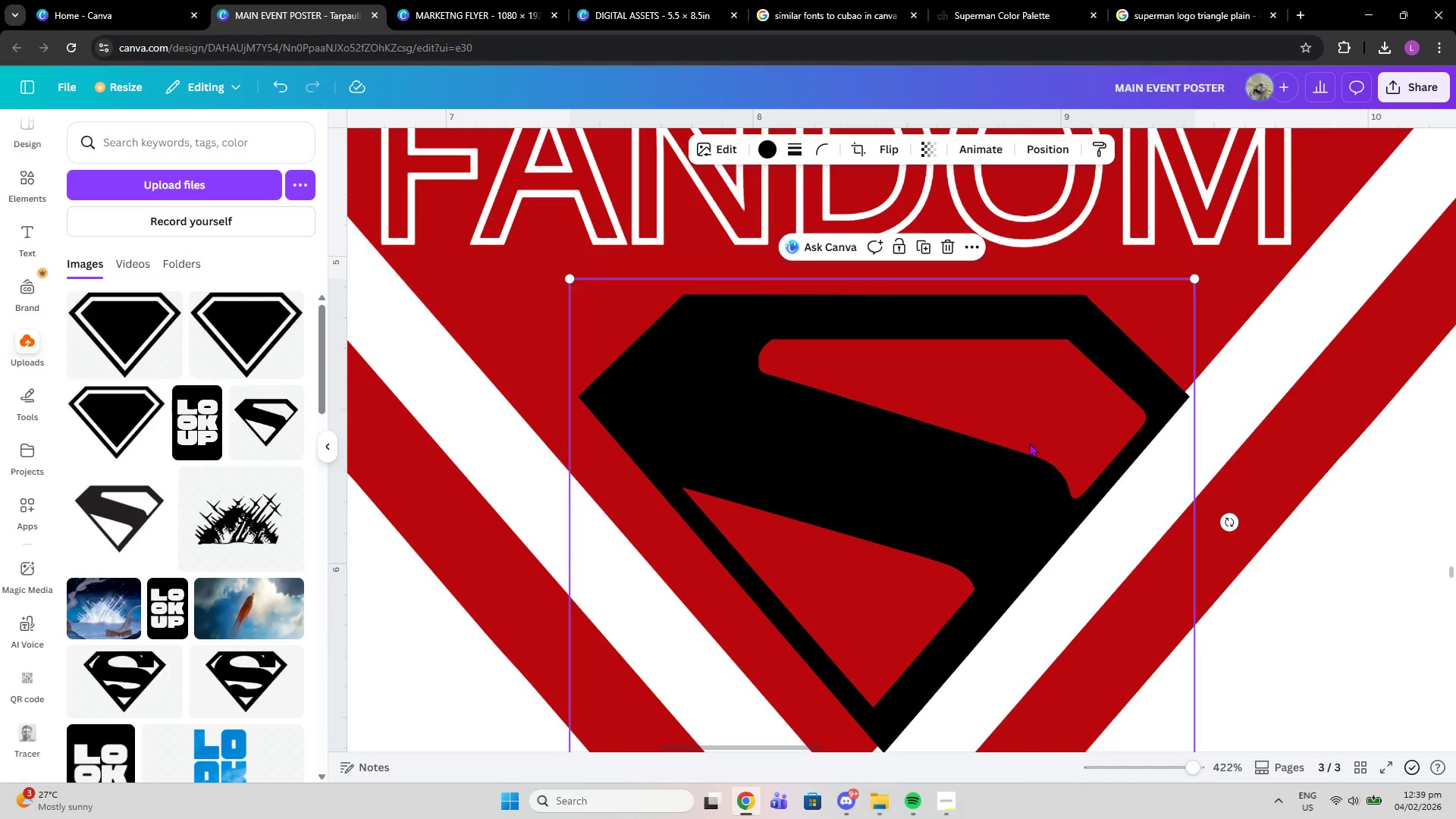 
left_click_drag(start_coordinate=[1029, 443], to_coordinate=[988, 457])
 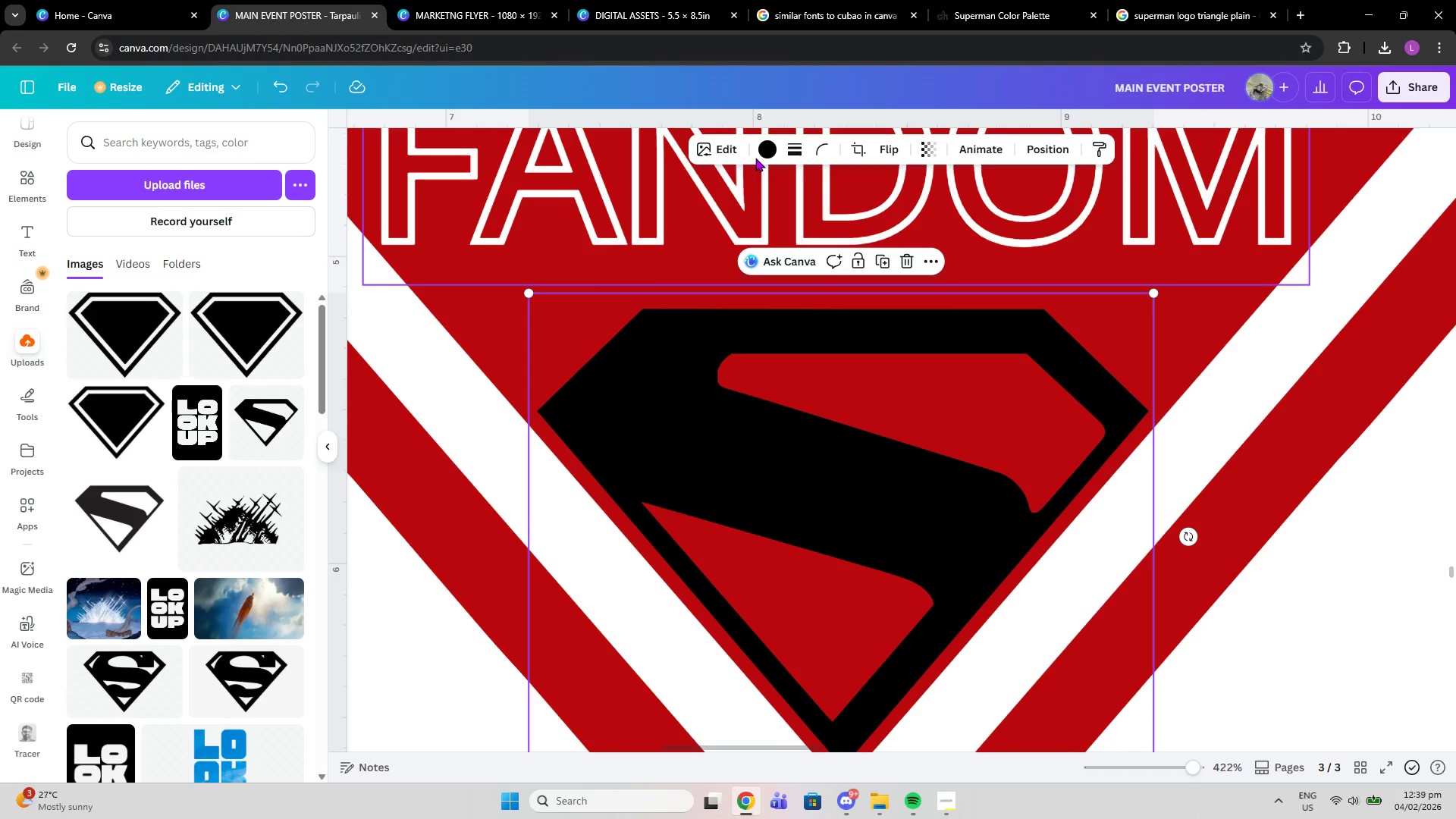 
left_click([767, 147])
 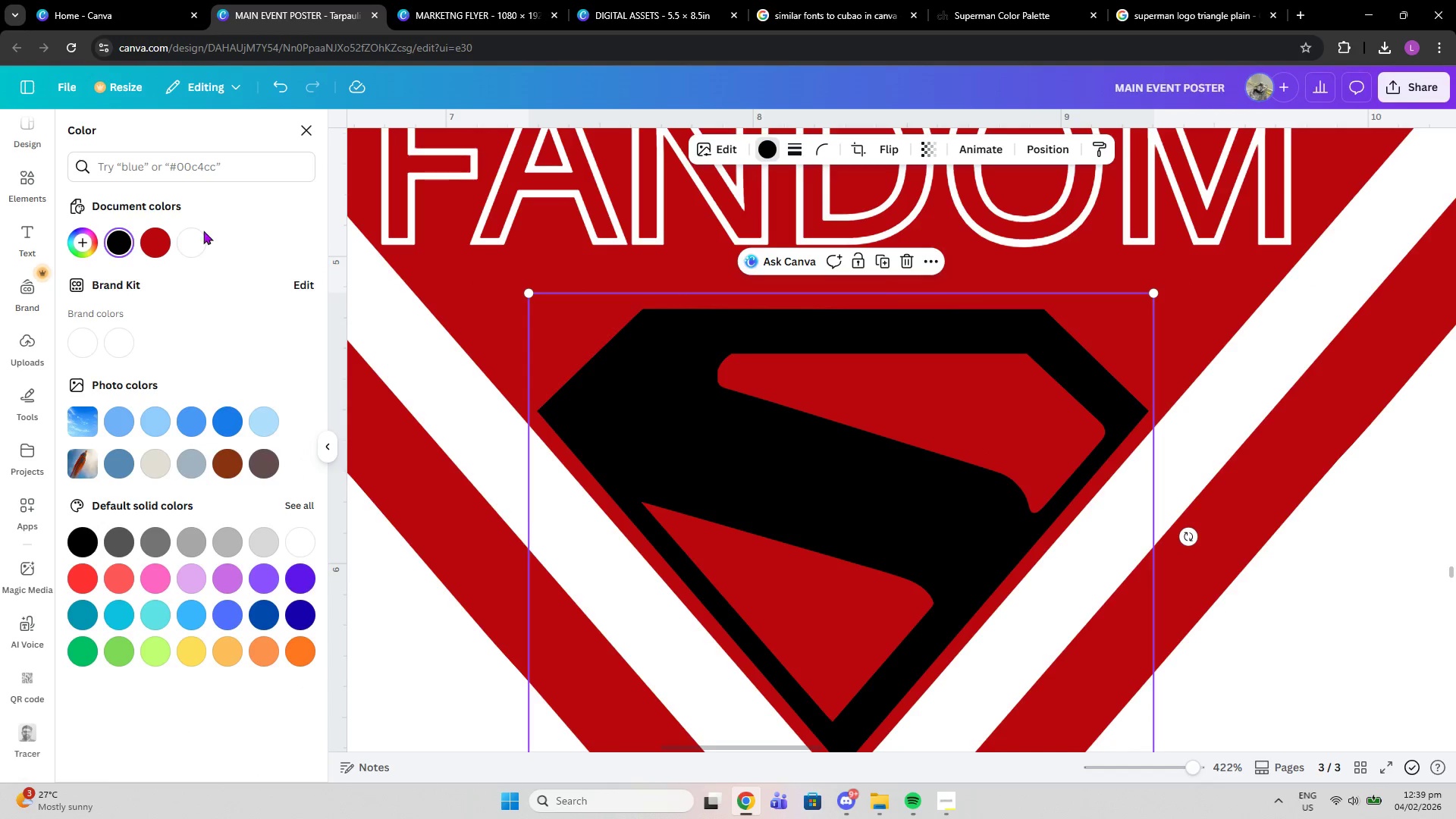 
left_click([194, 231])
 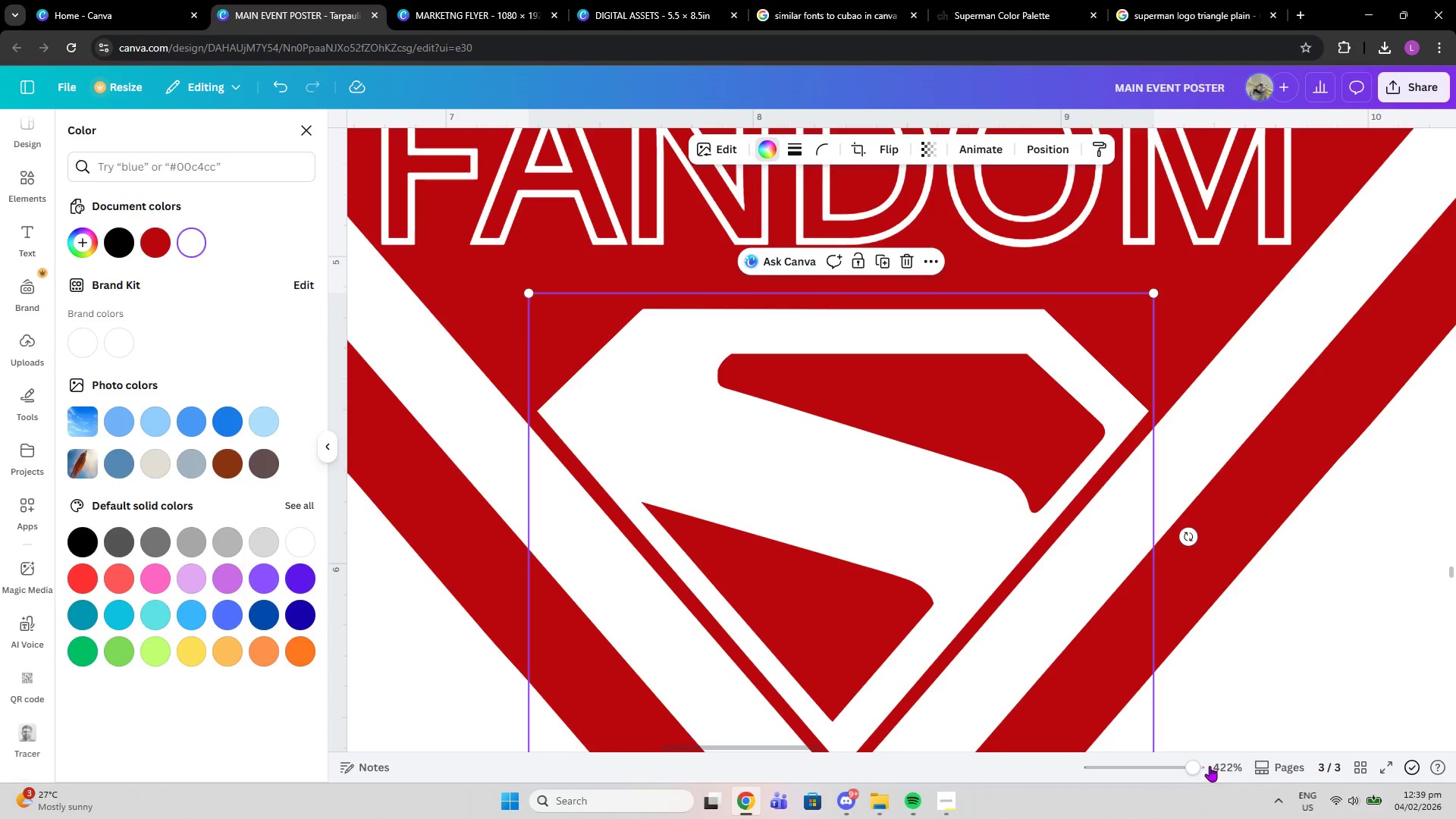 
left_click_drag(start_coordinate=[1193, 760], to_coordinate=[1144, 756])
 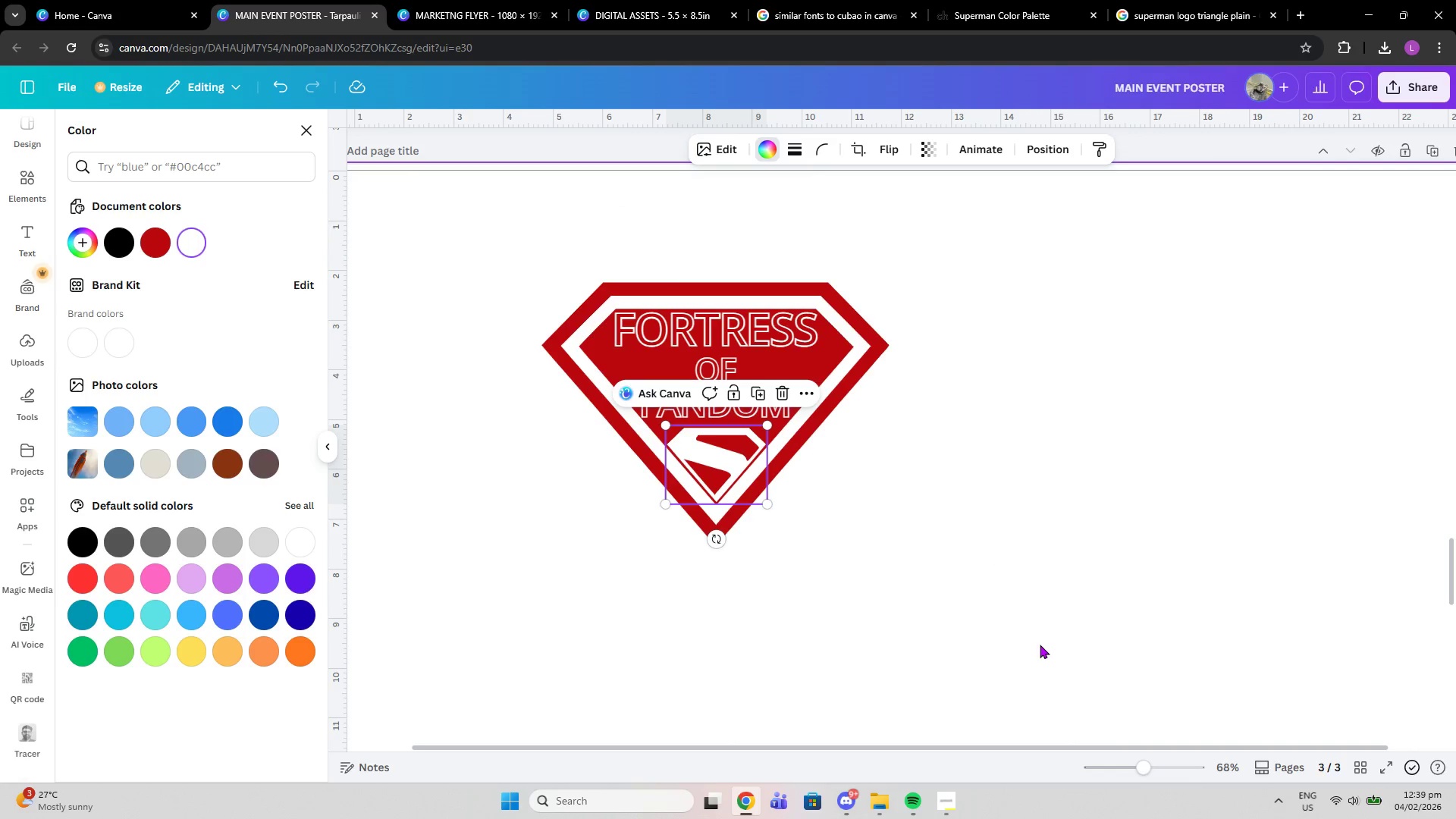 
left_click([1040, 645])
 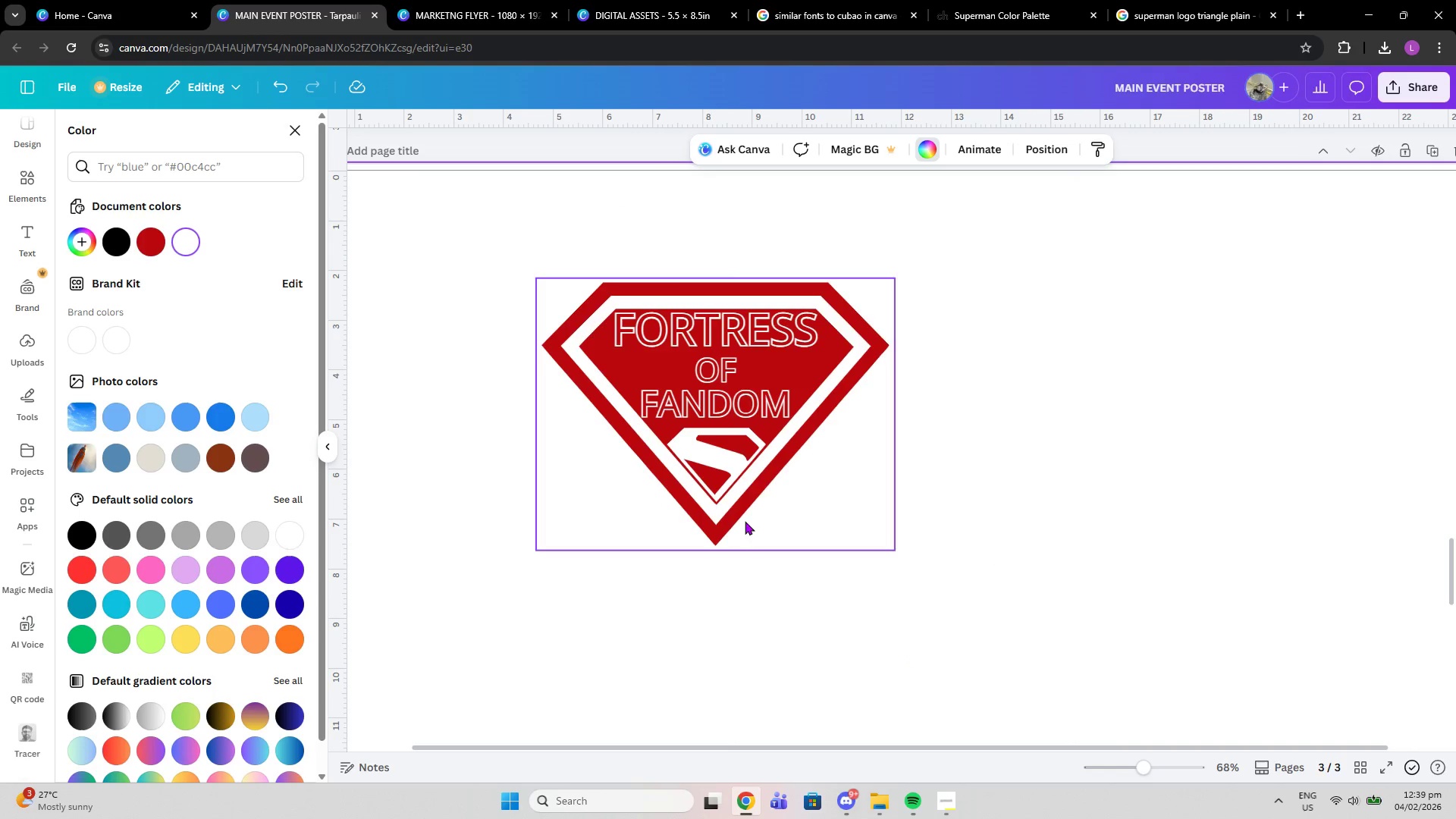 
left_click([736, 465])
 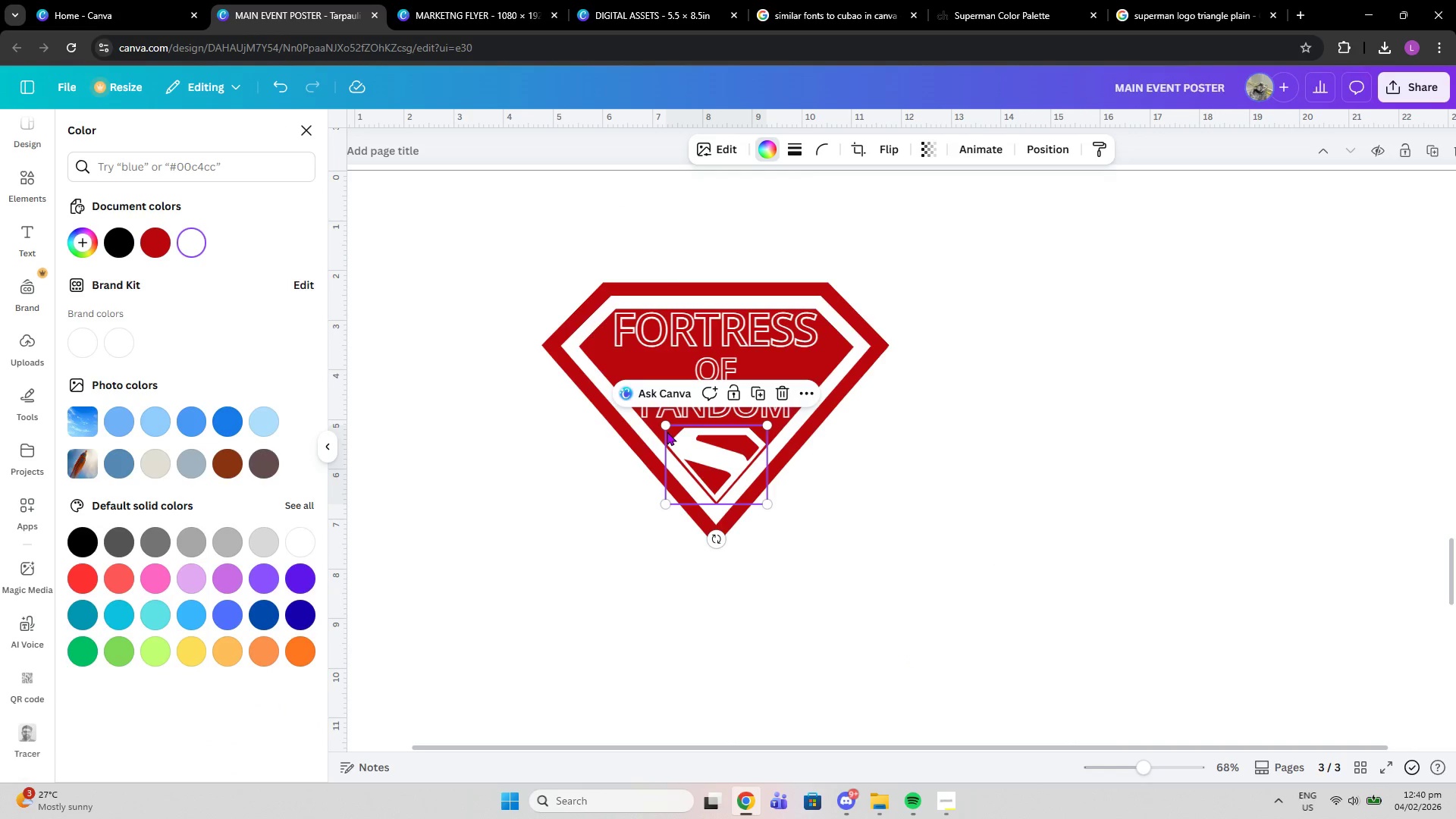 
left_click_drag(start_coordinate=[666, 426], to_coordinate=[678, 437])
 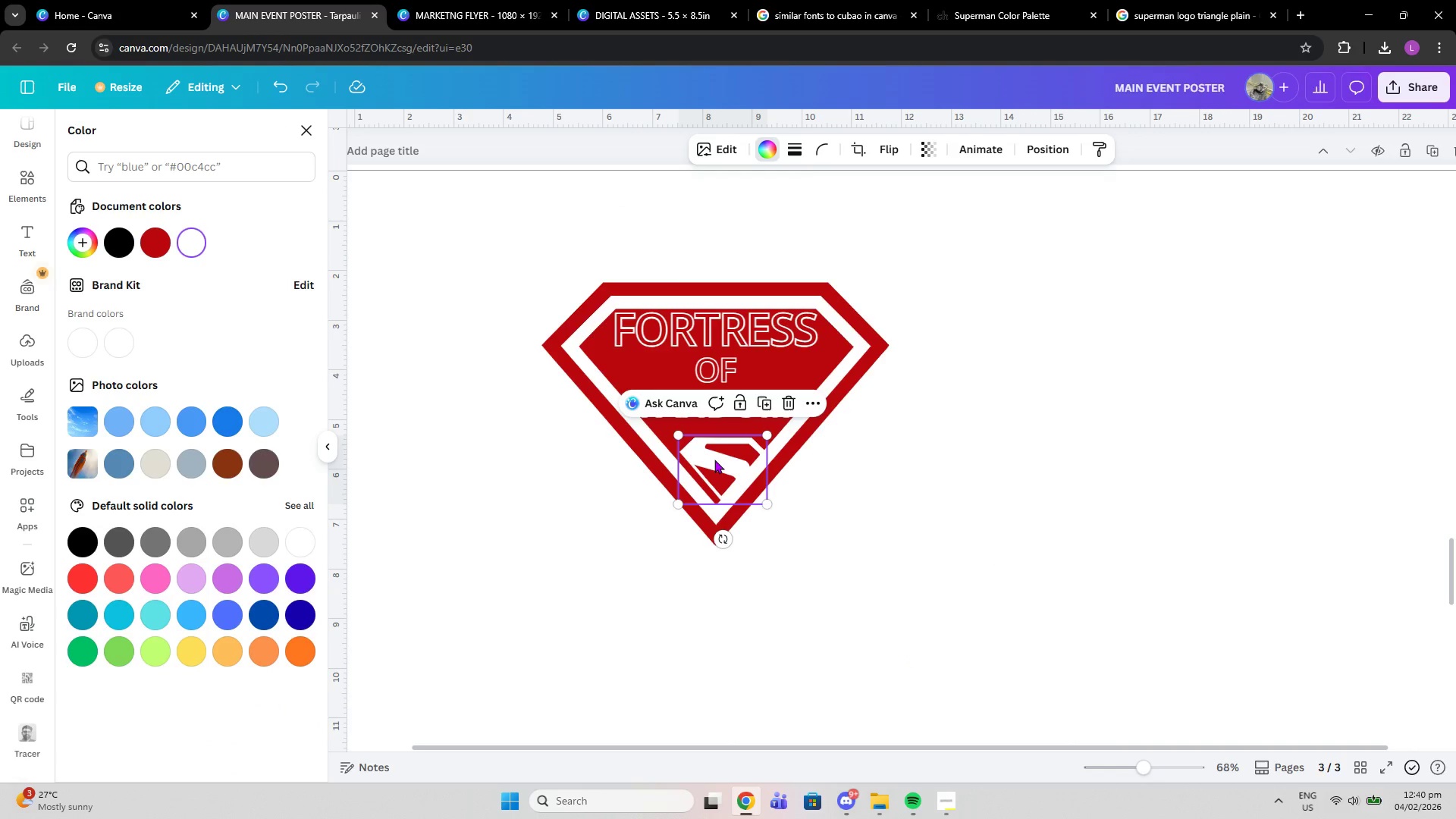 
left_click_drag(start_coordinate=[714, 460], to_coordinate=[708, 457])
 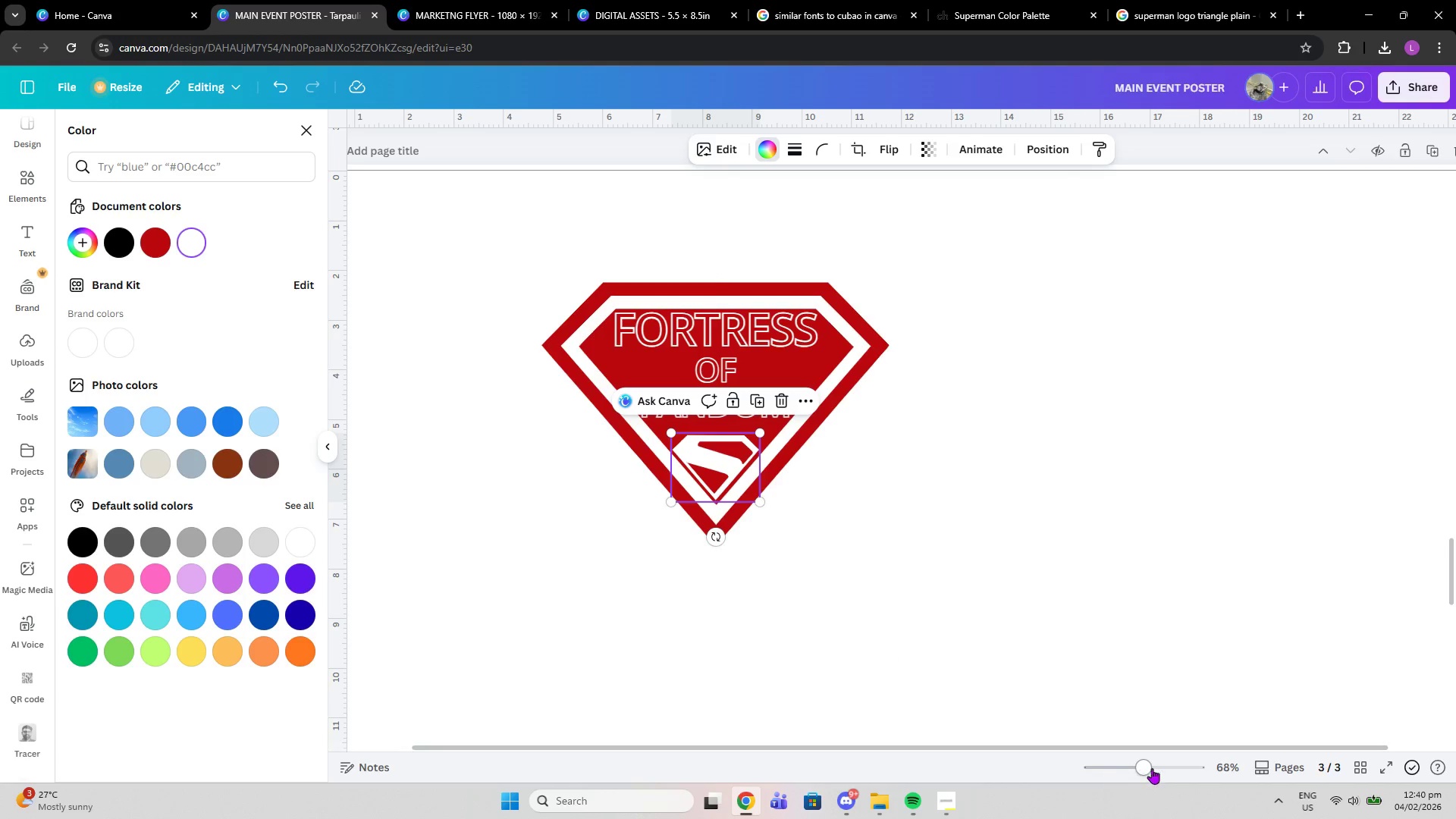 
left_click_drag(start_coordinate=[1153, 768], to_coordinate=[1159, 764])
 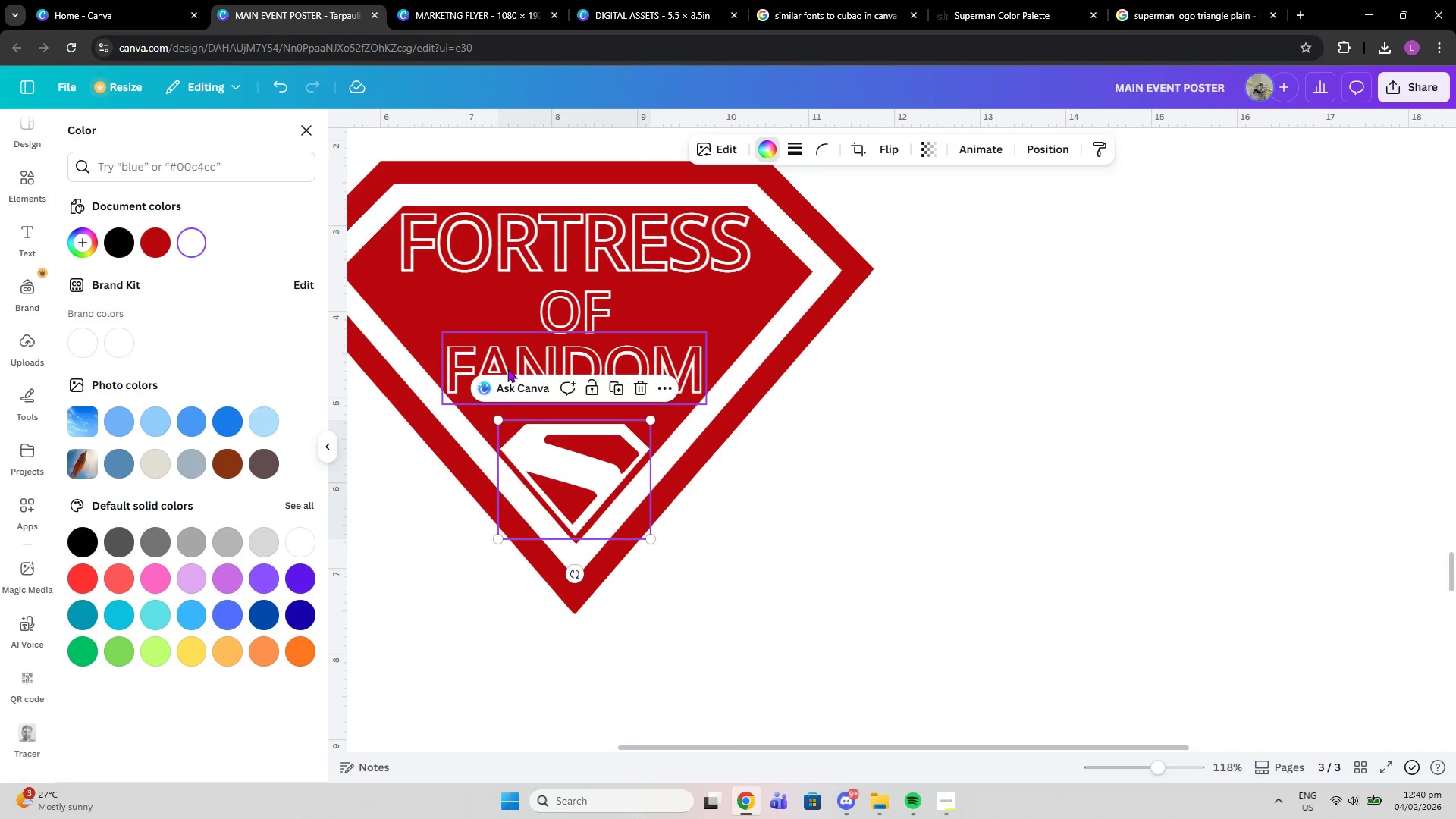 
left_click([507, 369])
 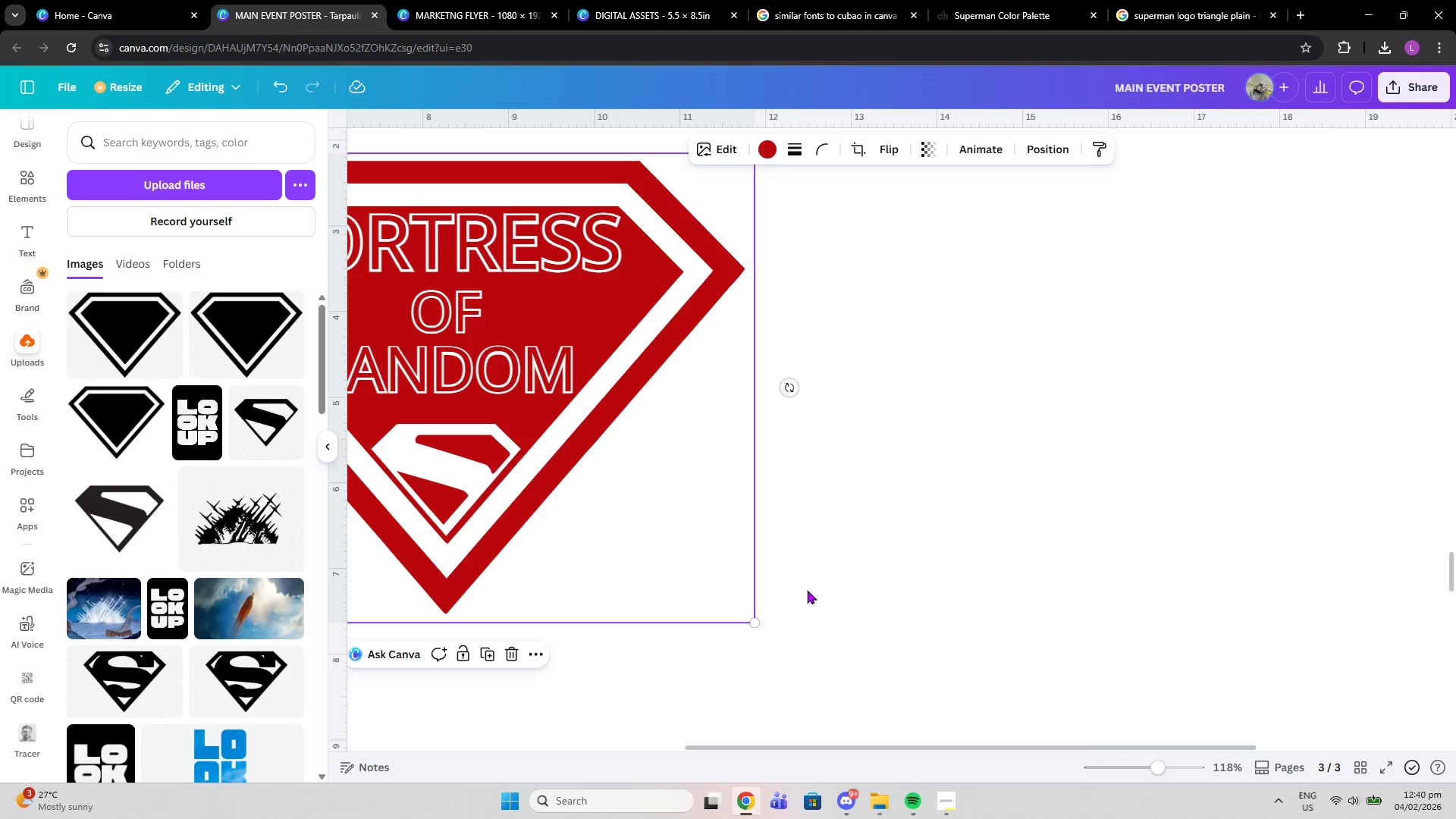 
left_click_drag(start_coordinate=[1094, 749], to_coordinate=[999, 763])
 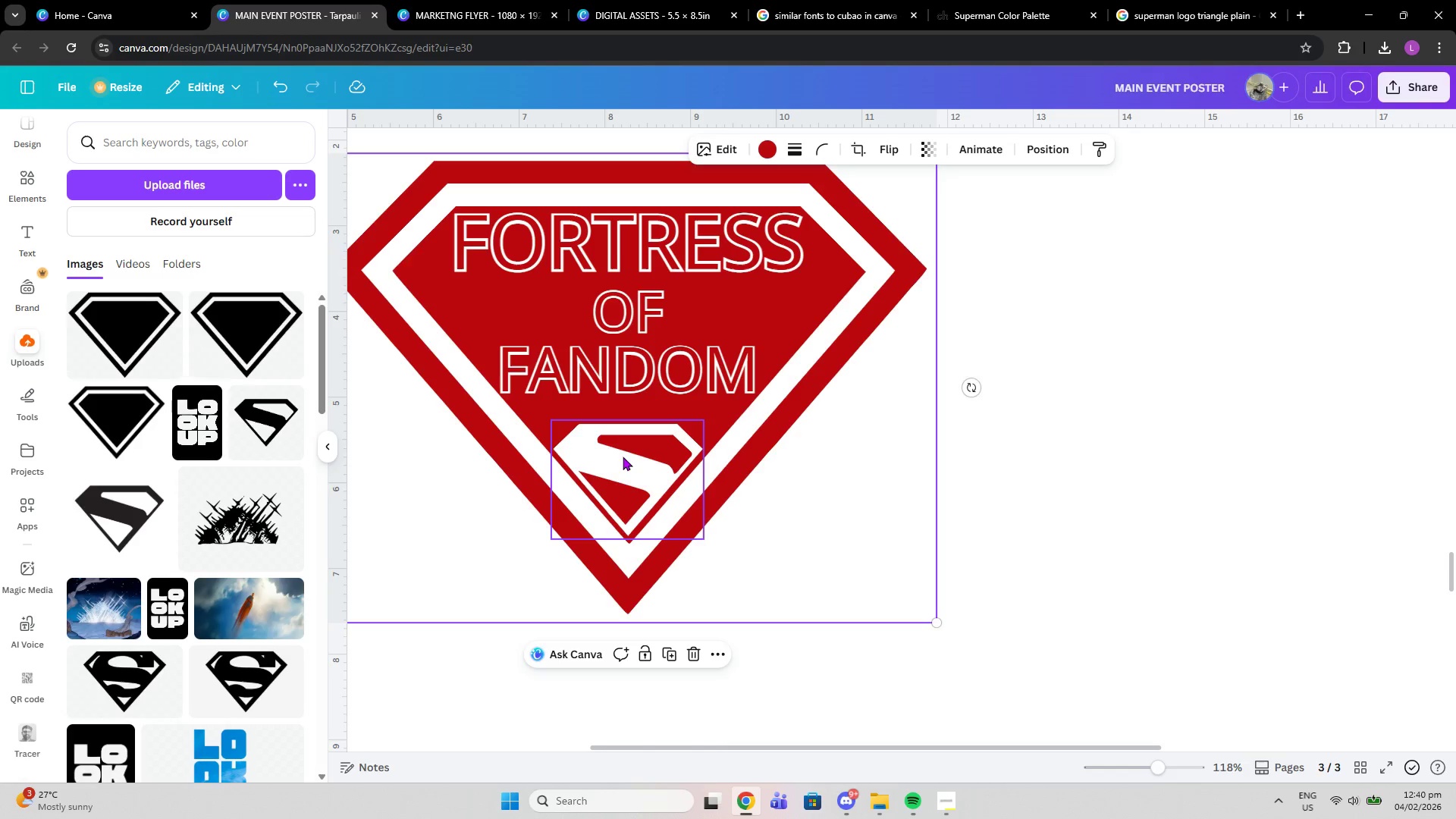 
left_click_drag(start_coordinate=[623, 457], to_coordinate=[626, 454])
 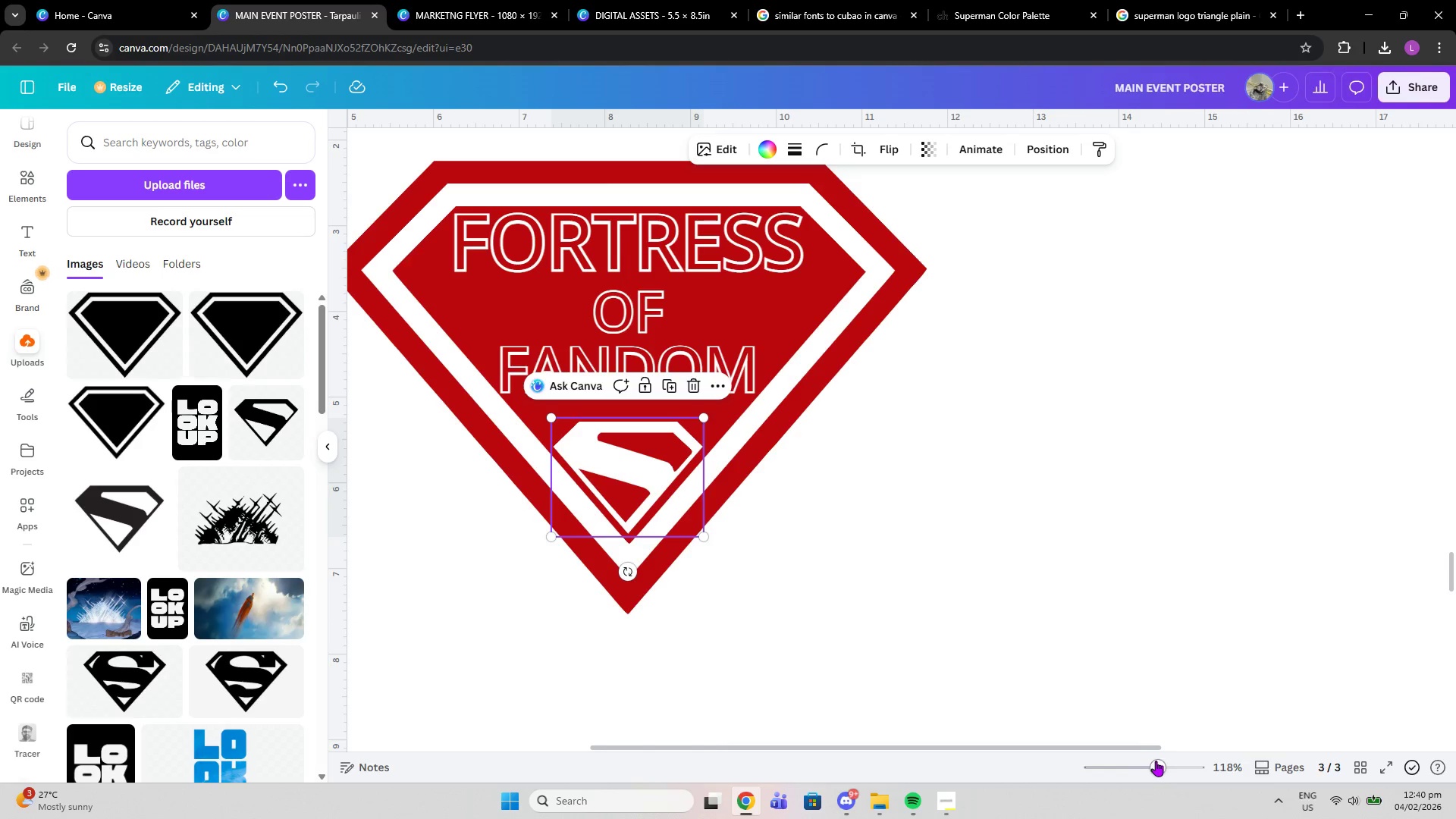 
left_click_drag(start_coordinate=[1156, 761], to_coordinate=[1169, 762])
 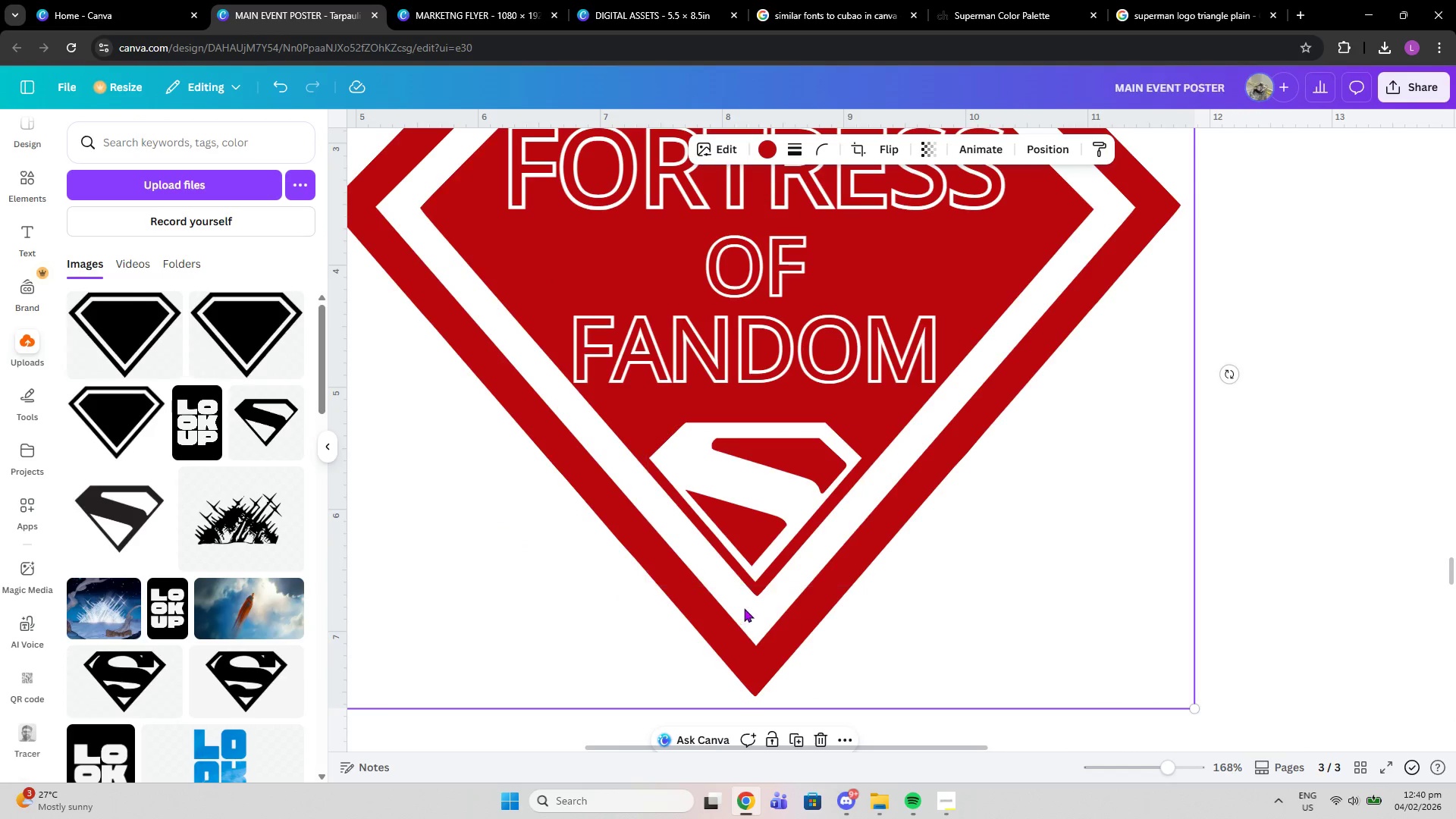 
wait(5.42)
 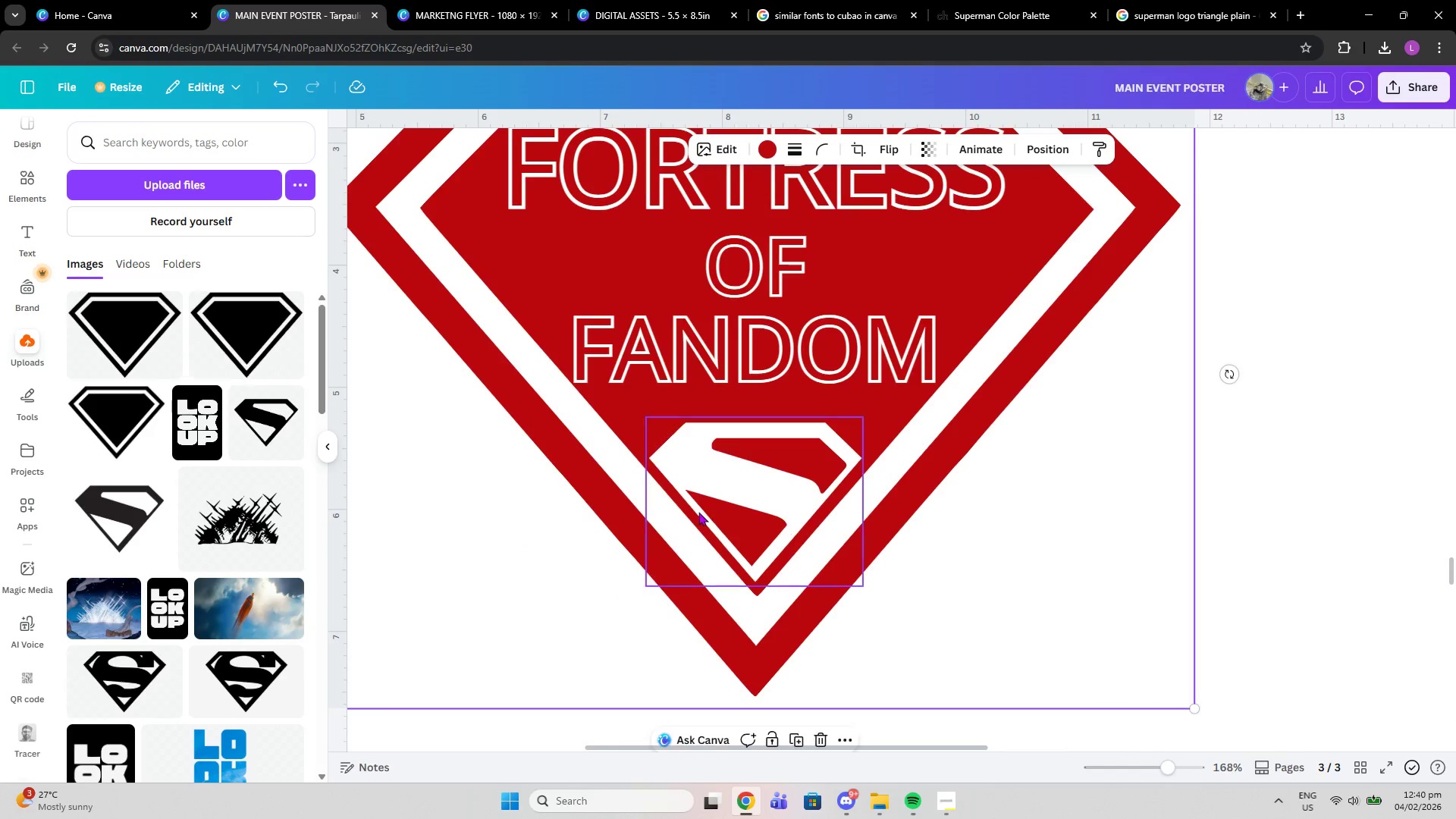 
left_click_drag(start_coordinate=[764, 510], to_coordinate=[768, 504])
 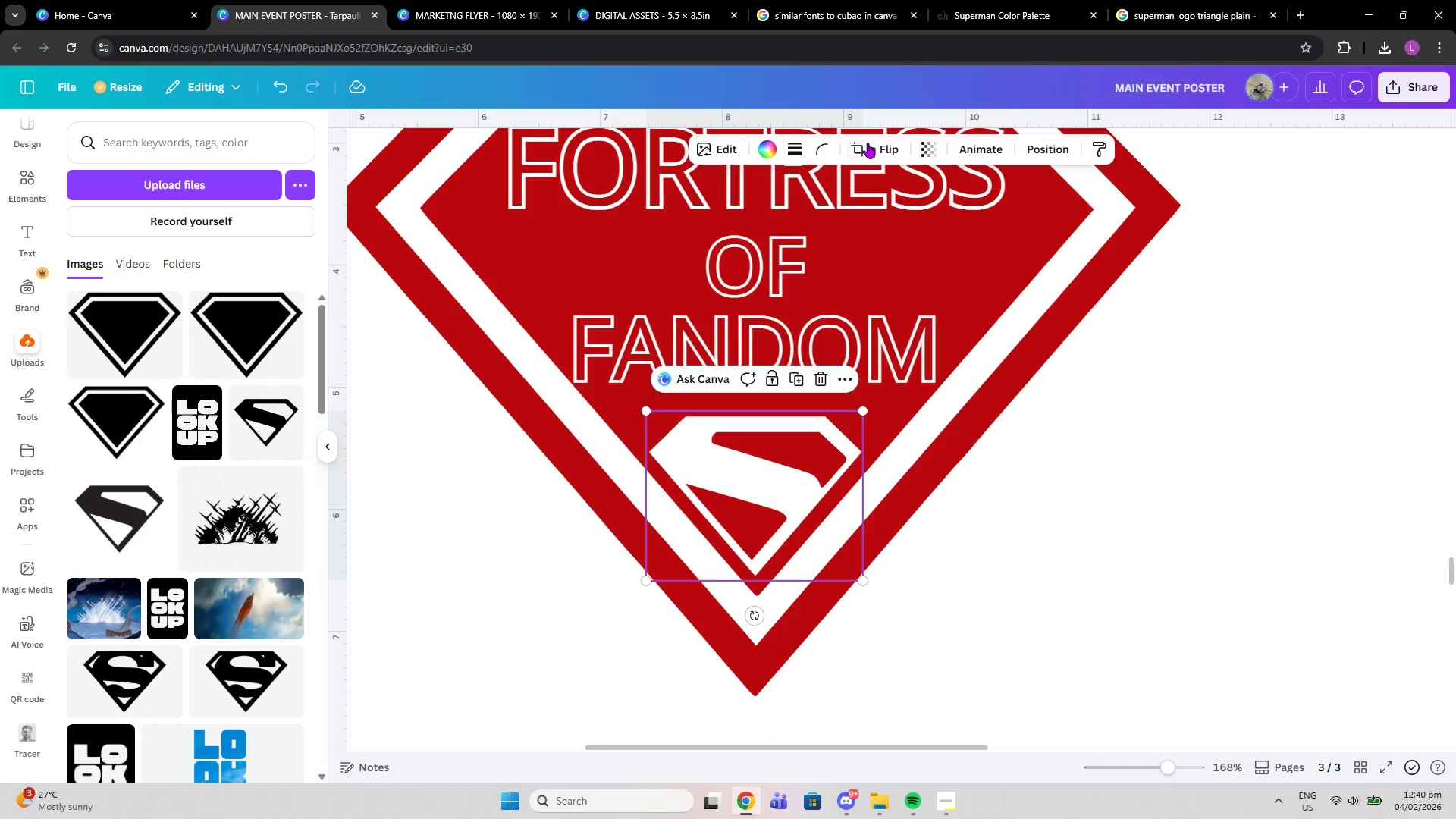 
left_click([849, 156])
 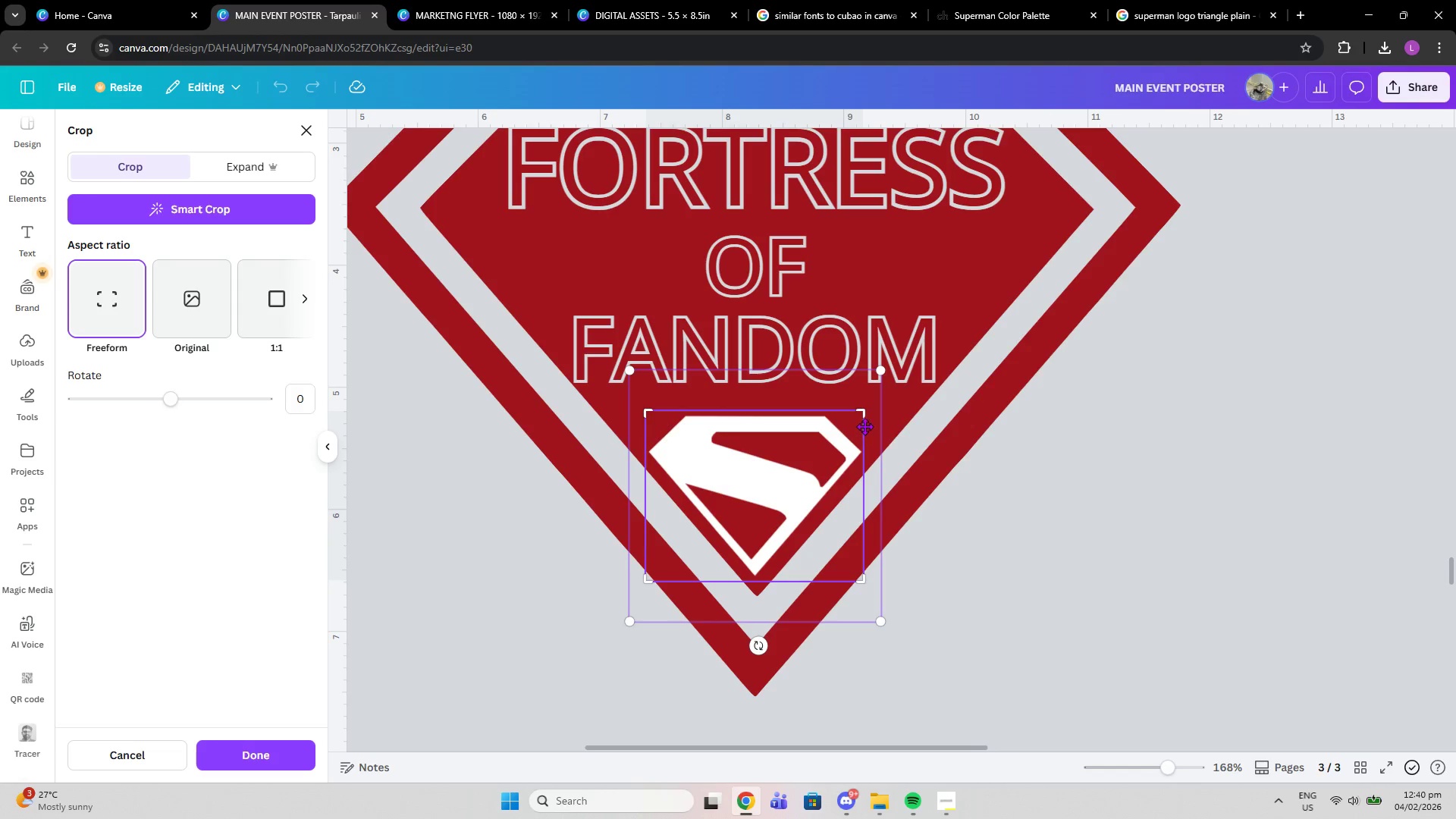 
left_click_drag(start_coordinate=[864, 417], to_coordinate=[863, 413])
 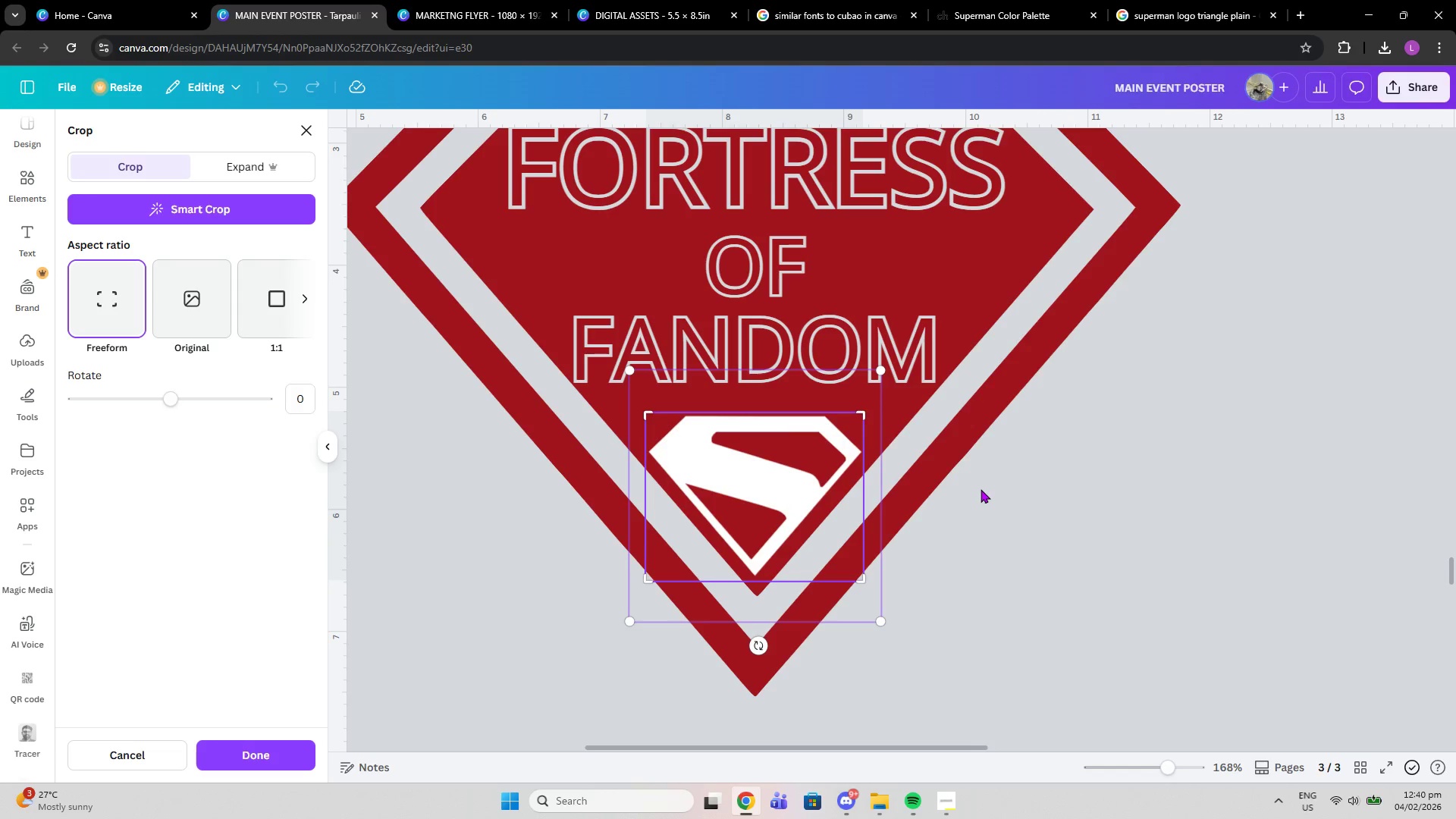 
double_click([981, 489])
 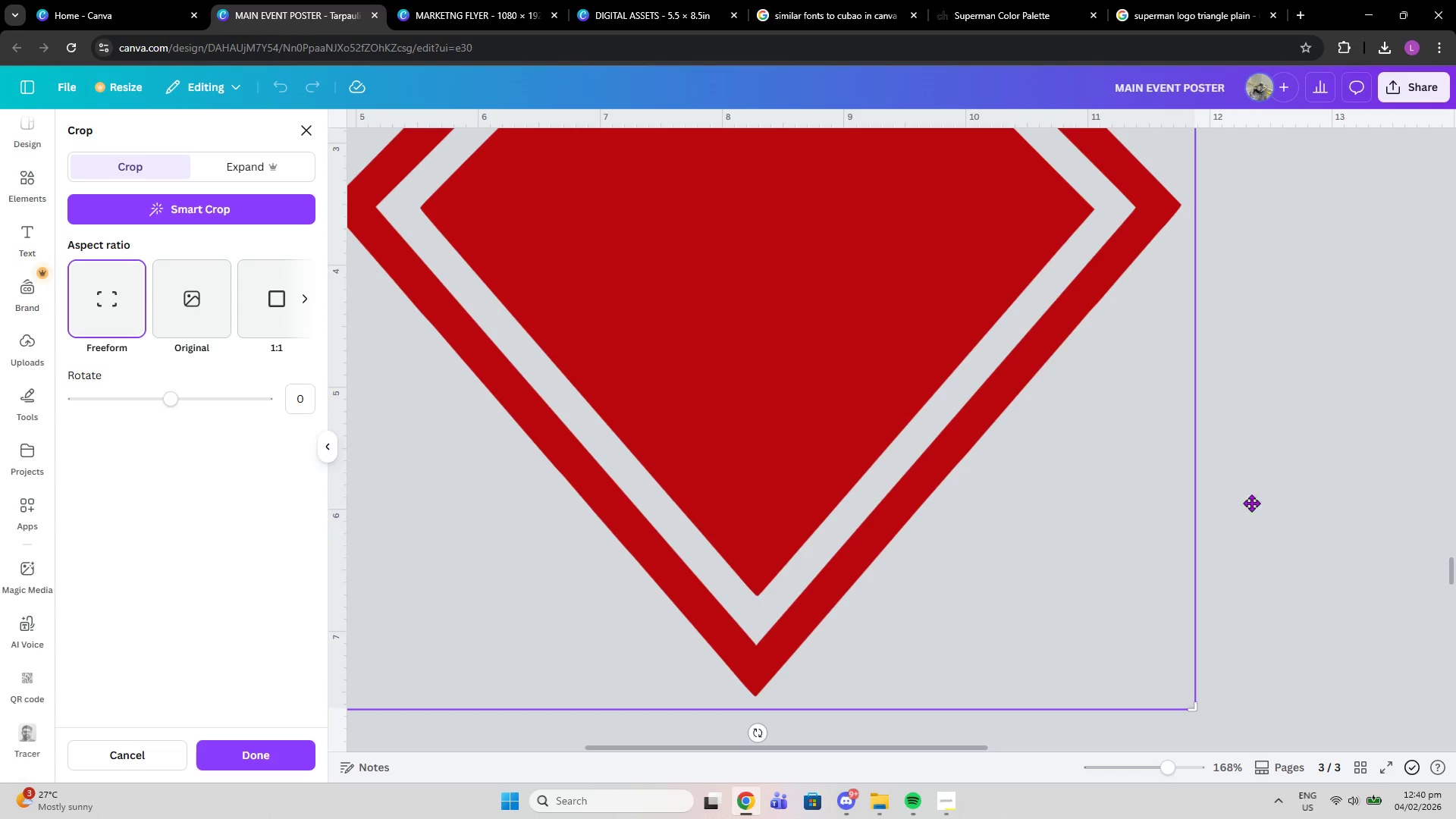 
left_click([1289, 490])
 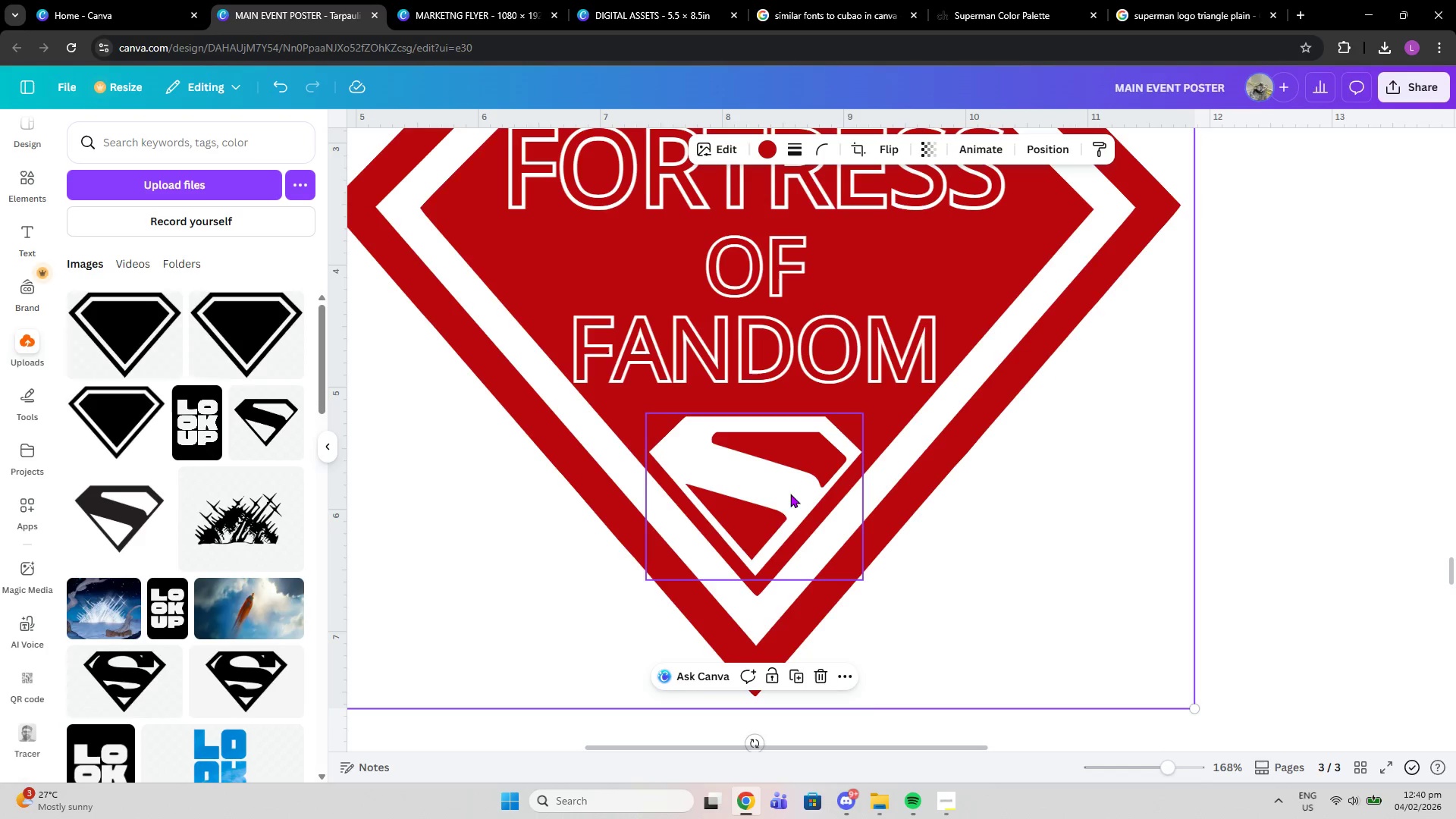 
left_click_drag(start_coordinate=[782, 489], to_coordinate=[787, 498])
 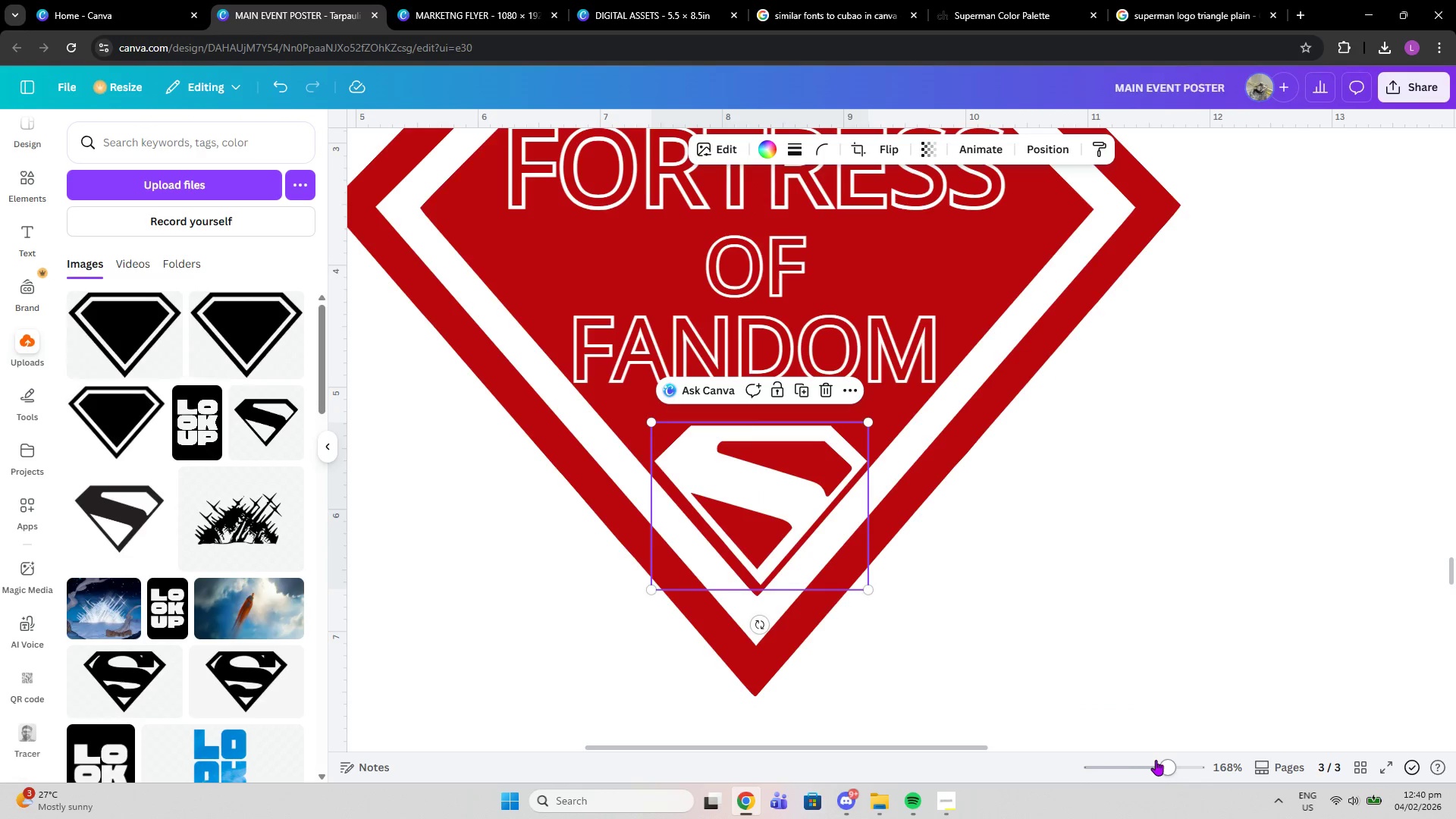 
left_click_drag(start_coordinate=[1162, 759], to_coordinate=[1205, 761])
 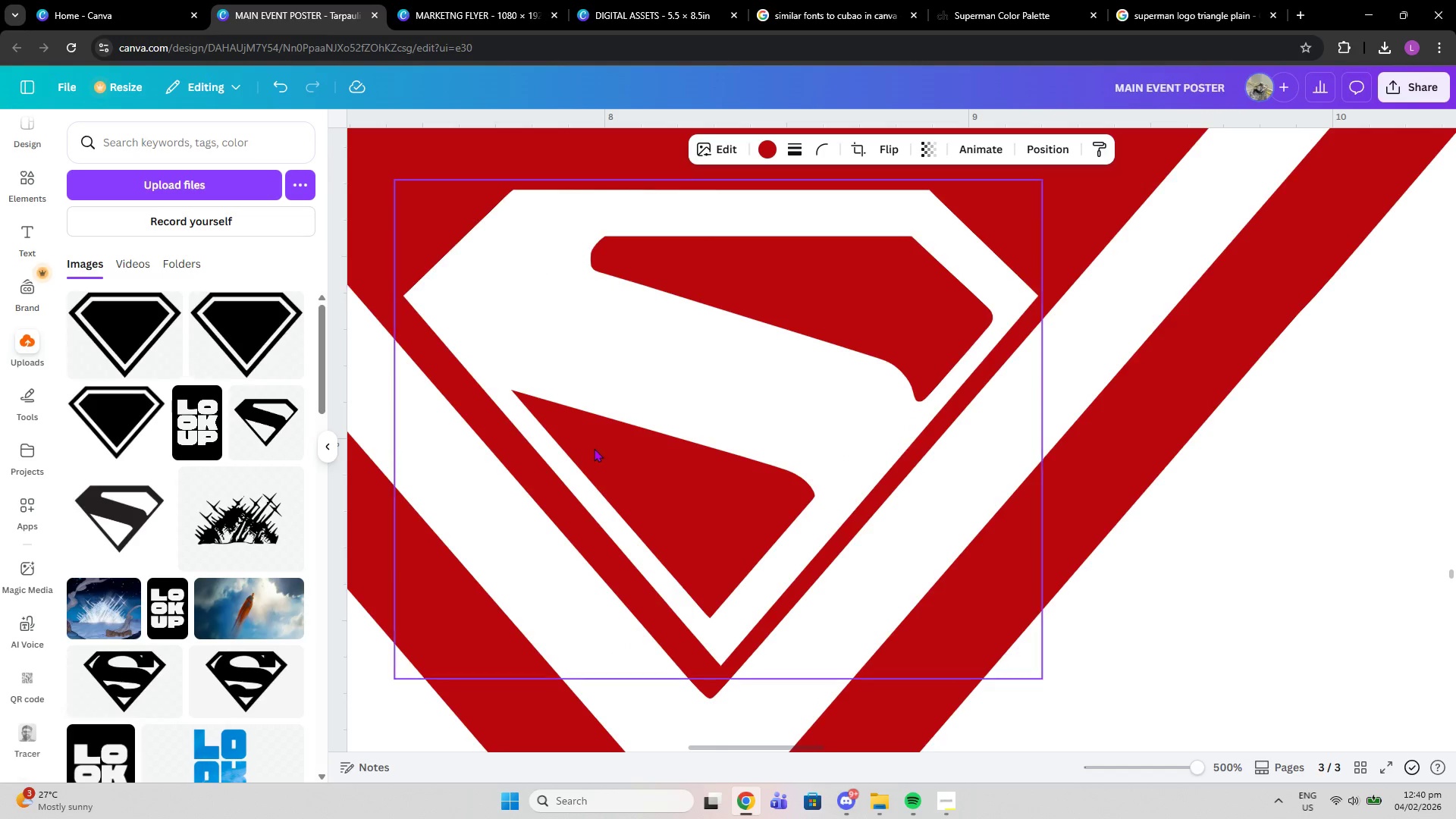 
left_click_drag(start_coordinate=[707, 425], to_coordinate=[701, 429])
 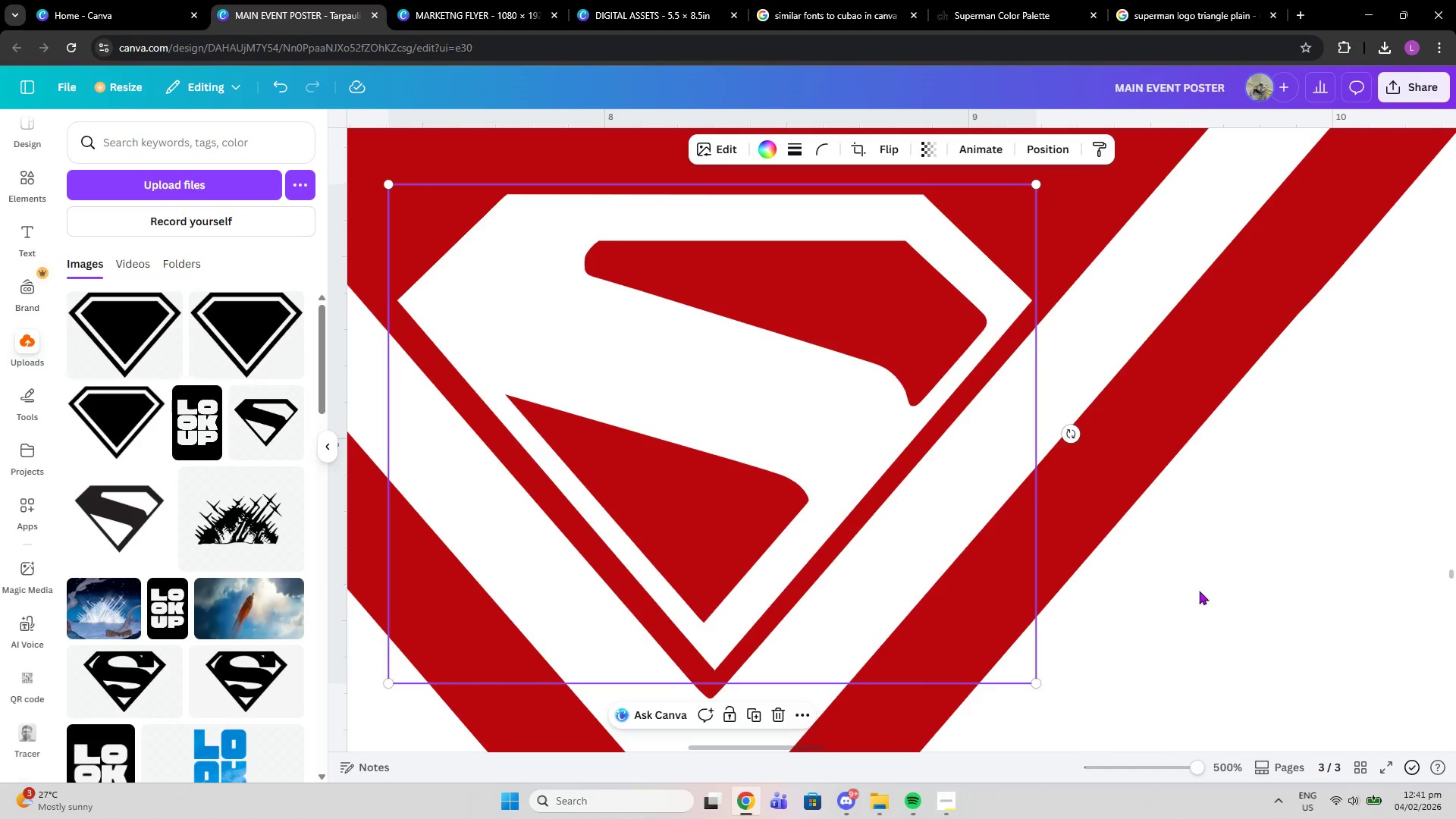 
left_click([1213, 602])
 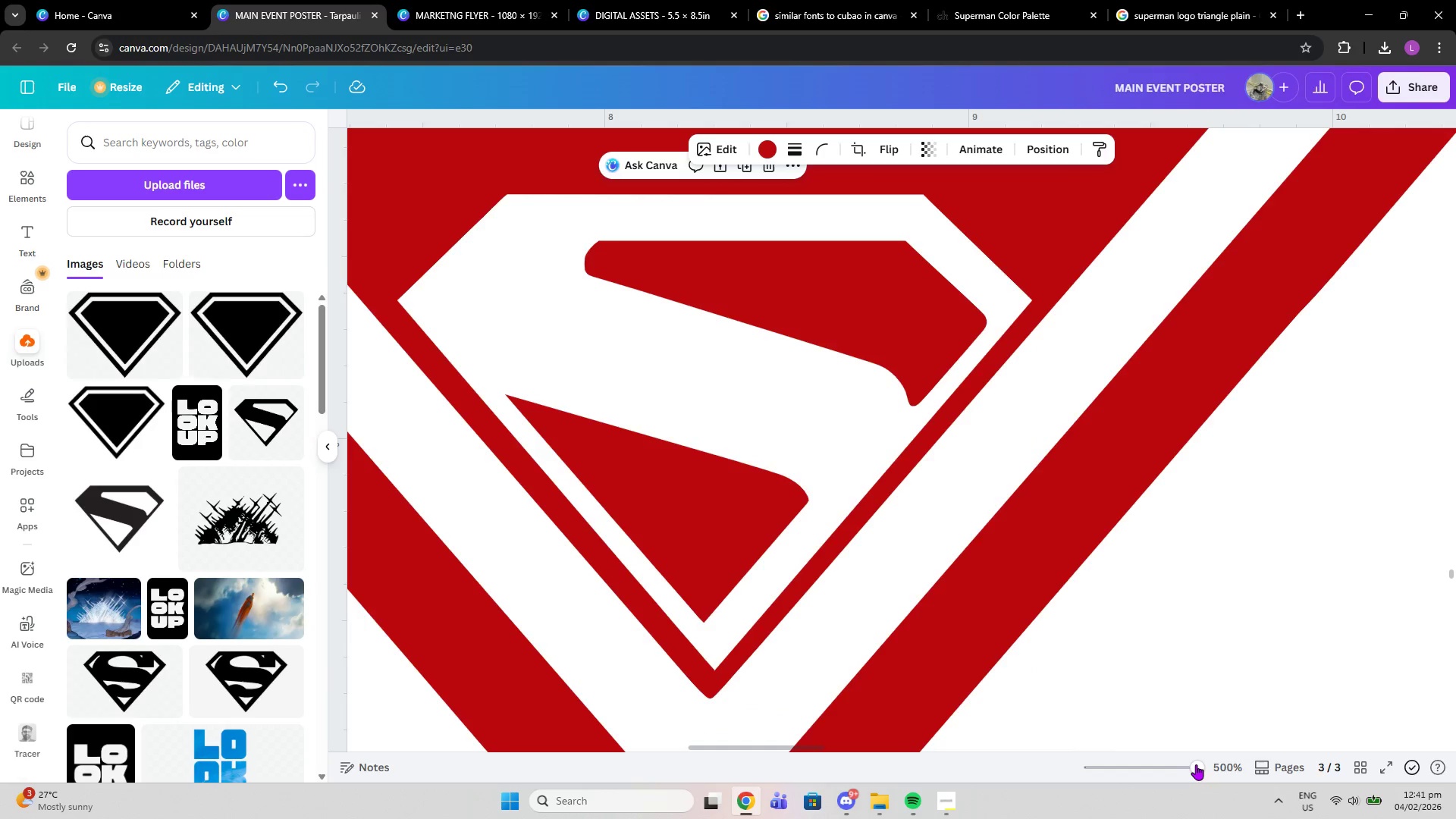 
left_click_drag(start_coordinate=[1196, 764], to_coordinate=[1167, 770])
 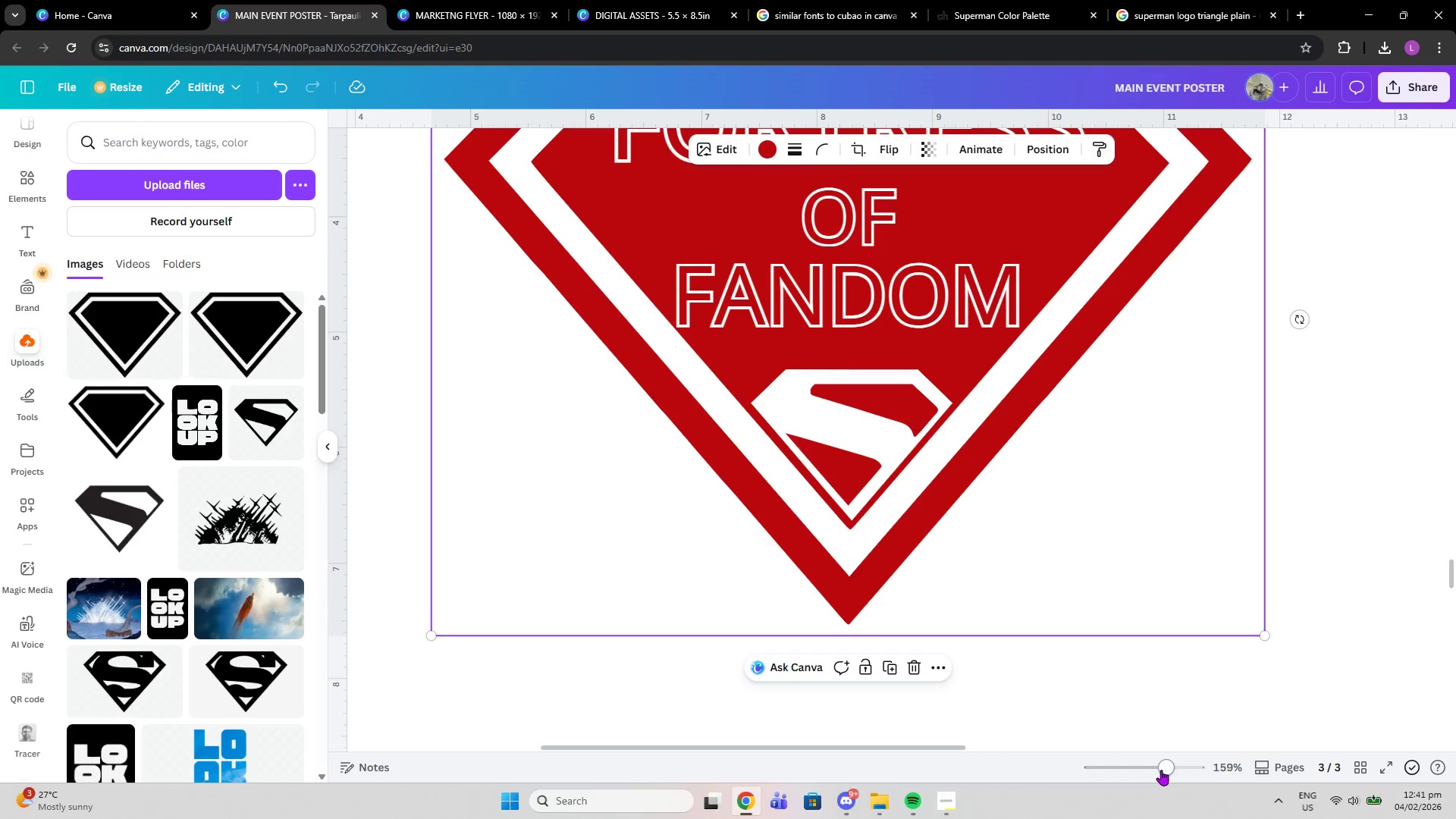 
left_click_drag(start_coordinate=[1161, 770], to_coordinate=[1140, 774])
 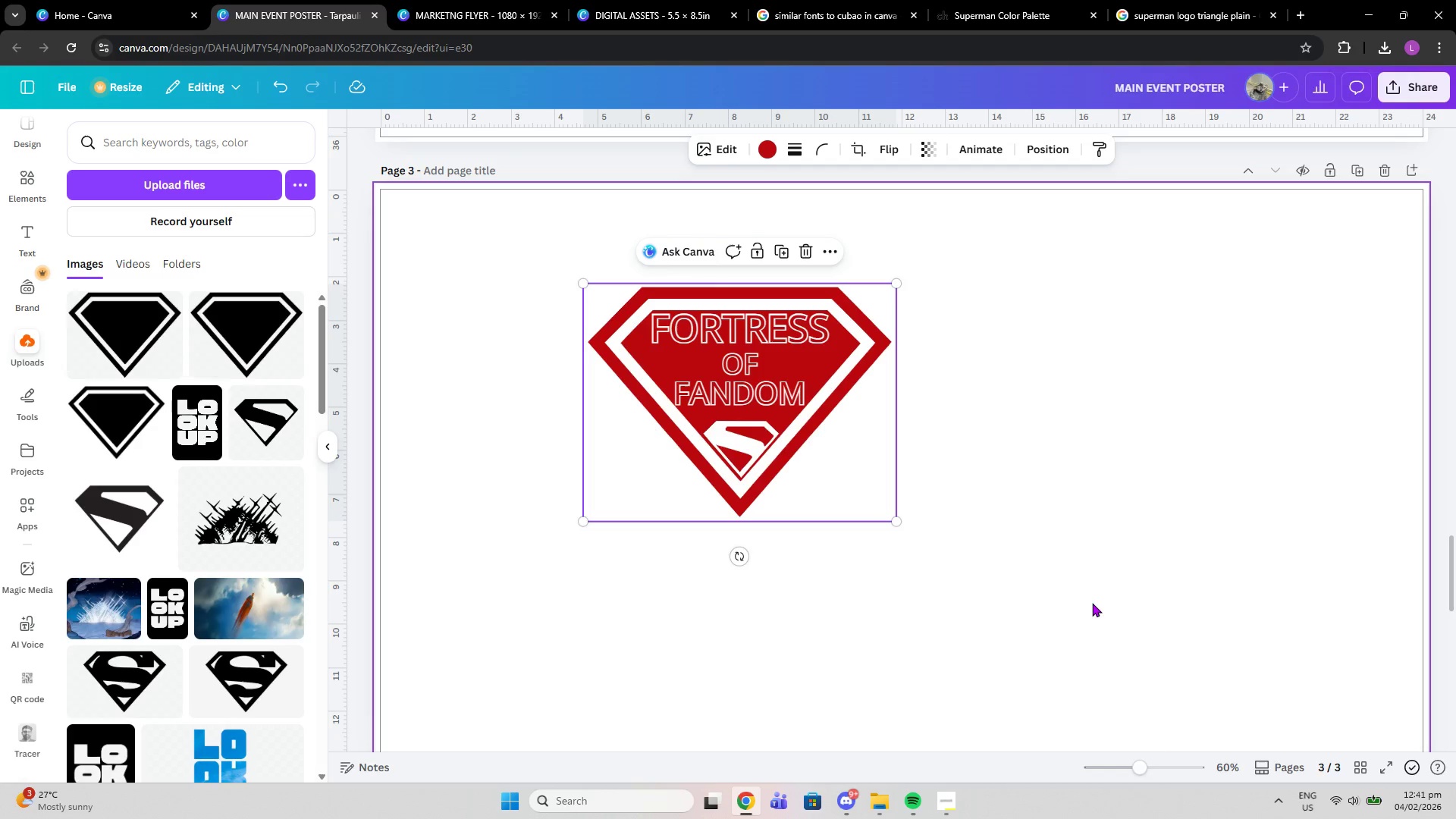 
left_click([1092, 603])
 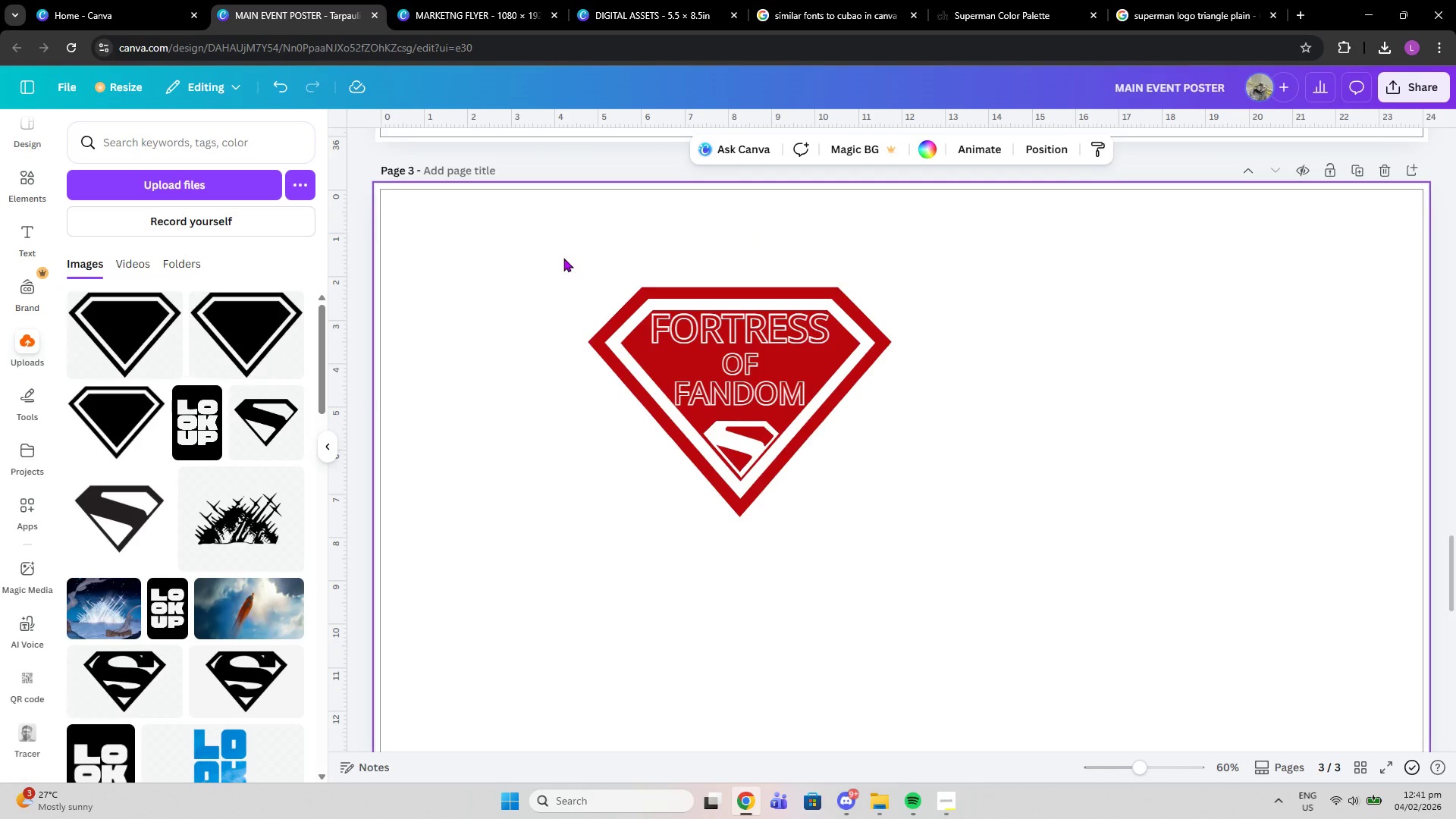 
left_click_drag(start_coordinate=[563, 258], to_coordinate=[879, 493])
 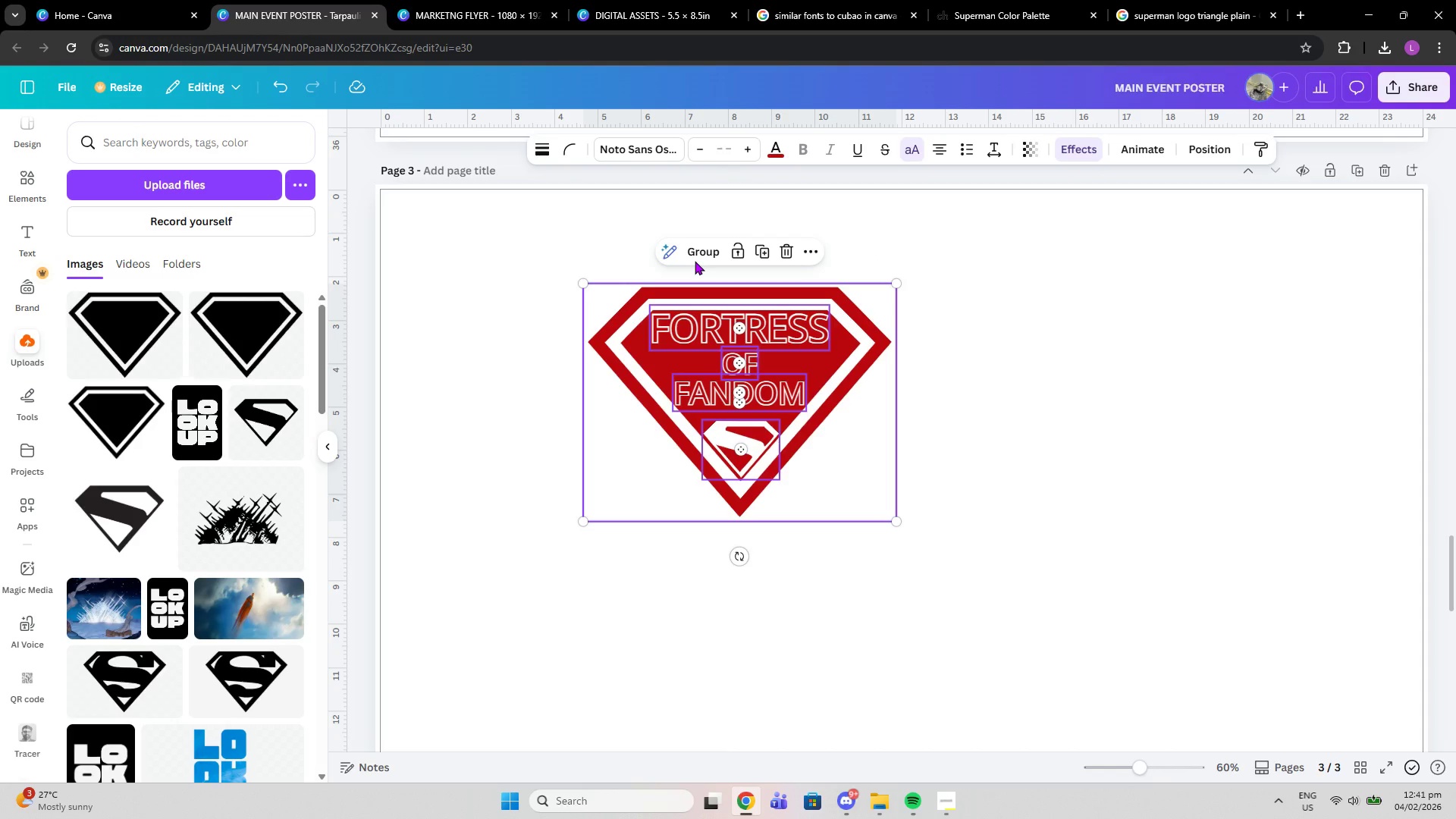 
left_click([697, 252])
 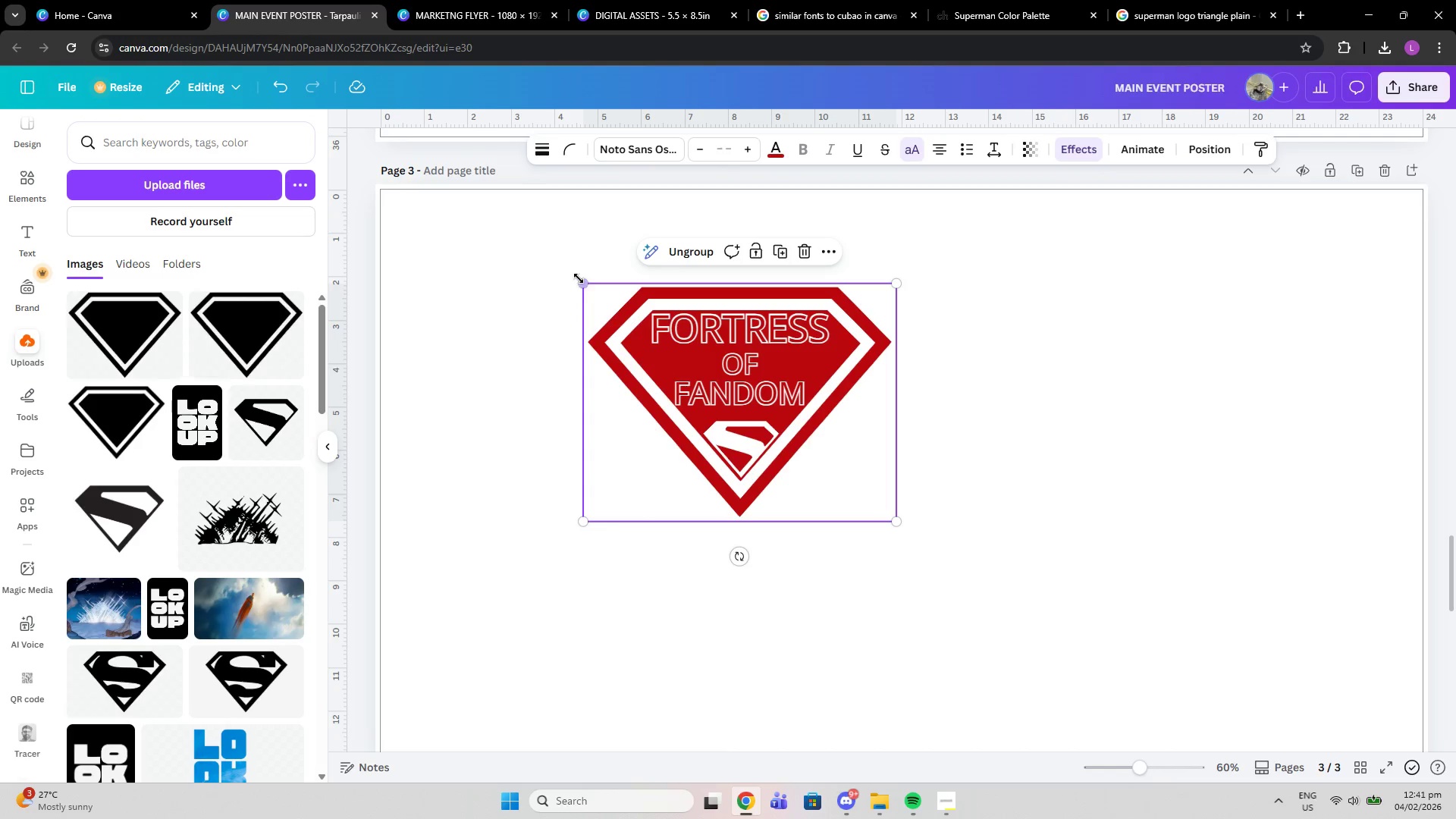 
left_click_drag(start_coordinate=[579, 278], to_coordinate=[704, 366])
 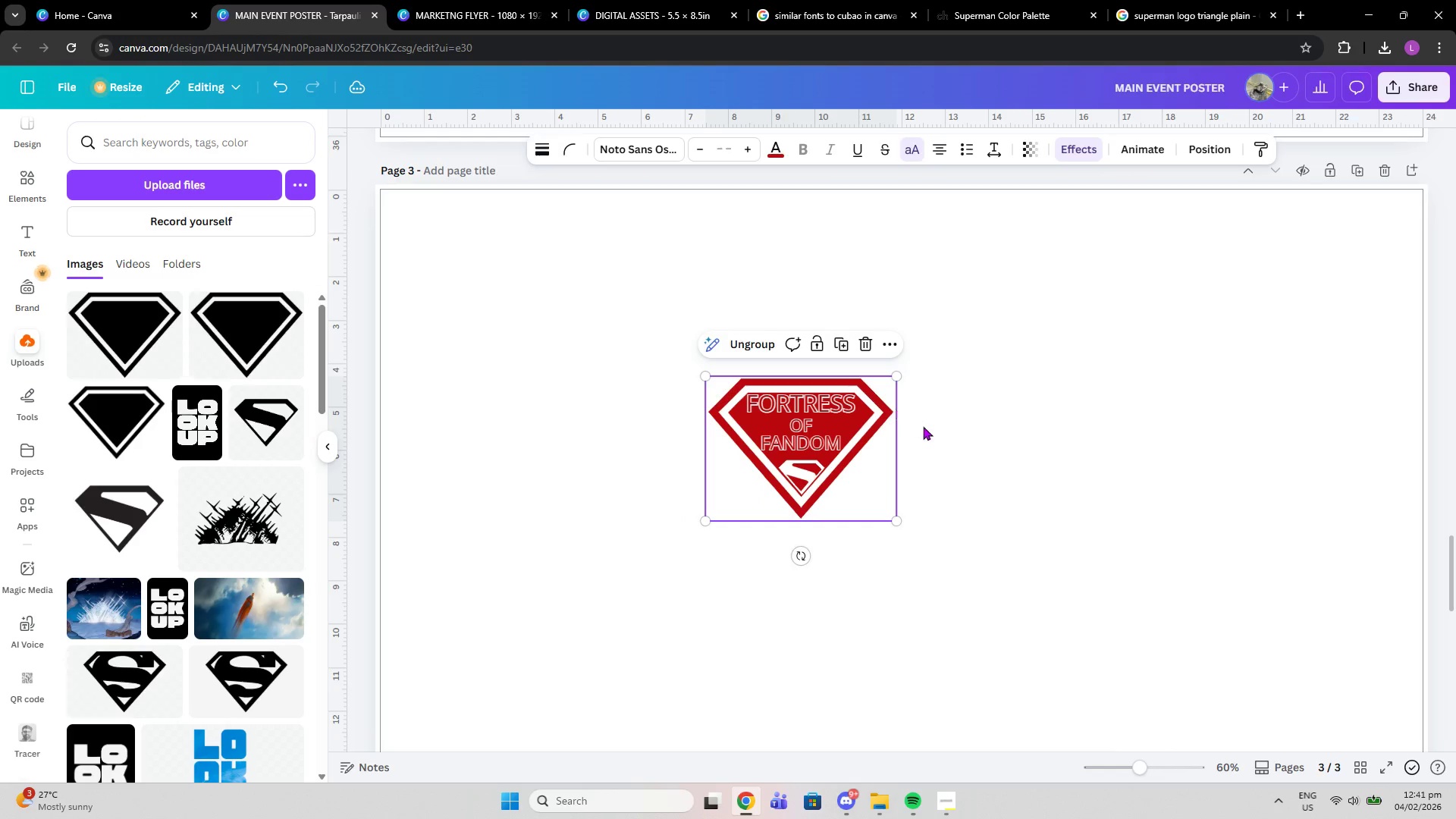 
left_click([952, 436])
 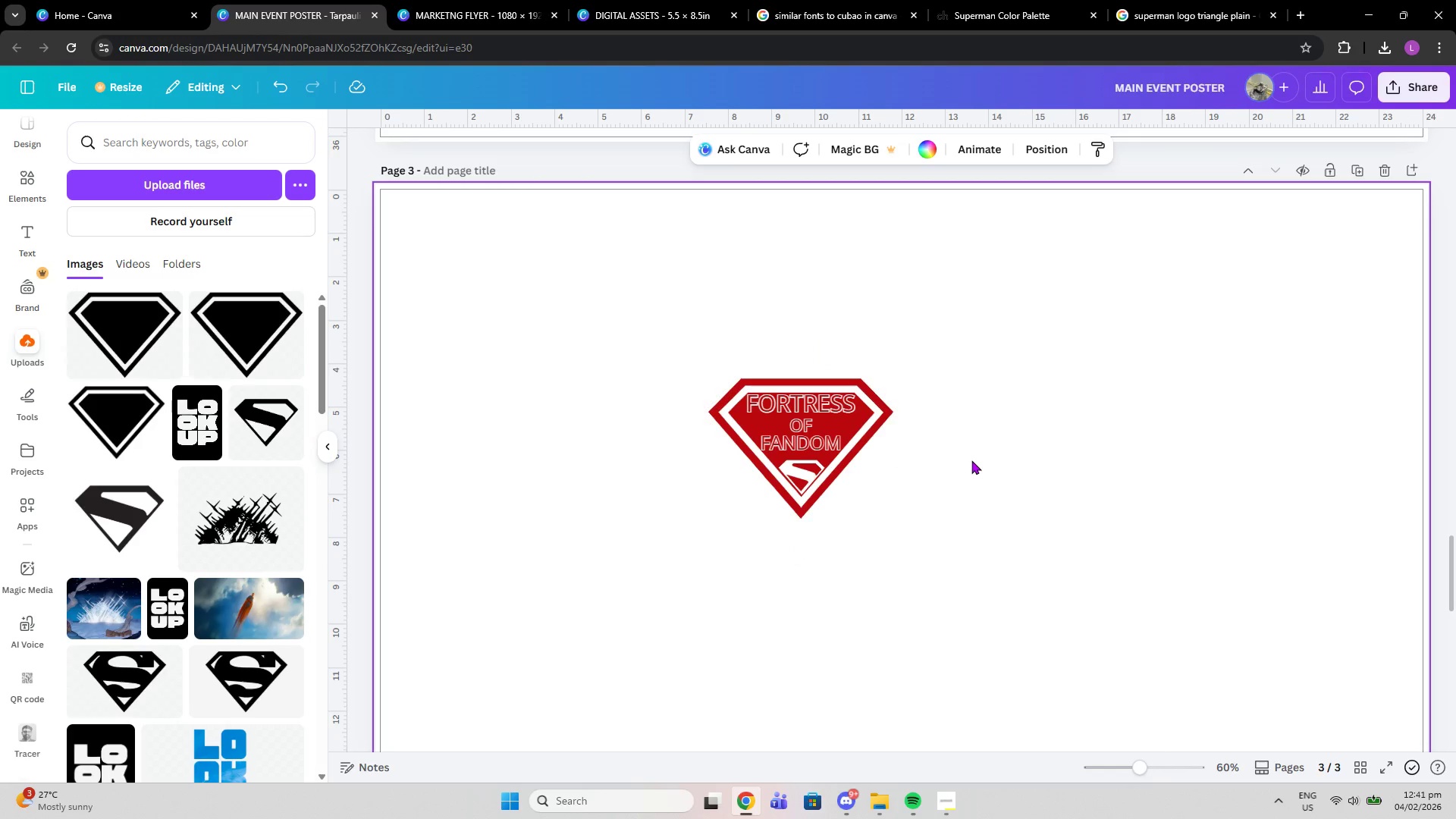 
scroll: coordinate [971, 460], scroll_direction: up, amount: 1.0
 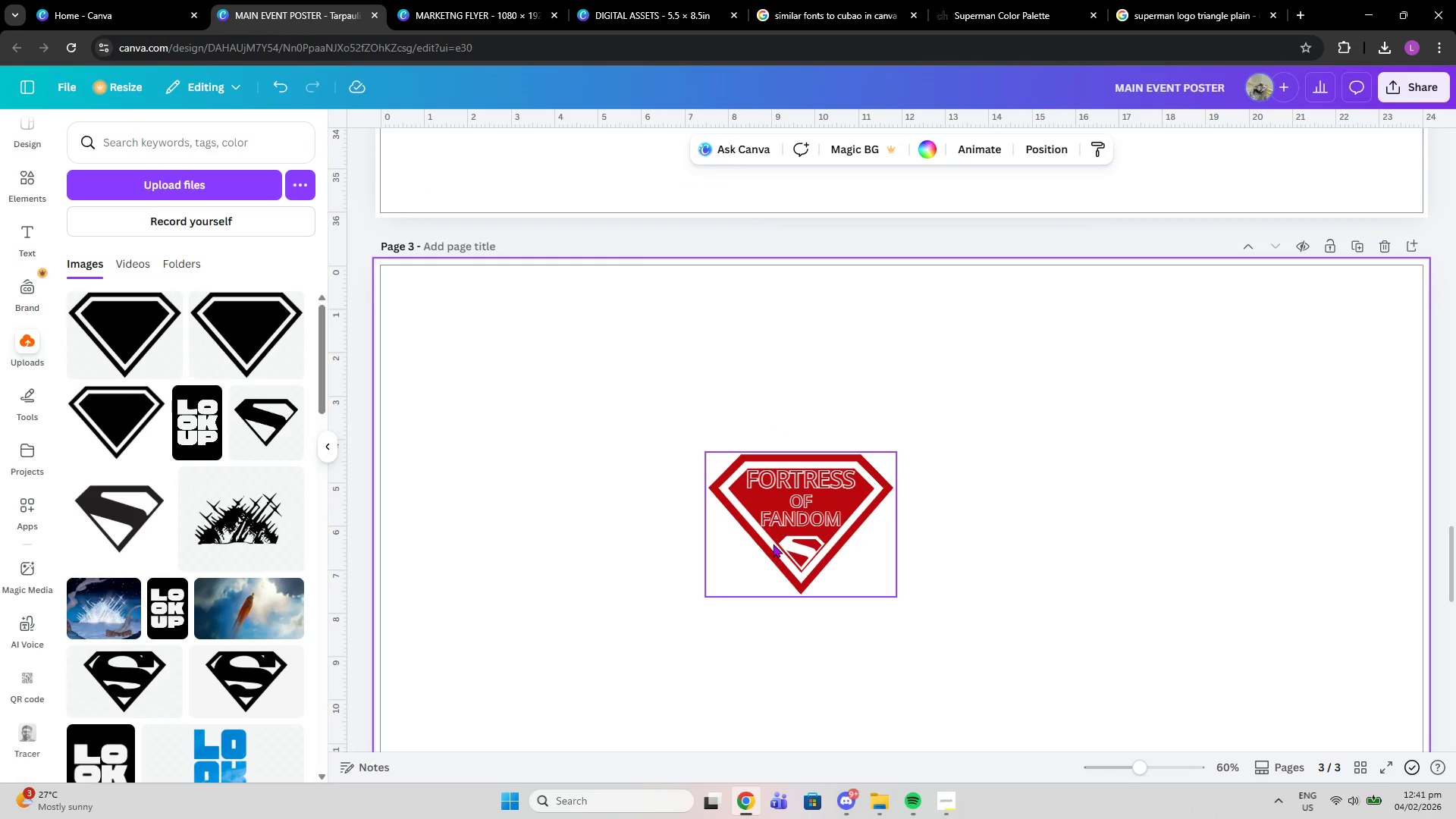 
left_click_drag(start_coordinate=[773, 544], to_coordinate=[836, 387])
 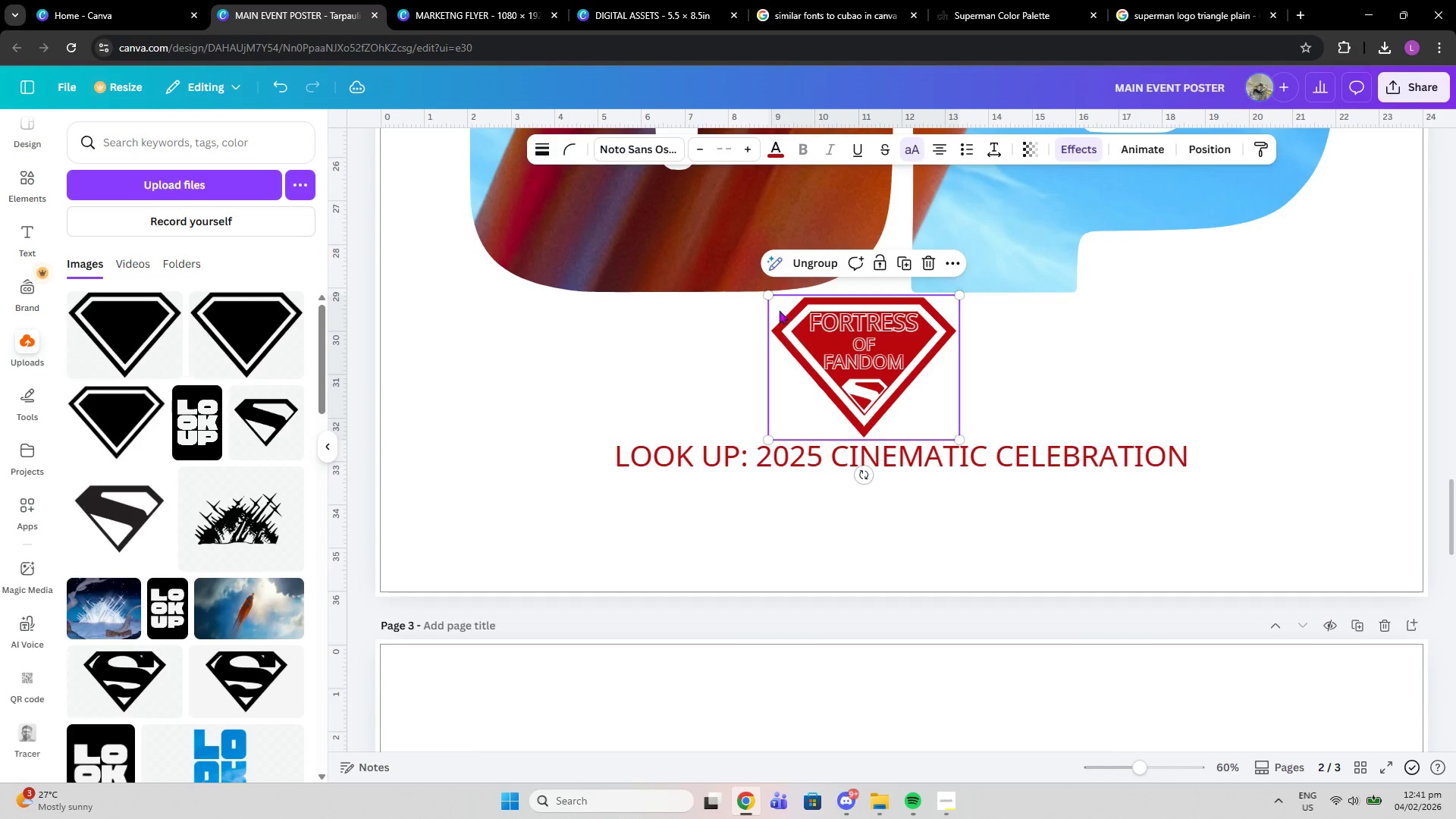 
scroll: coordinate [770, 372], scroll_direction: up, amount: 5.0
 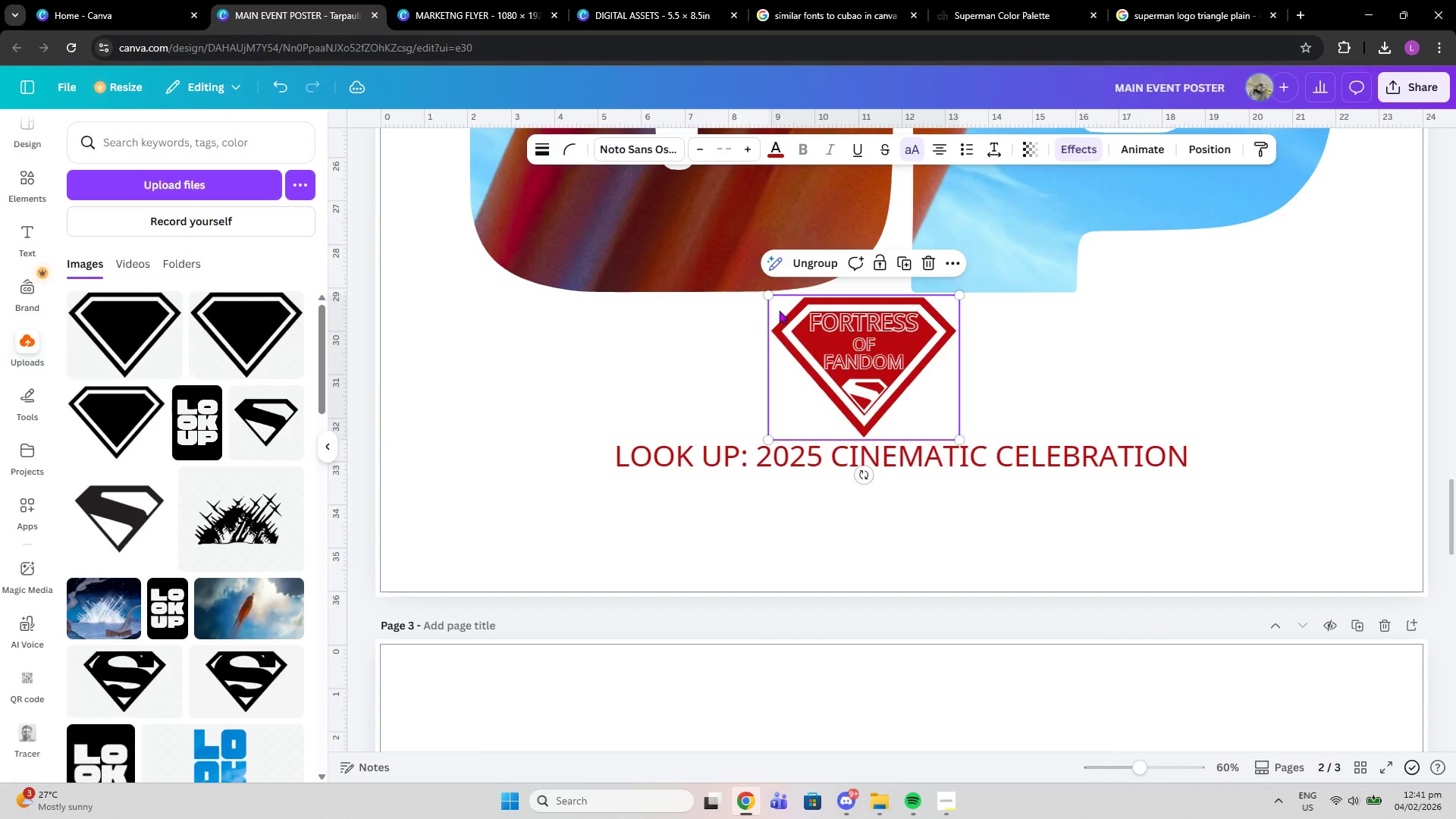 
left_click_drag(start_coordinate=[769, 297], to_coordinate=[808, 332])
 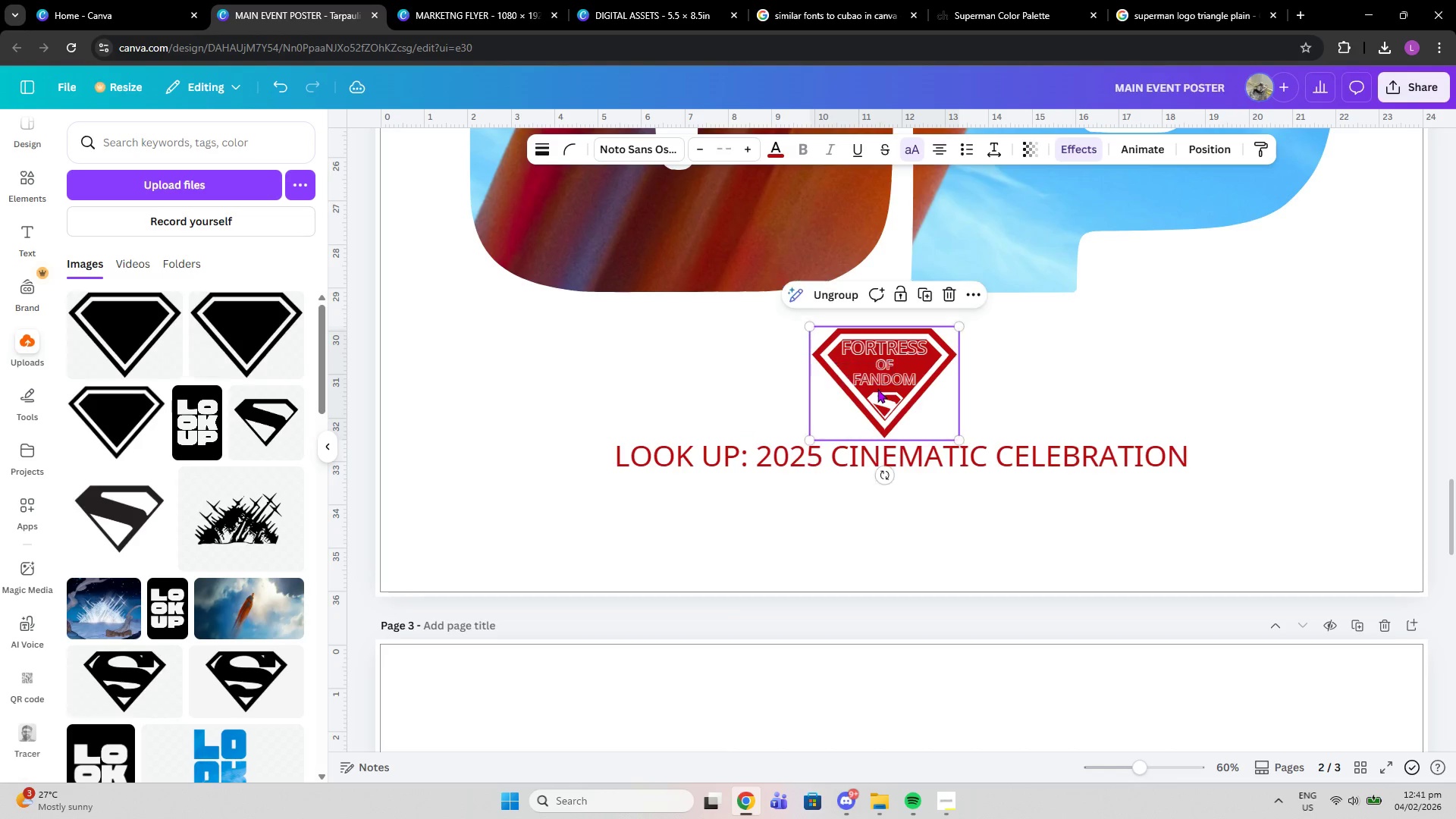 
left_click_drag(start_coordinate=[877, 389], to_coordinate=[894, 368])
 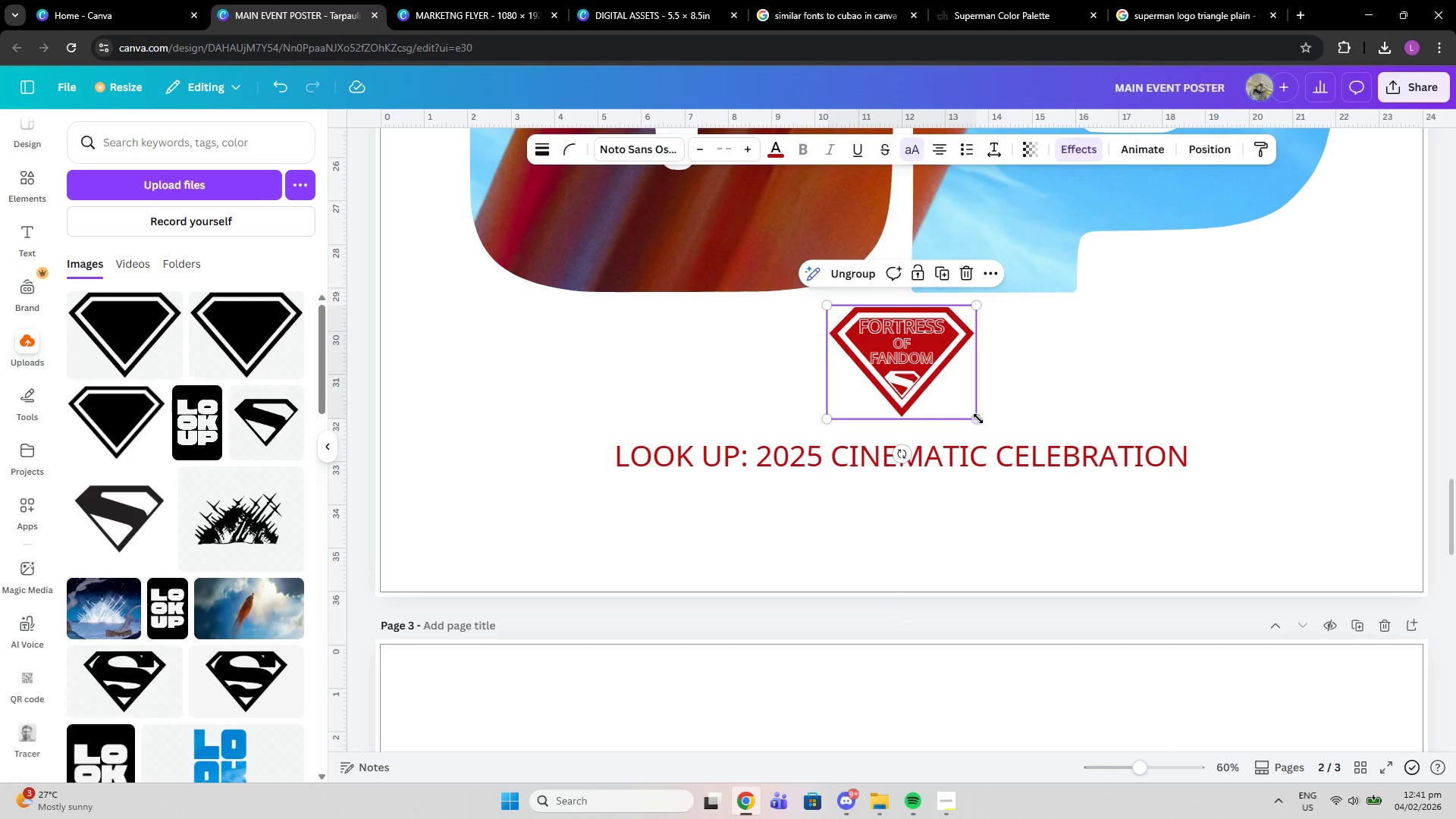 
left_click_drag(start_coordinate=[978, 419], to_coordinate=[1037, 459])
 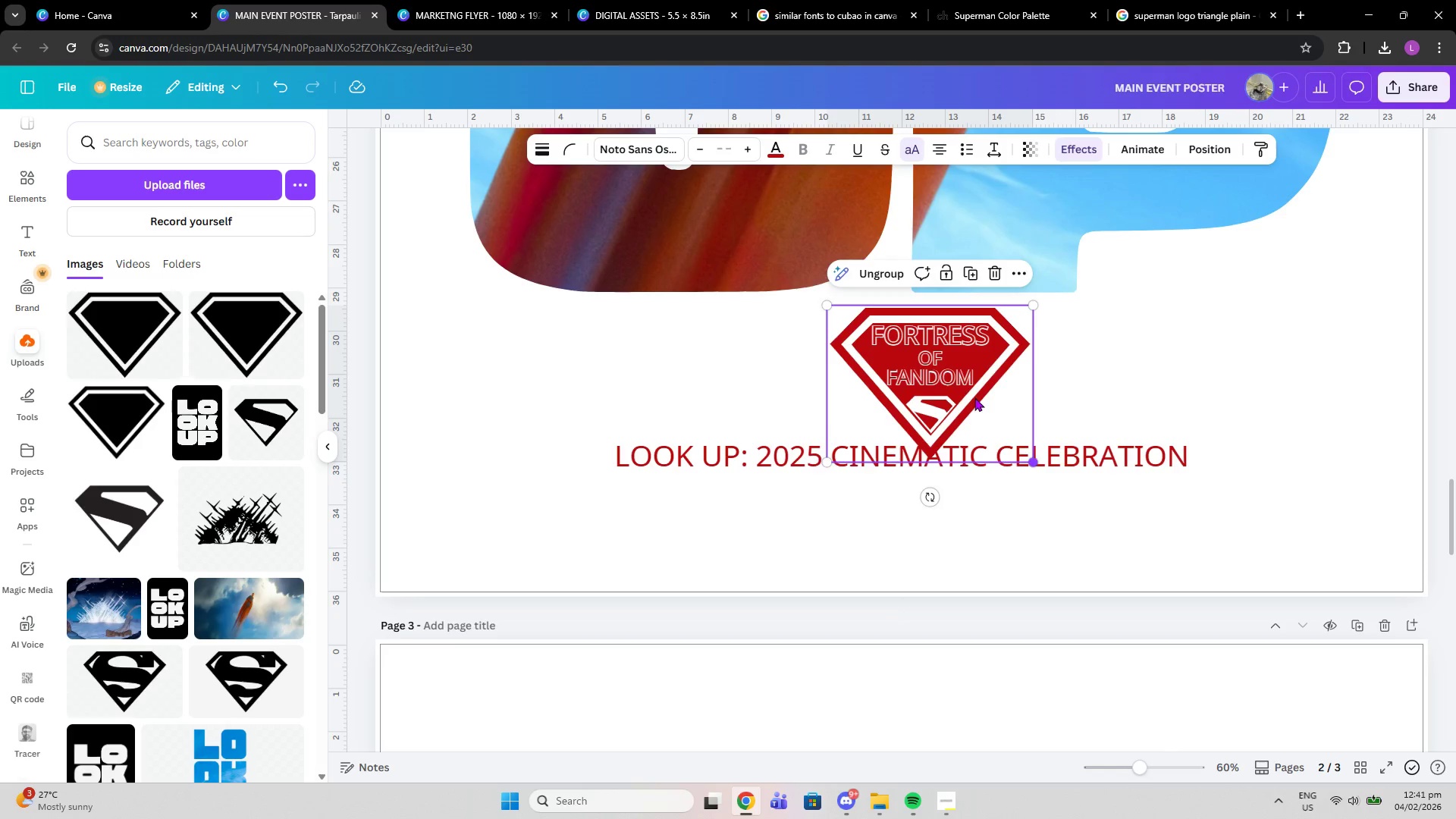 
left_click_drag(start_coordinate=[974, 397], to_coordinate=[946, 391])
 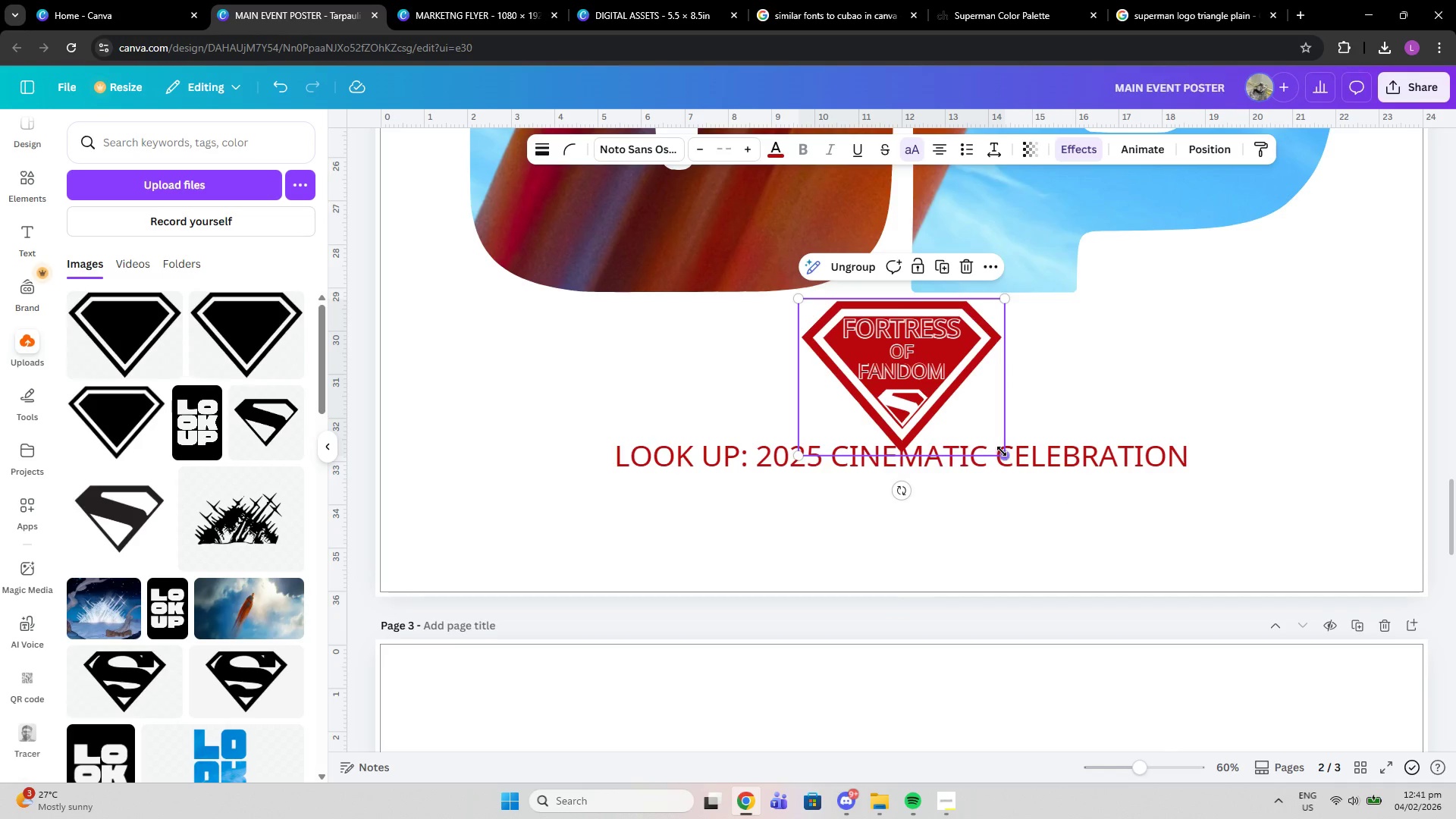 
left_click_drag(start_coordinate=[1002, 451], to_coordinate=[983, 431])
 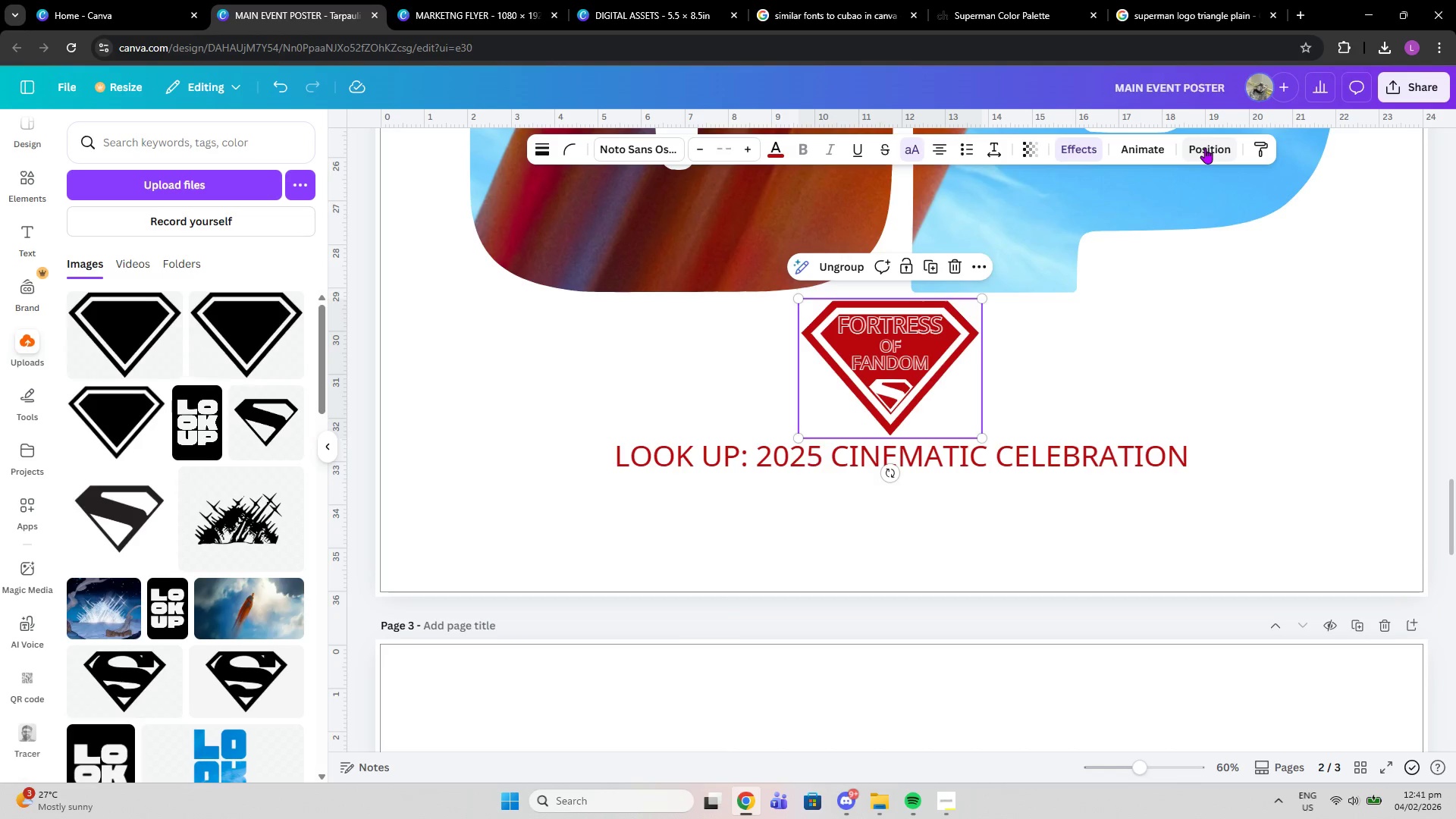 
left_click([1205, 148])
 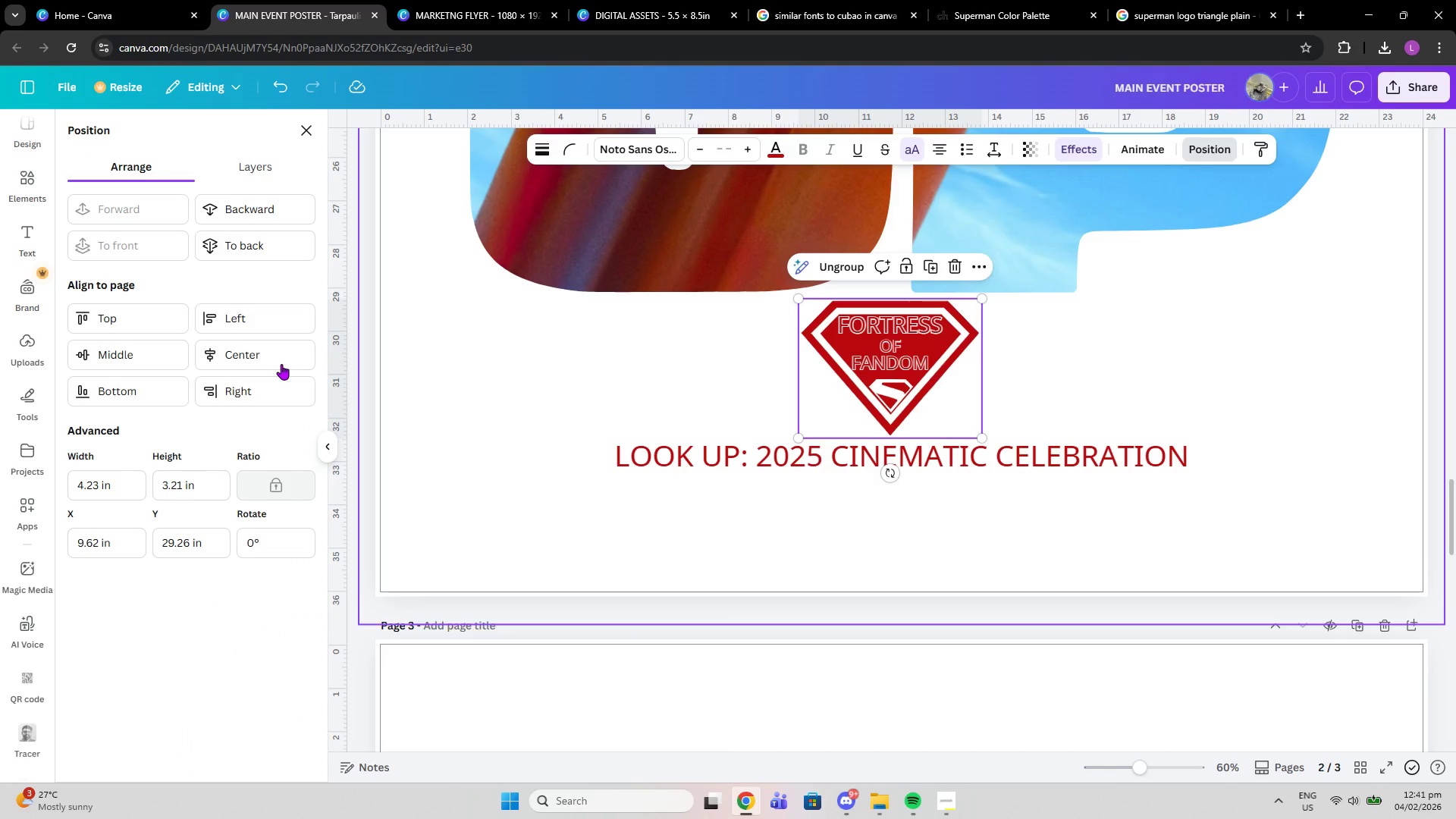 
left_click([265, 366])
 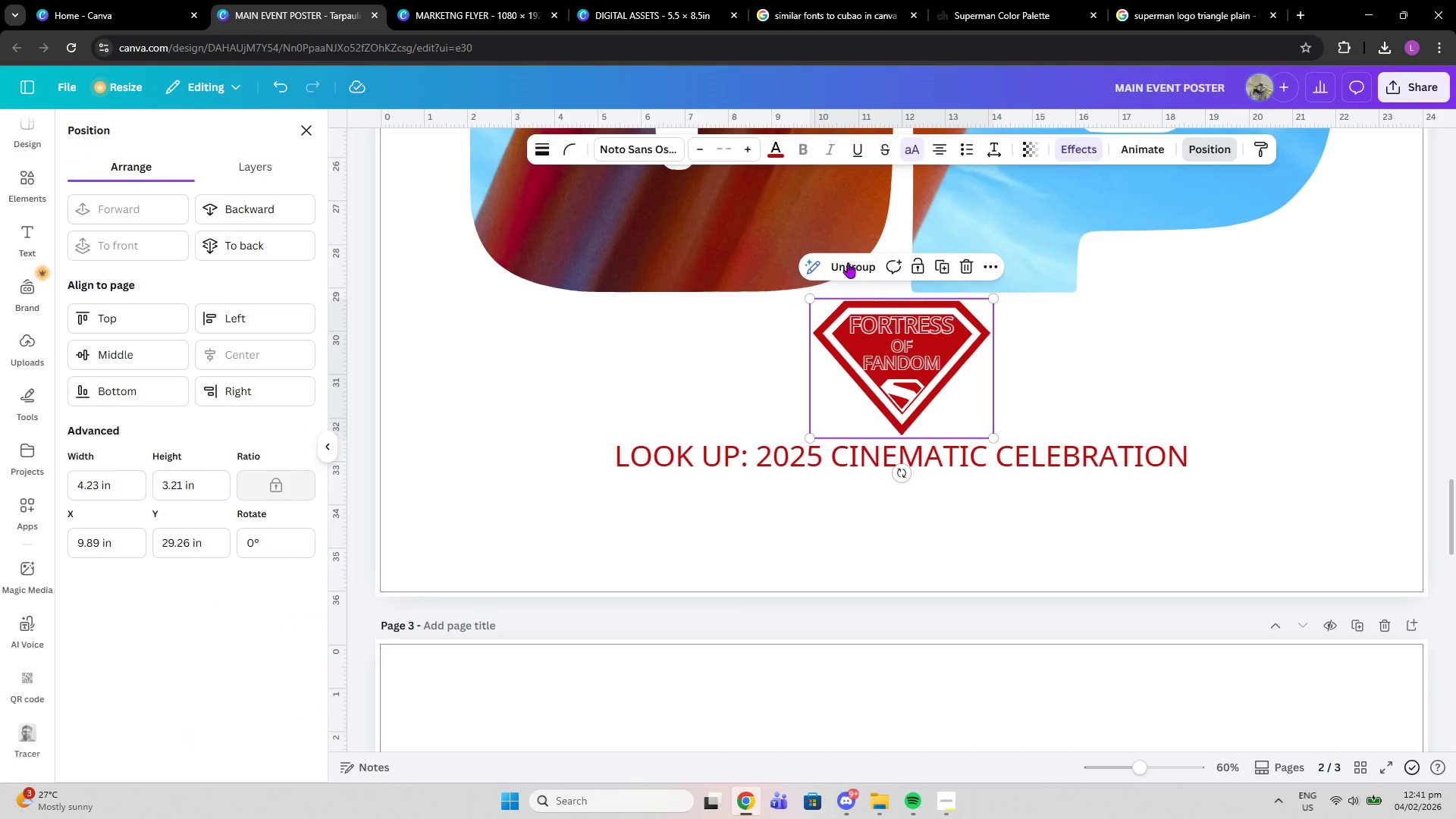 
left_click([848, 262])
 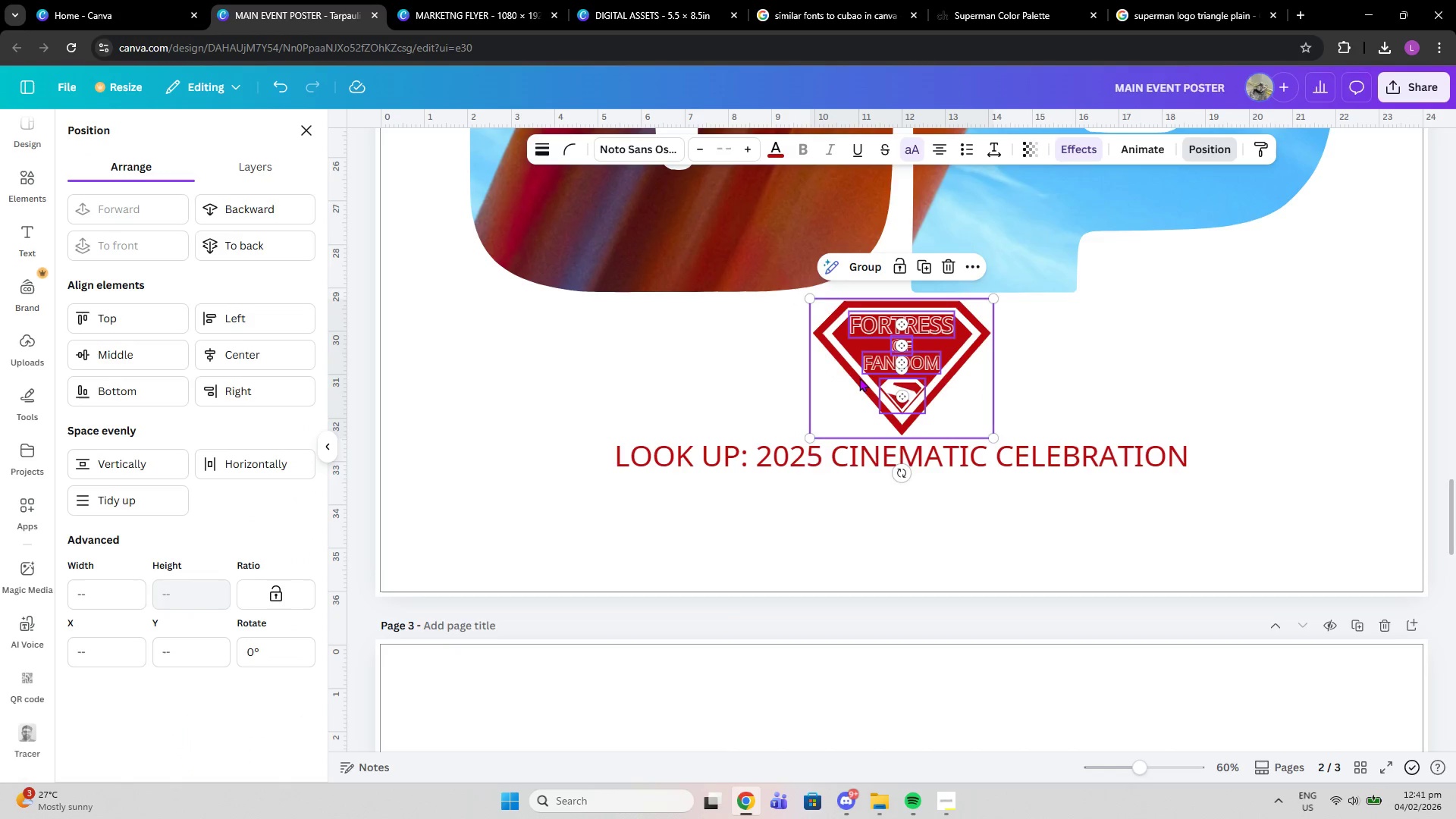 
left_click([766, 340])
 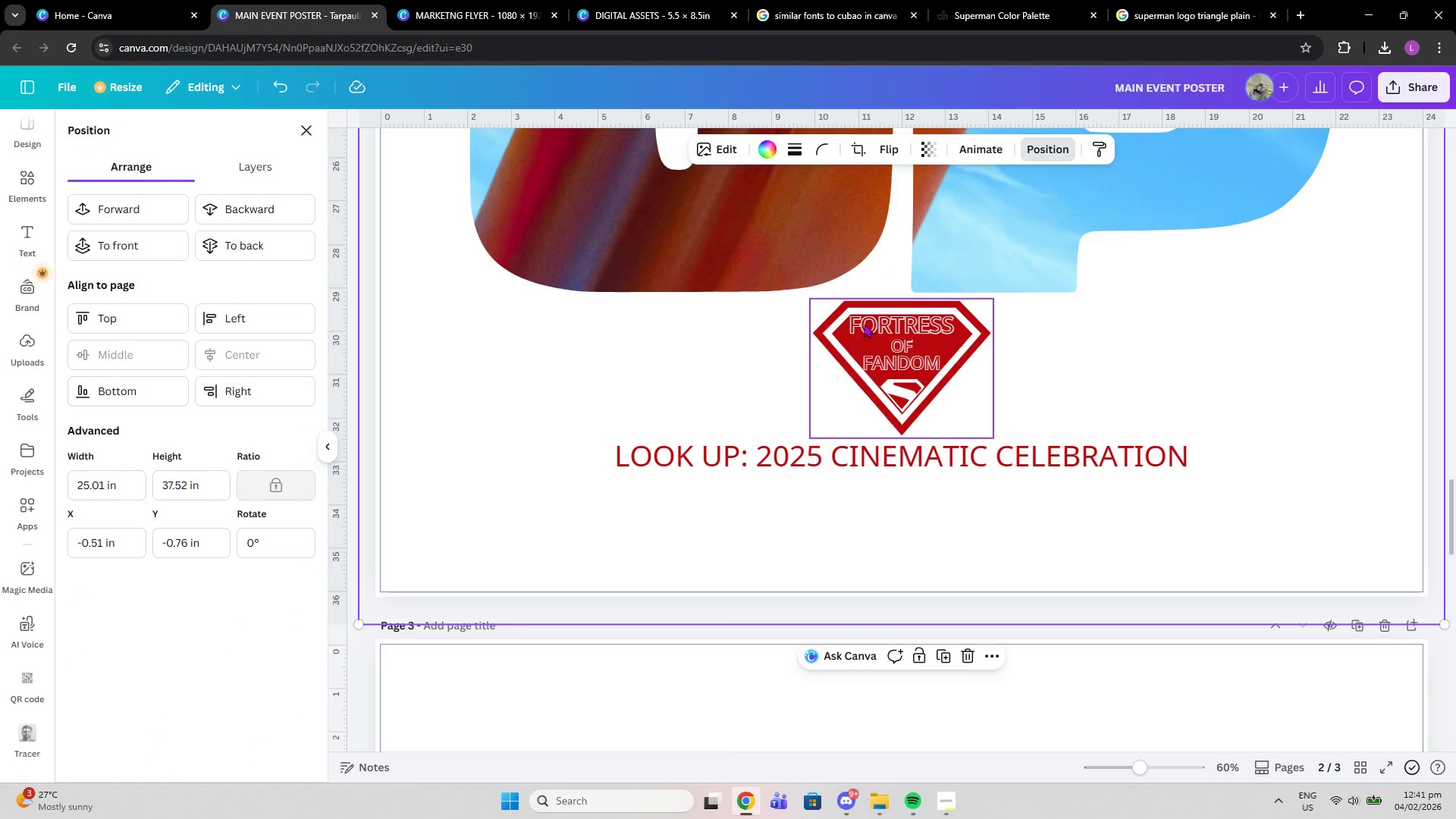 
left_click([864, 324])
 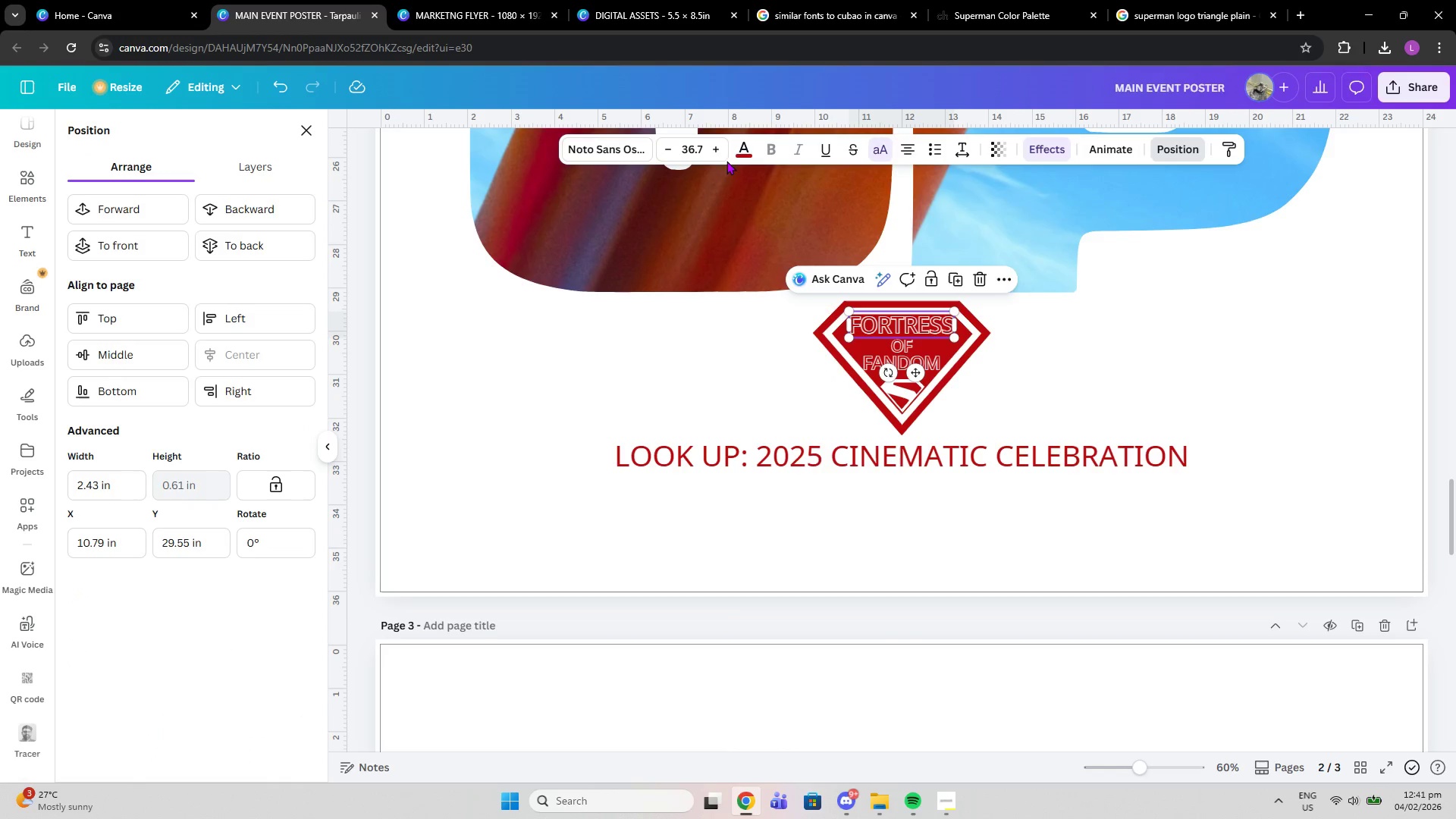 
left_click([739, 150])
 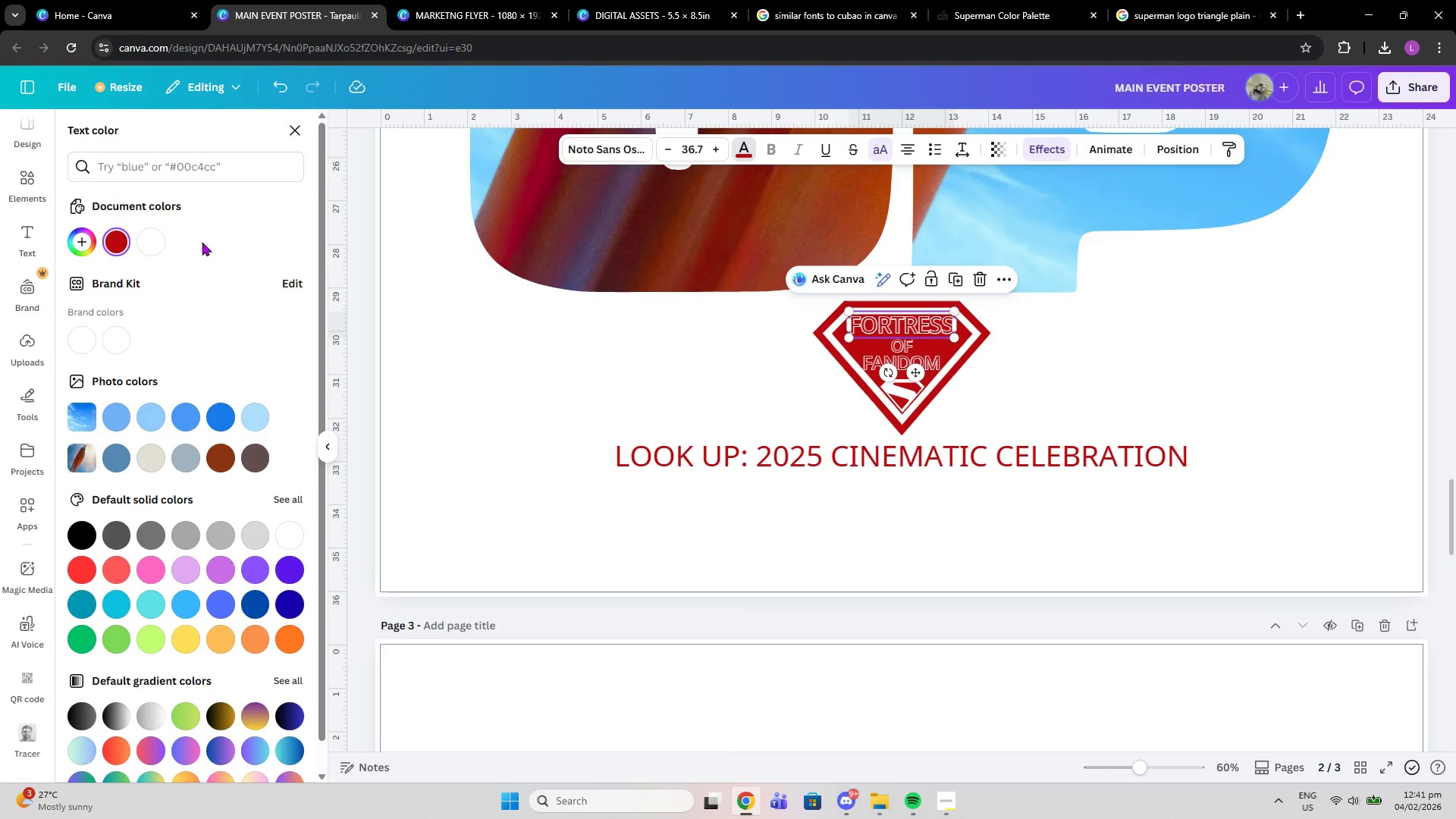 
left_click([145, 236])
 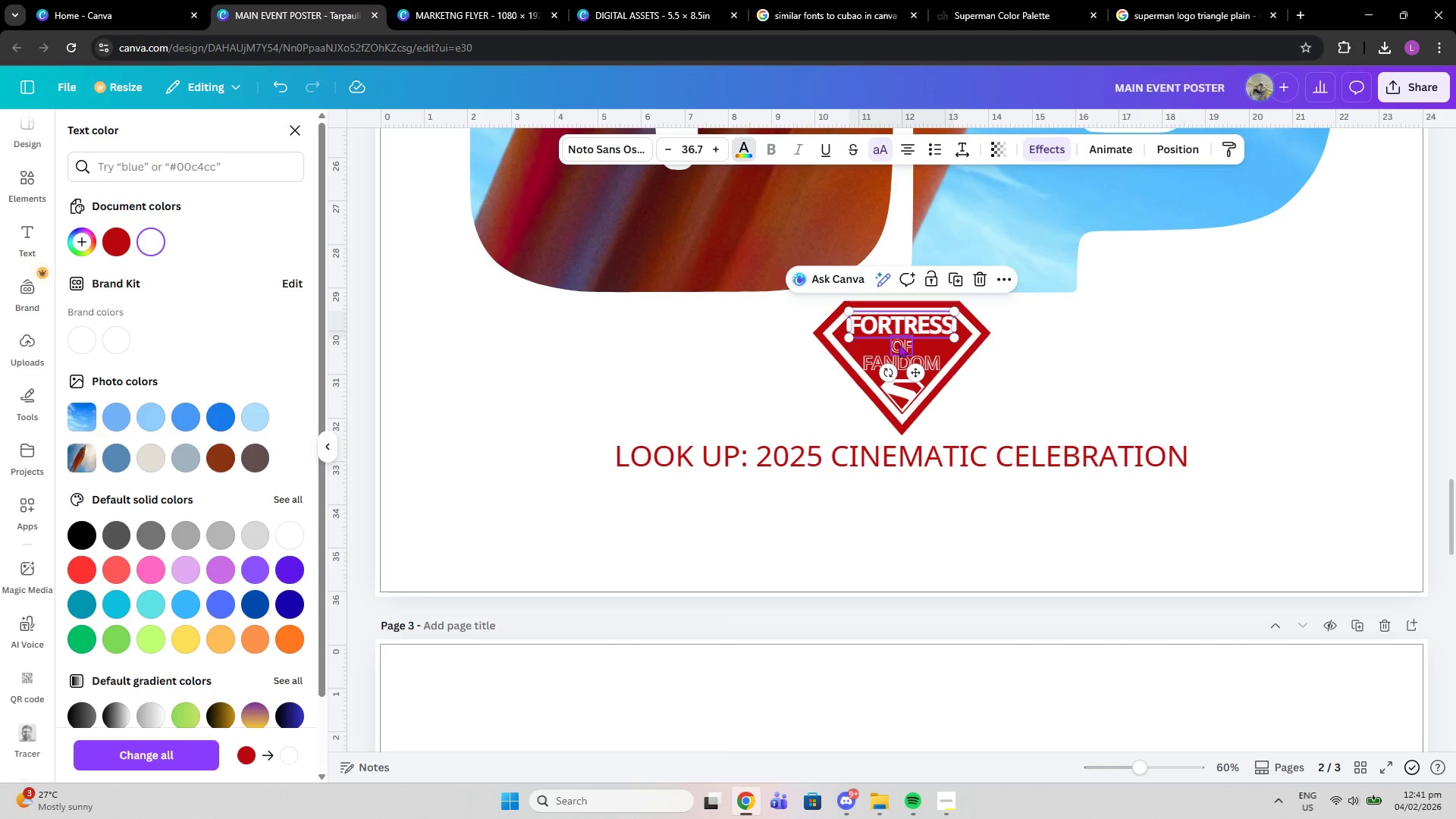 
left_click([899, 344])
 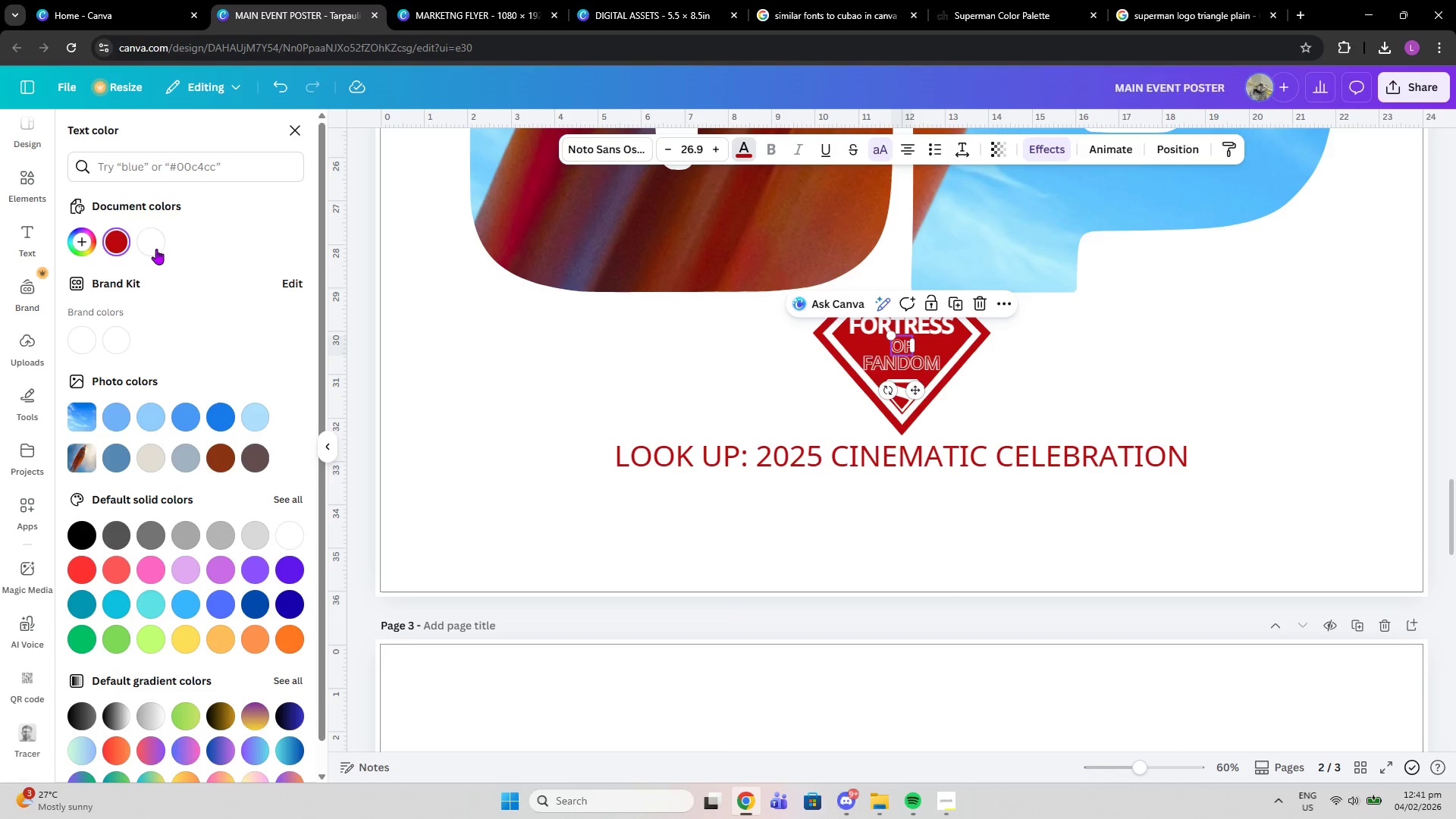 
left_click([151, 241])
 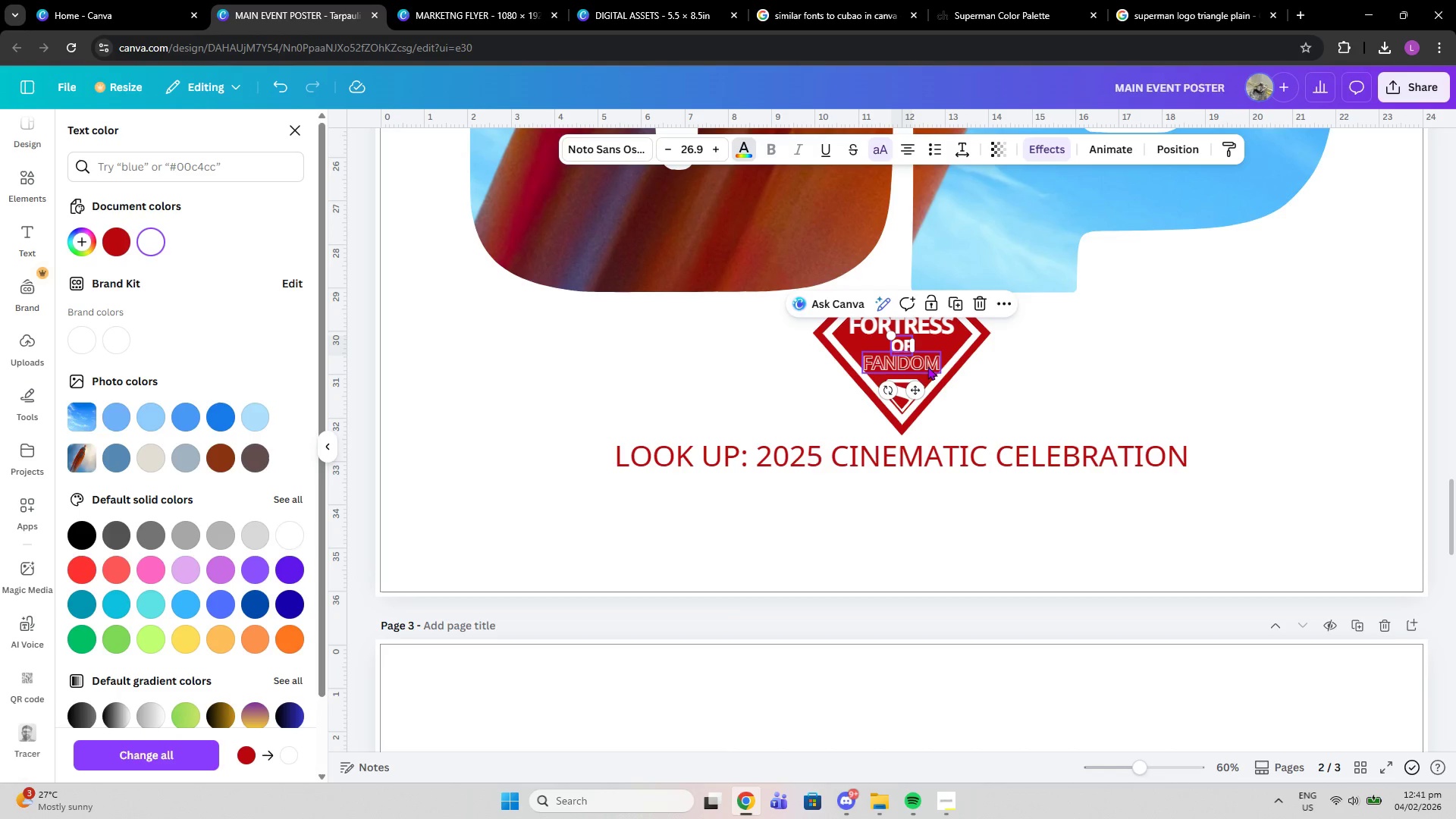 
left_click([927, 366])
 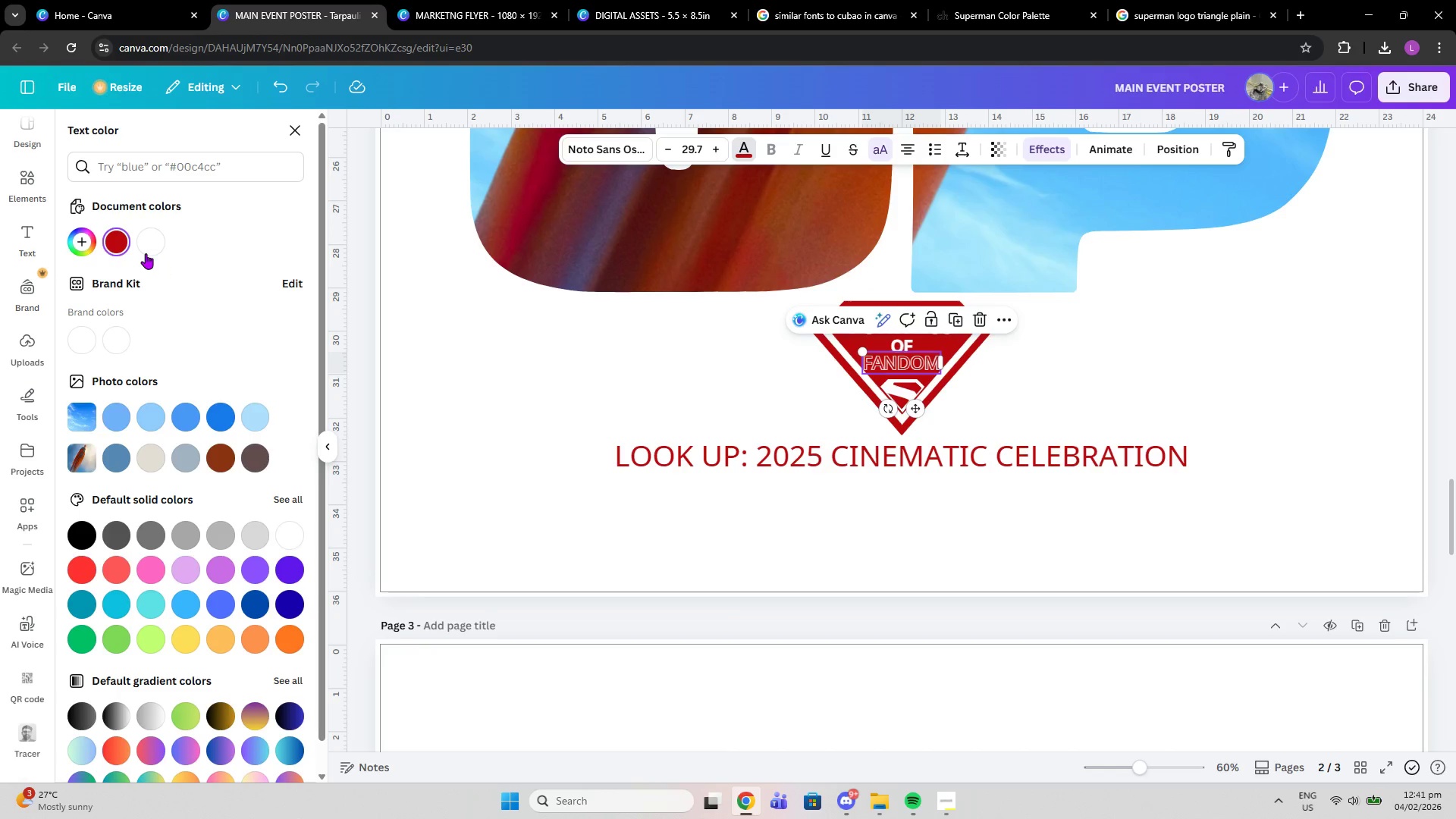 
left_click([146, 253])
 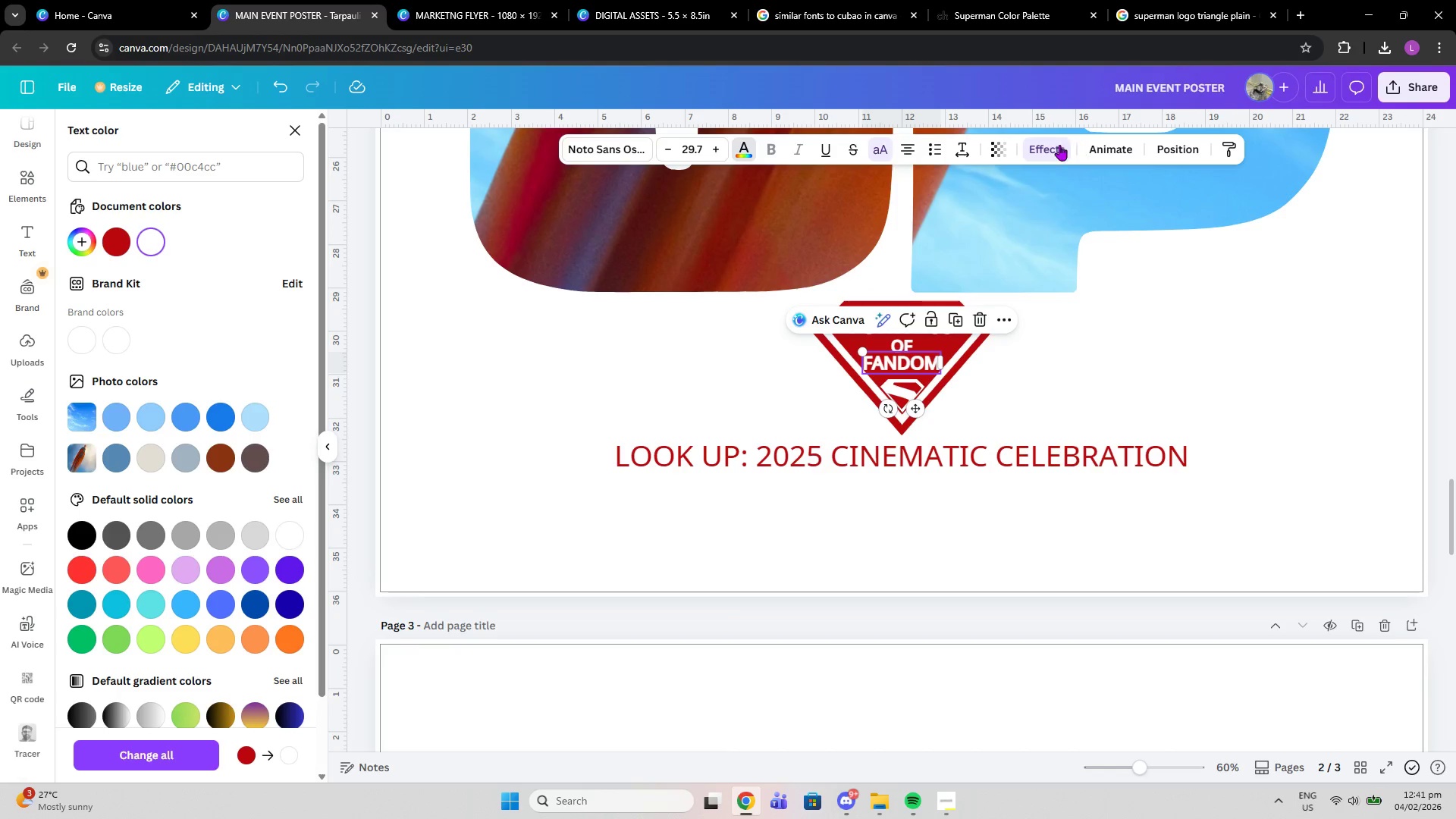 
left_click([1036, 155])
 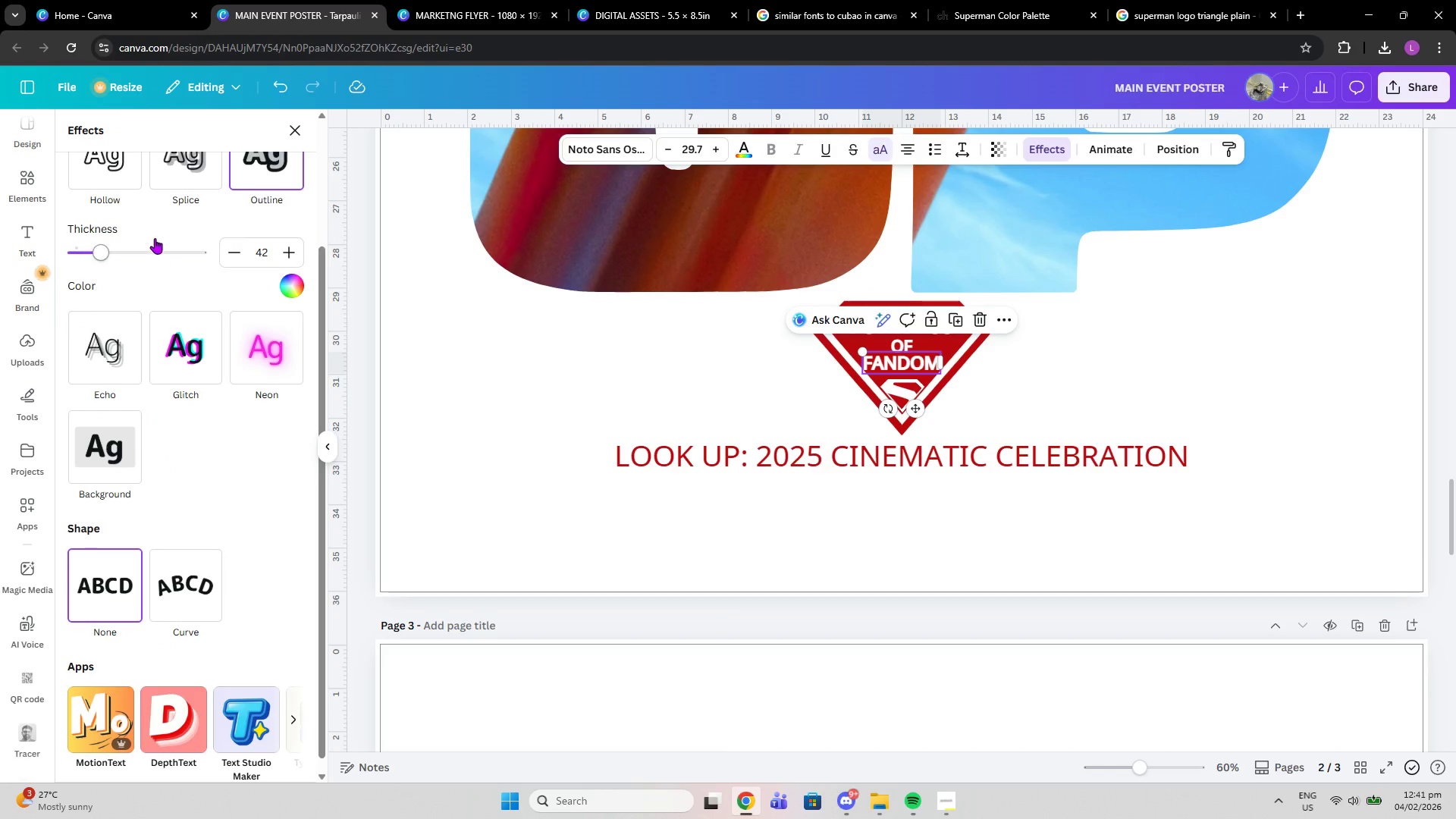 
scroll: coordinate [160, 242], scroll_direction: up, amount: 2.0
 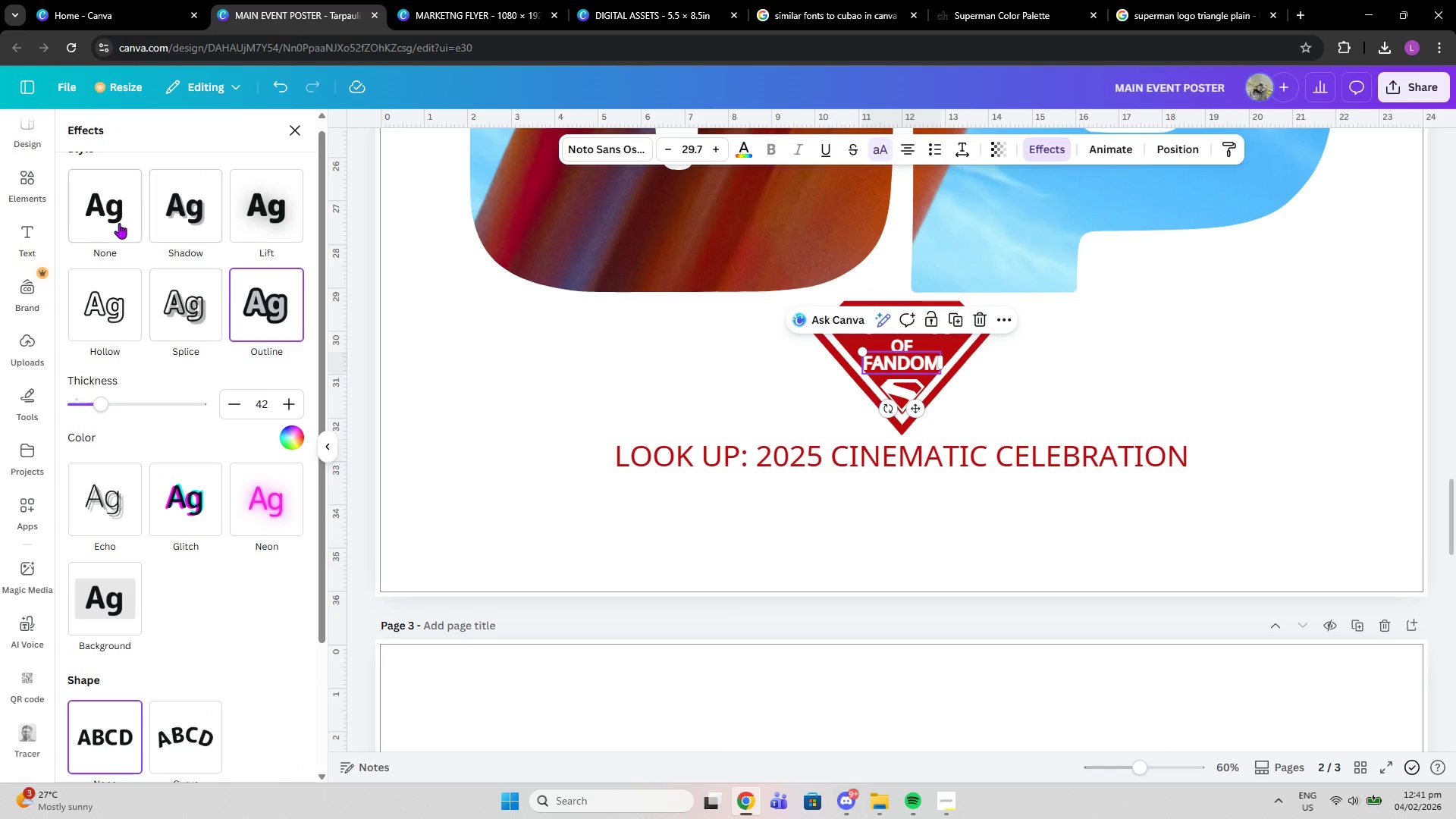 
left_click([119, 223])
 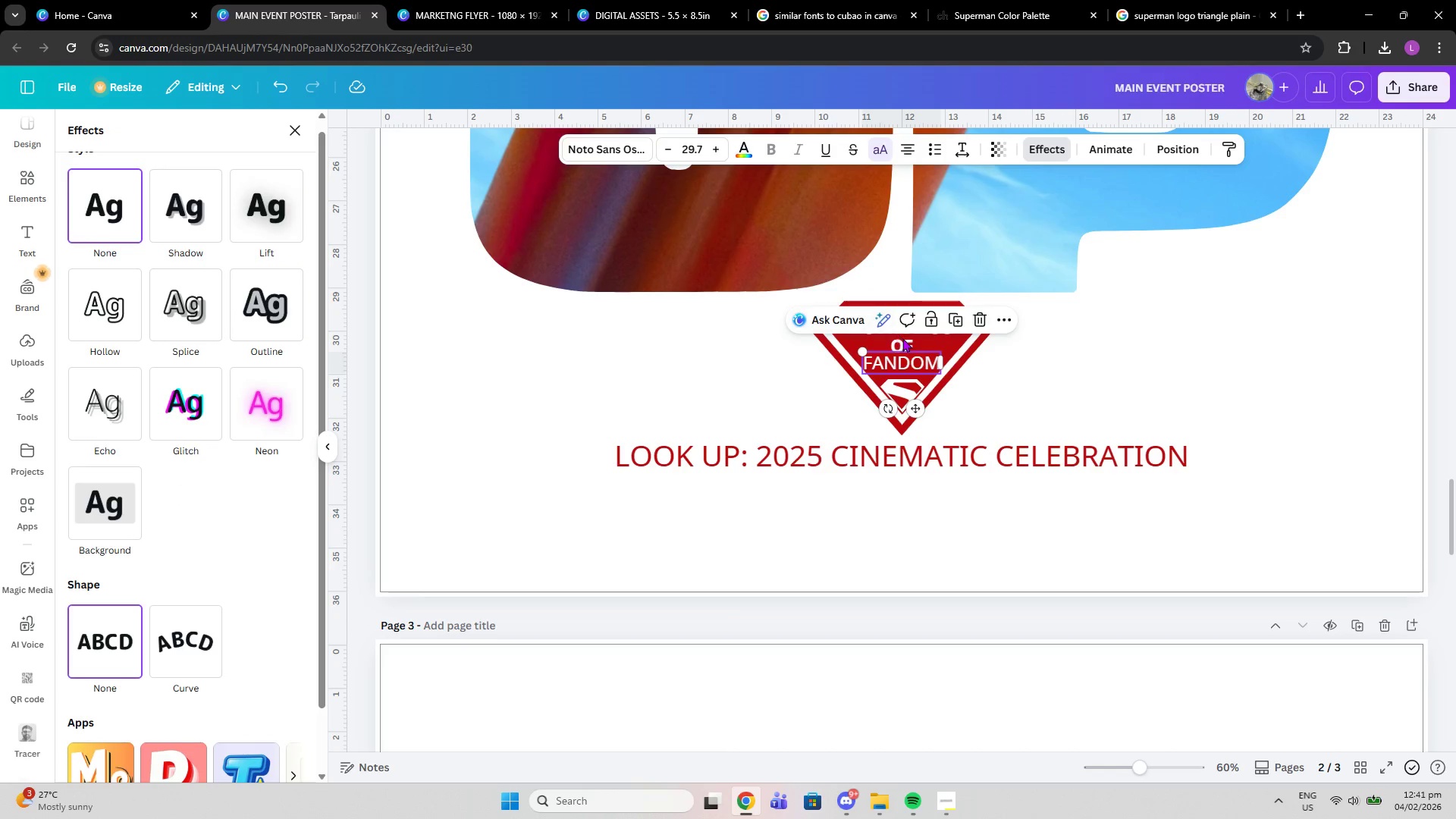 
left_click([902, 338])
 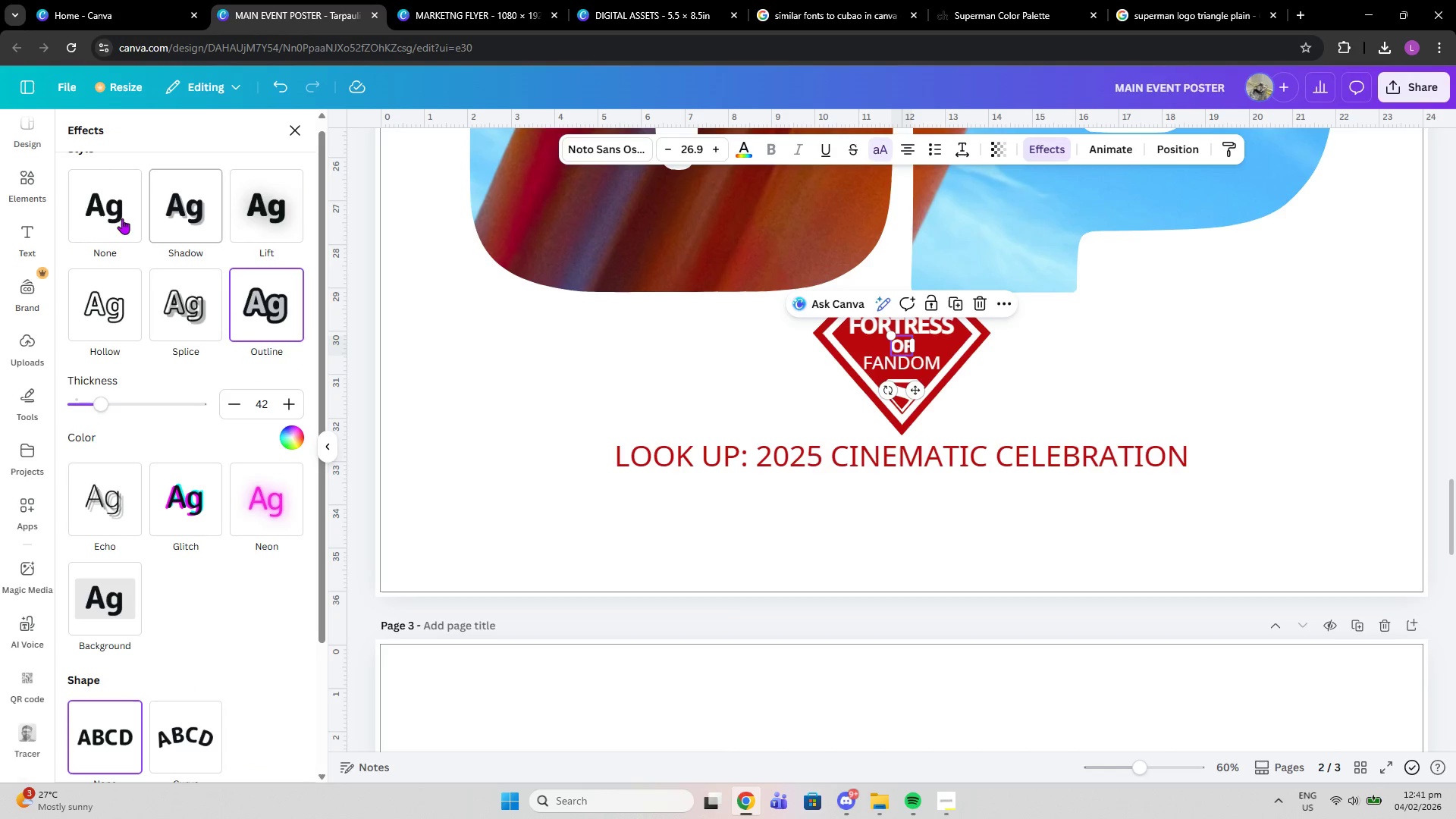 
left_click([105, 214])
 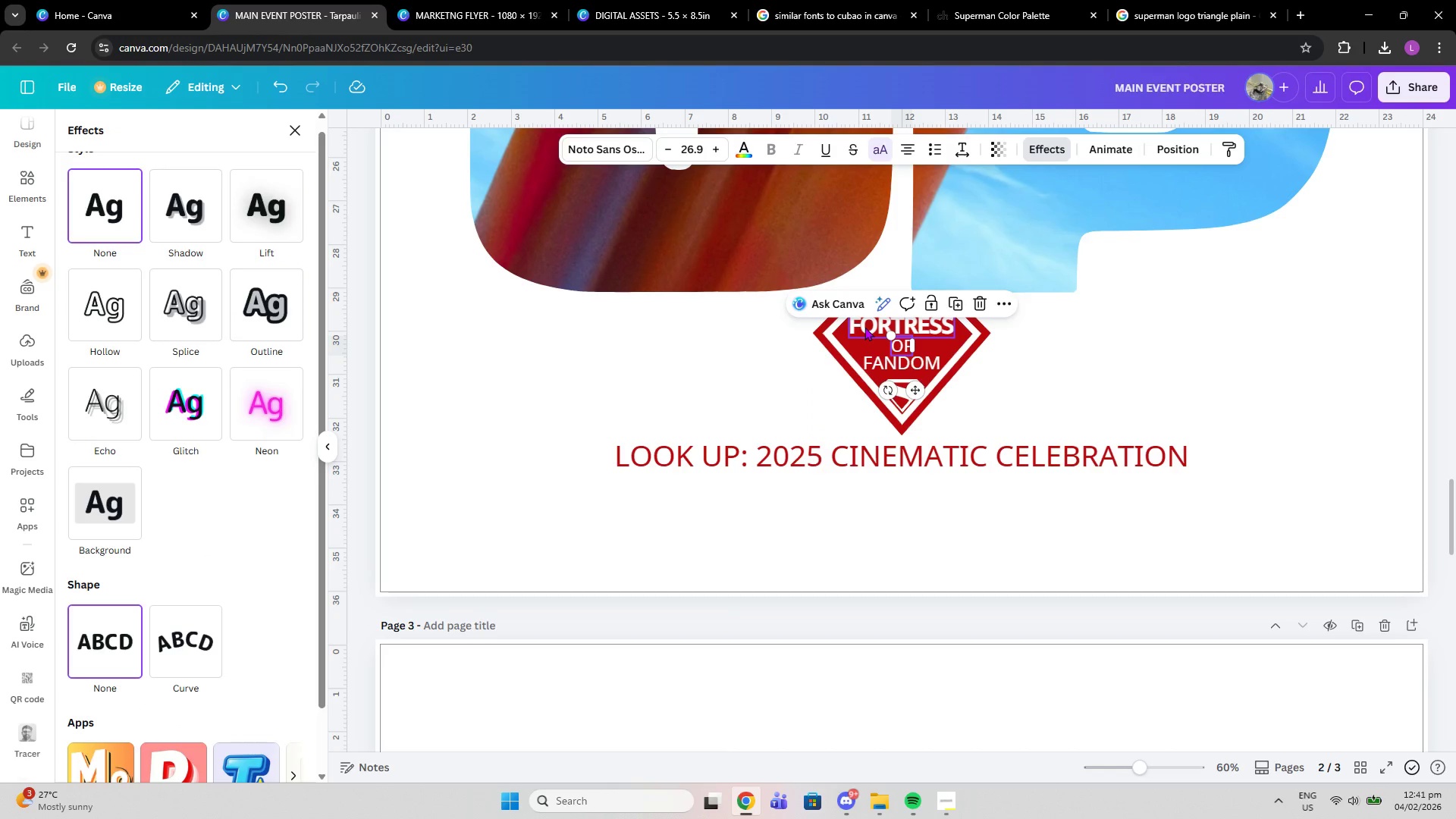 
left_click([864, 327])
 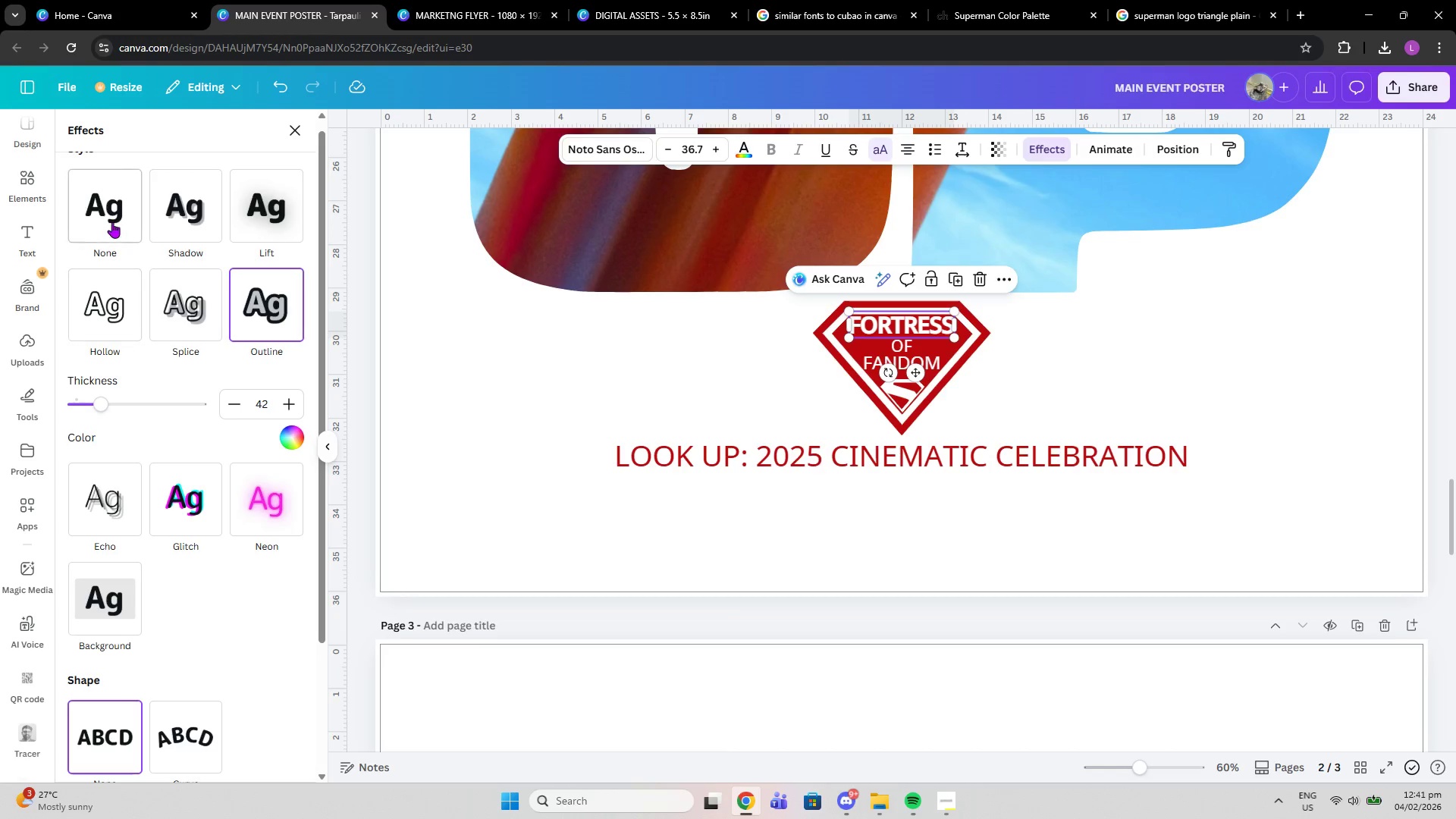 
left_click([112, 222])
 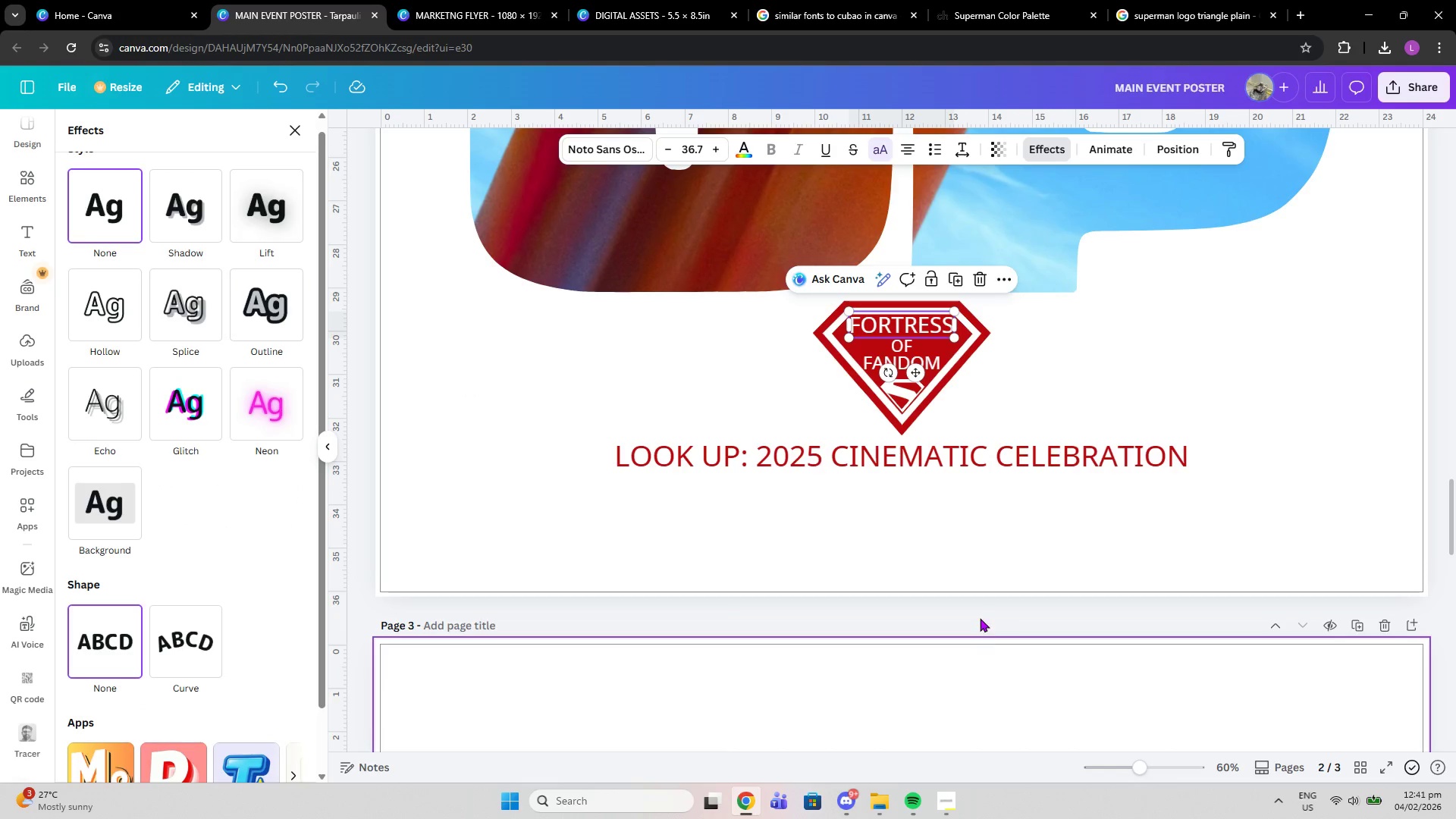 
double_click([978, 613])
 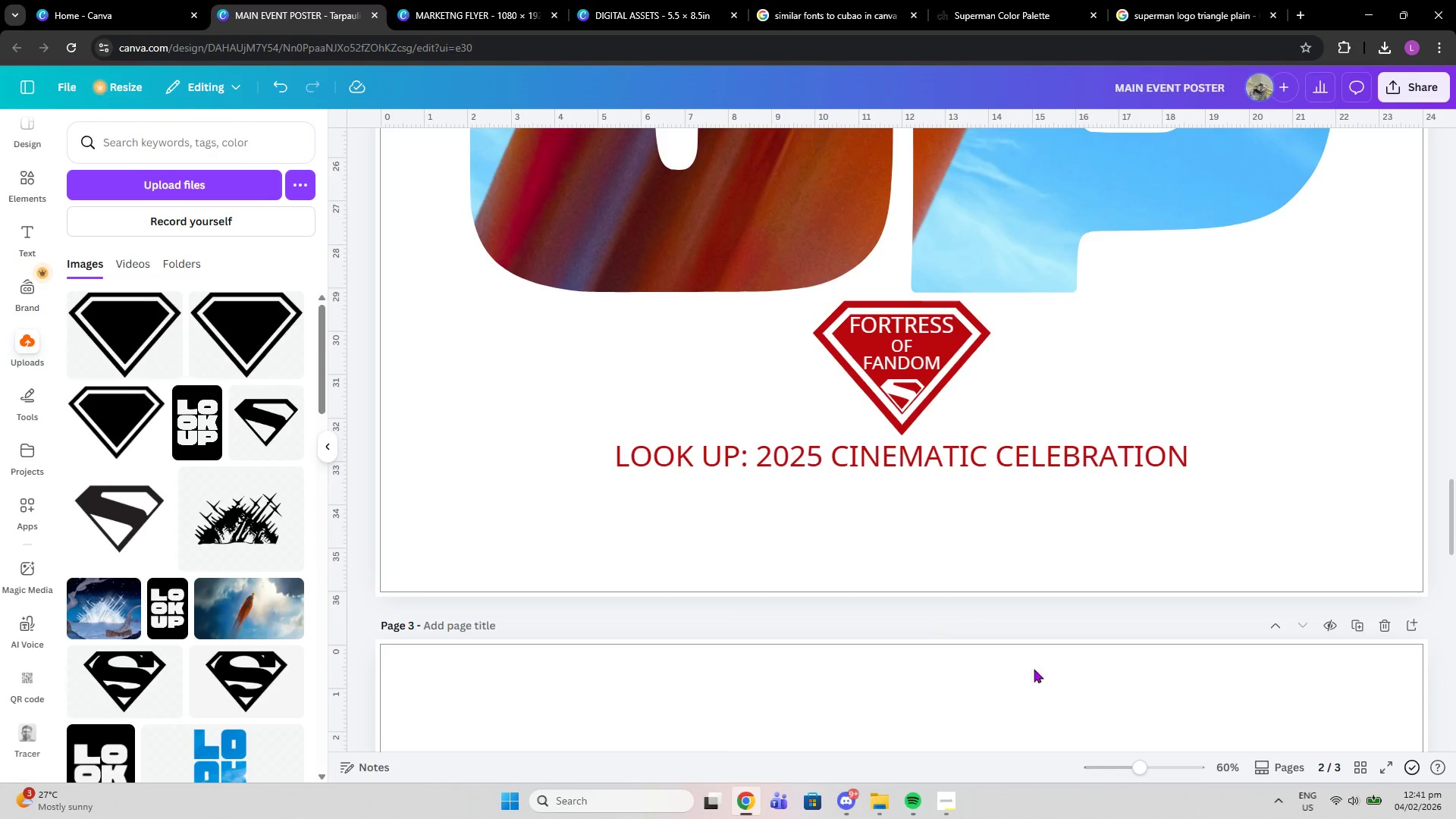 
left_click_drag(start_coordinate=[1137, 767], to_coordinate=[1177, 774])
 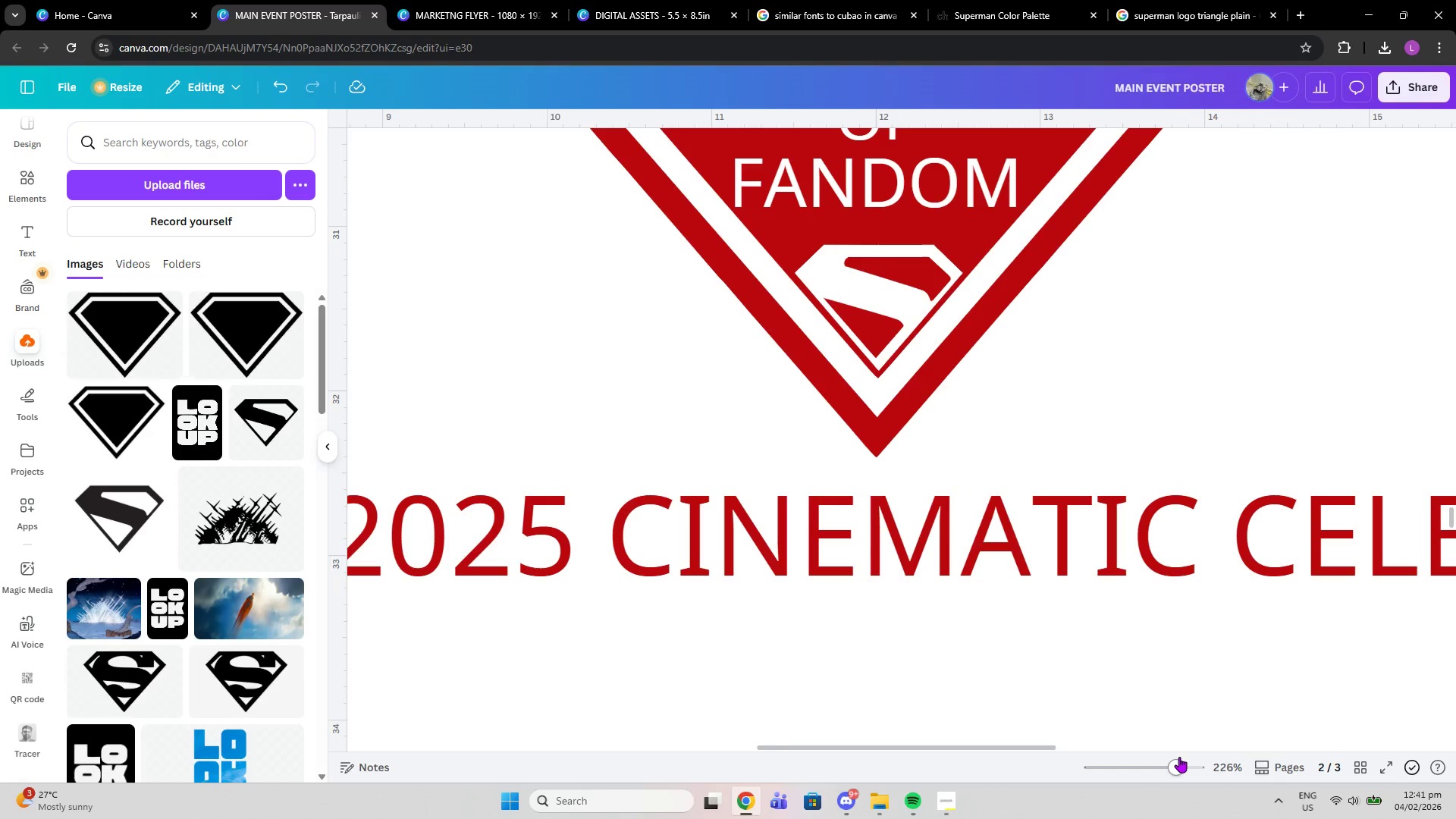 
scroll: coordinate [926, 388], scroll_direction: up, amount: 8.0
 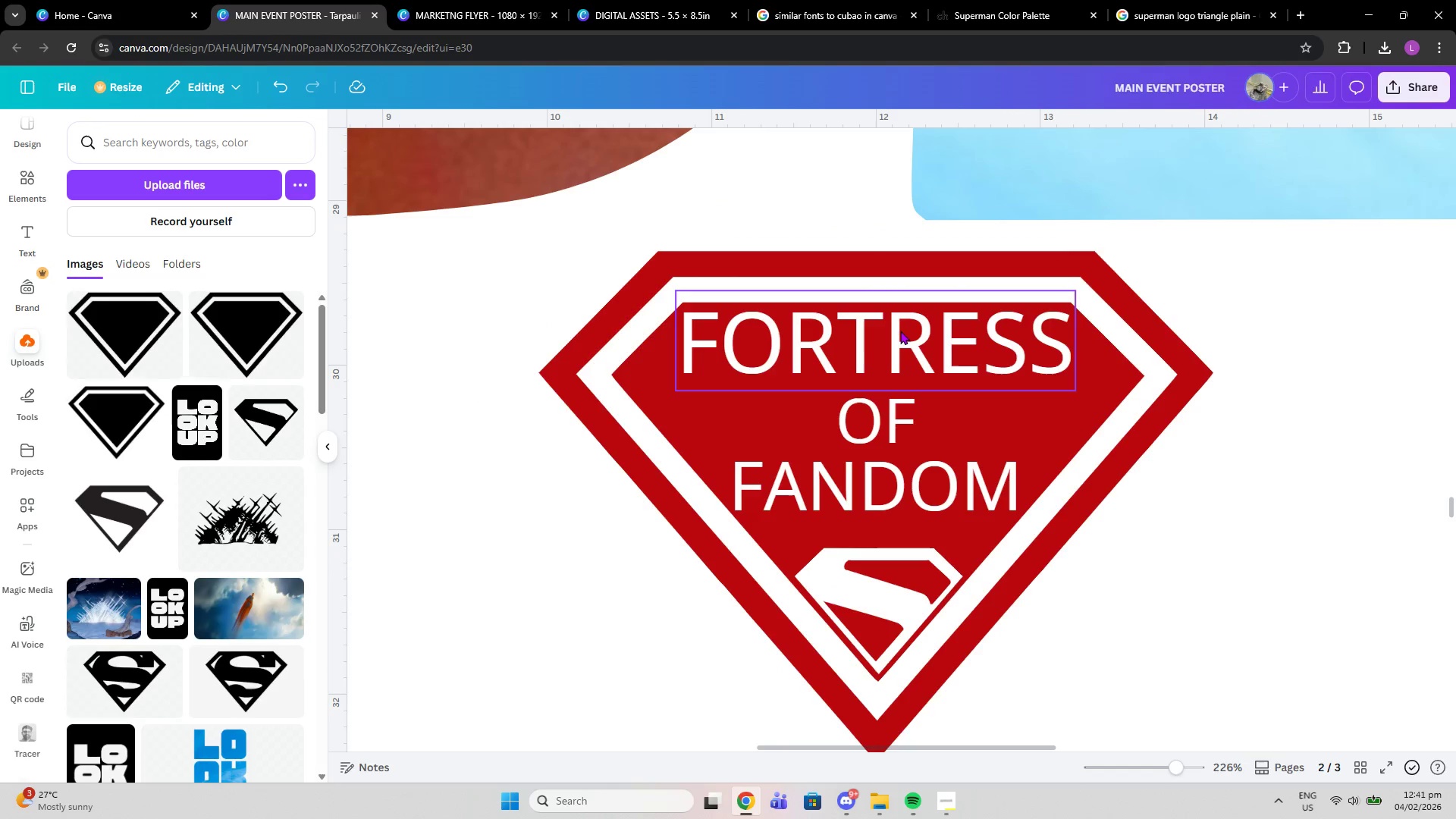 
left_click_drag(start_coordinate=[900, 331], to_coordinate=[900, 340])
 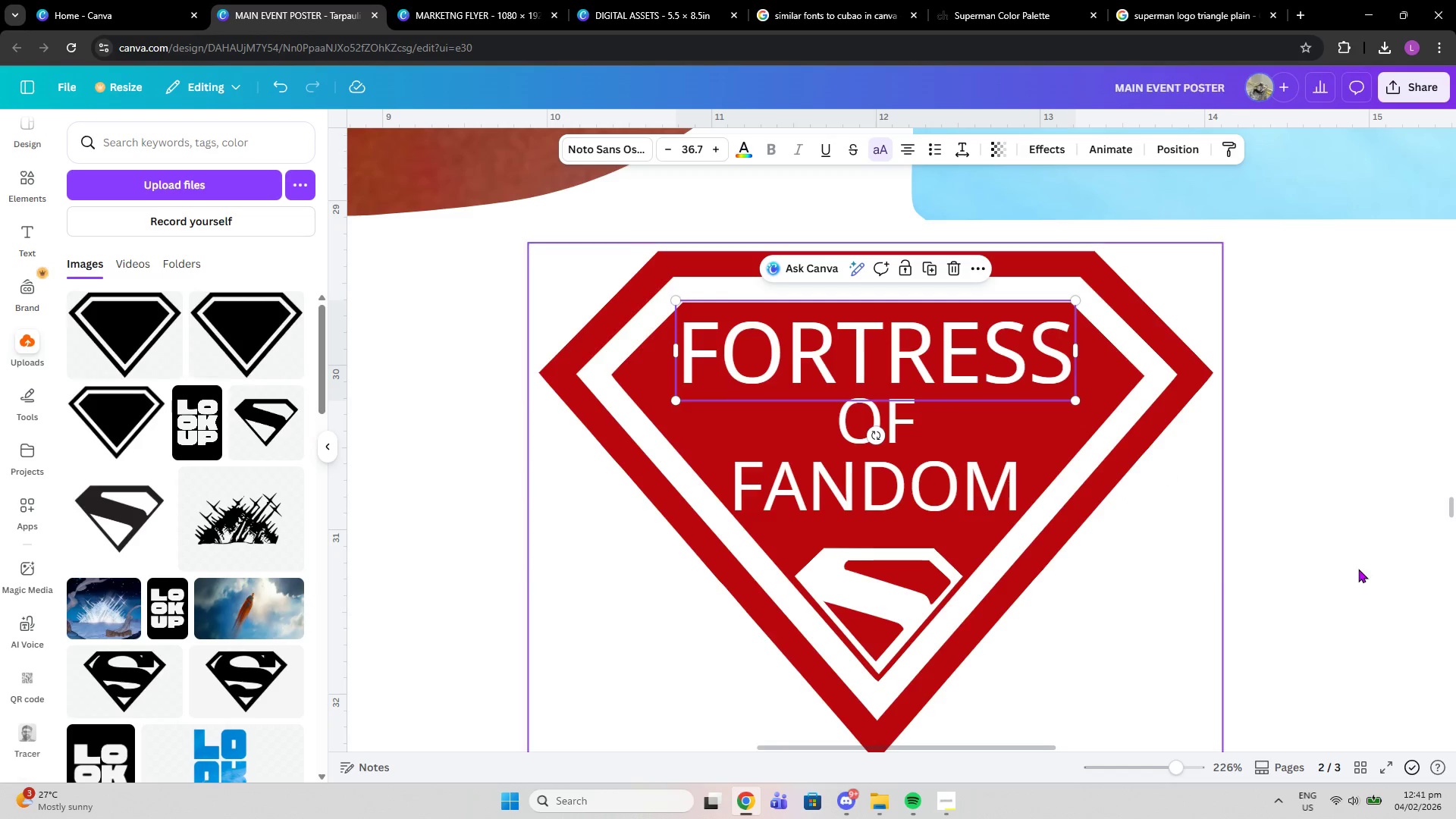 
left_click([1358, 569])
 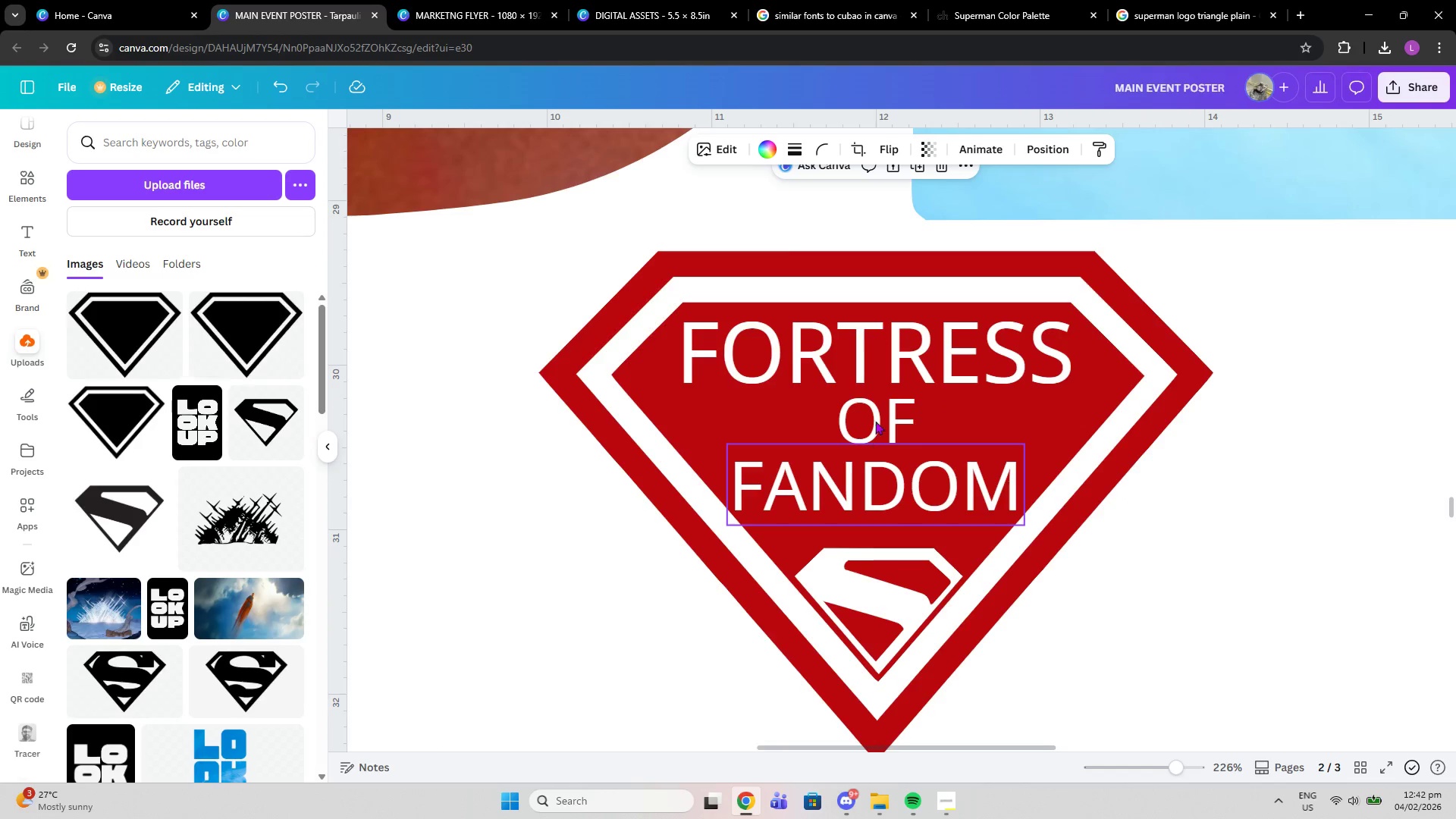 
left_click([880, 413])
 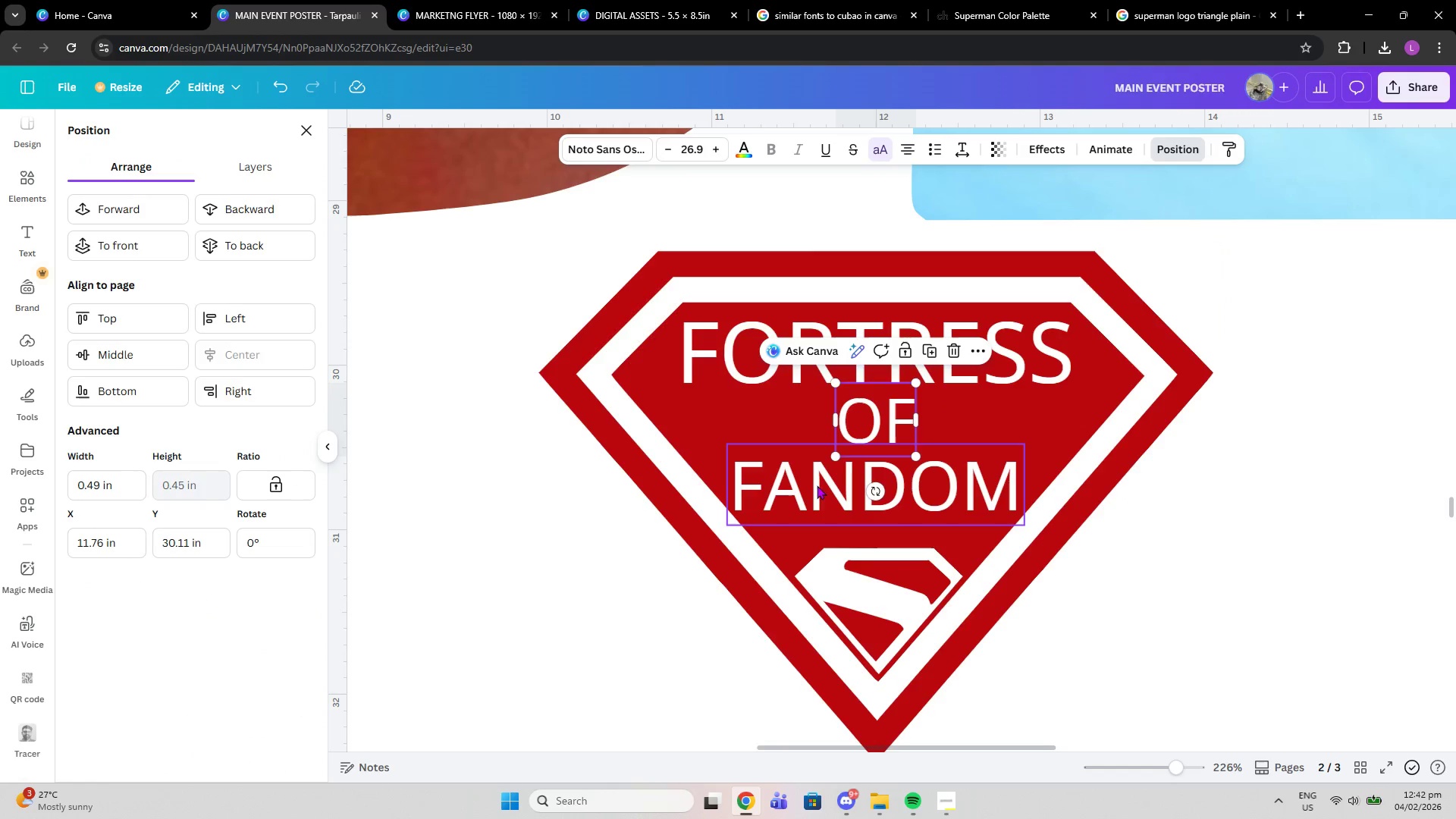 
left_click([854, 576])
 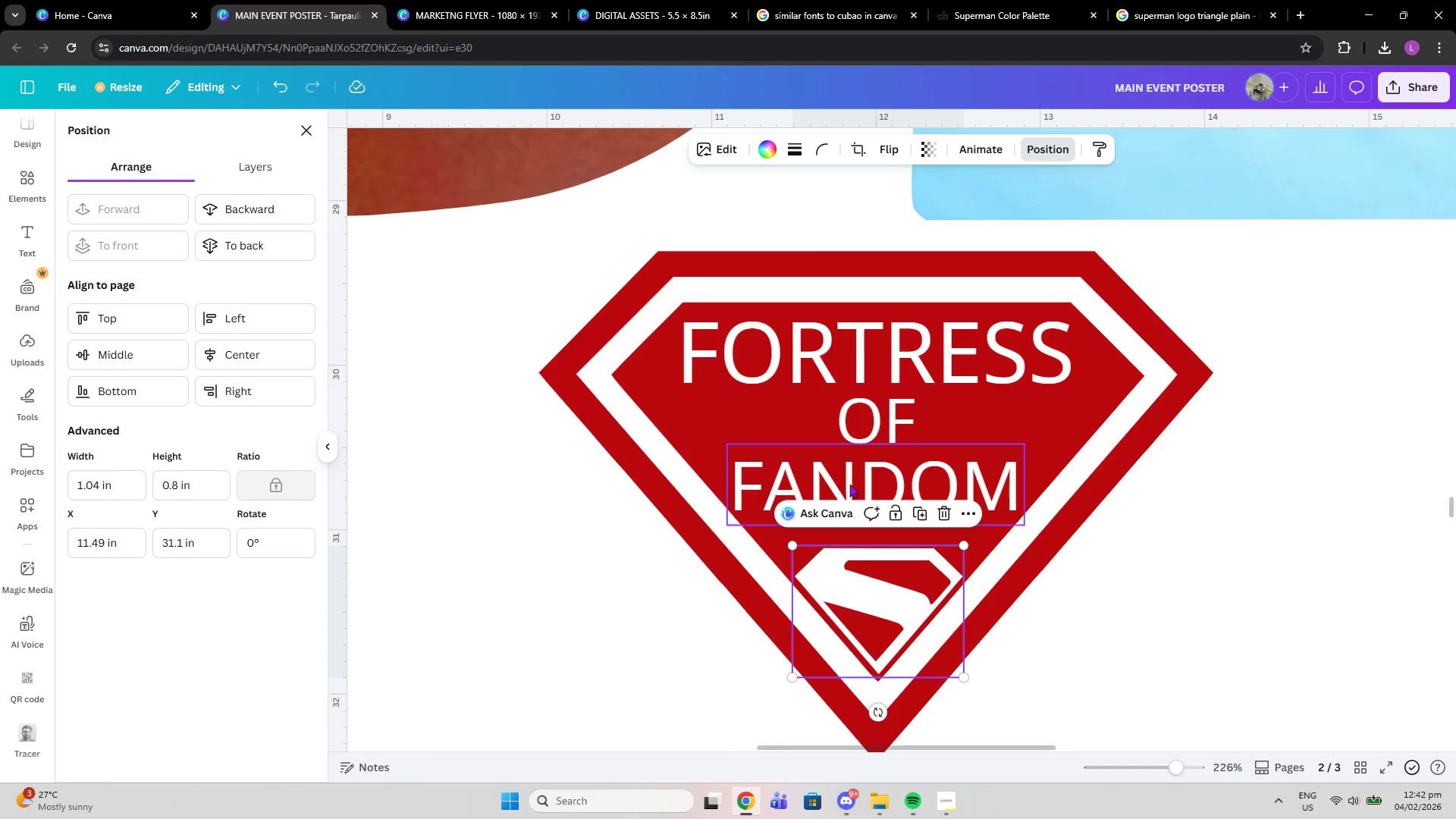 
left_click([849, 484])
 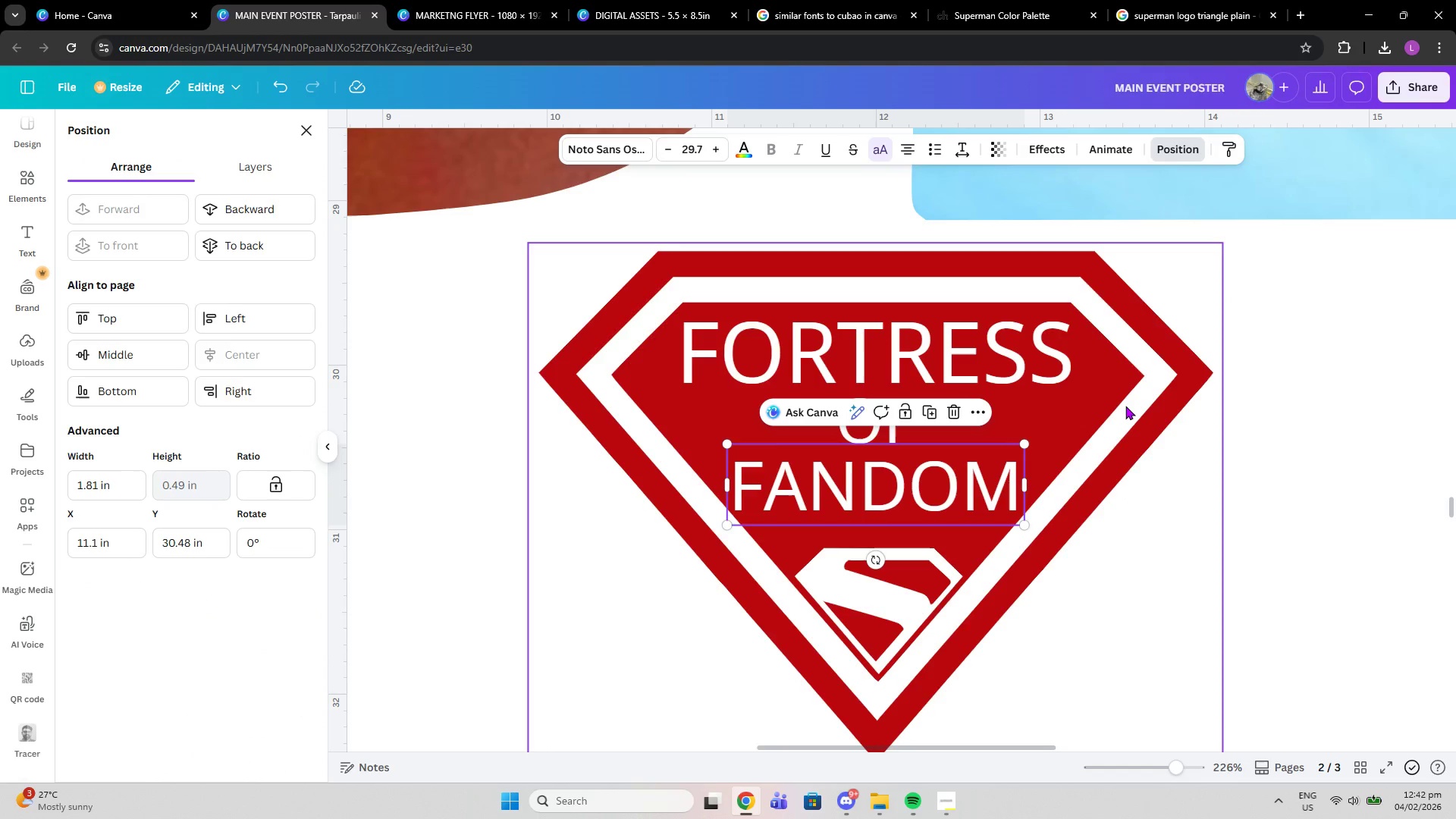 
left_click([1125, 406])
 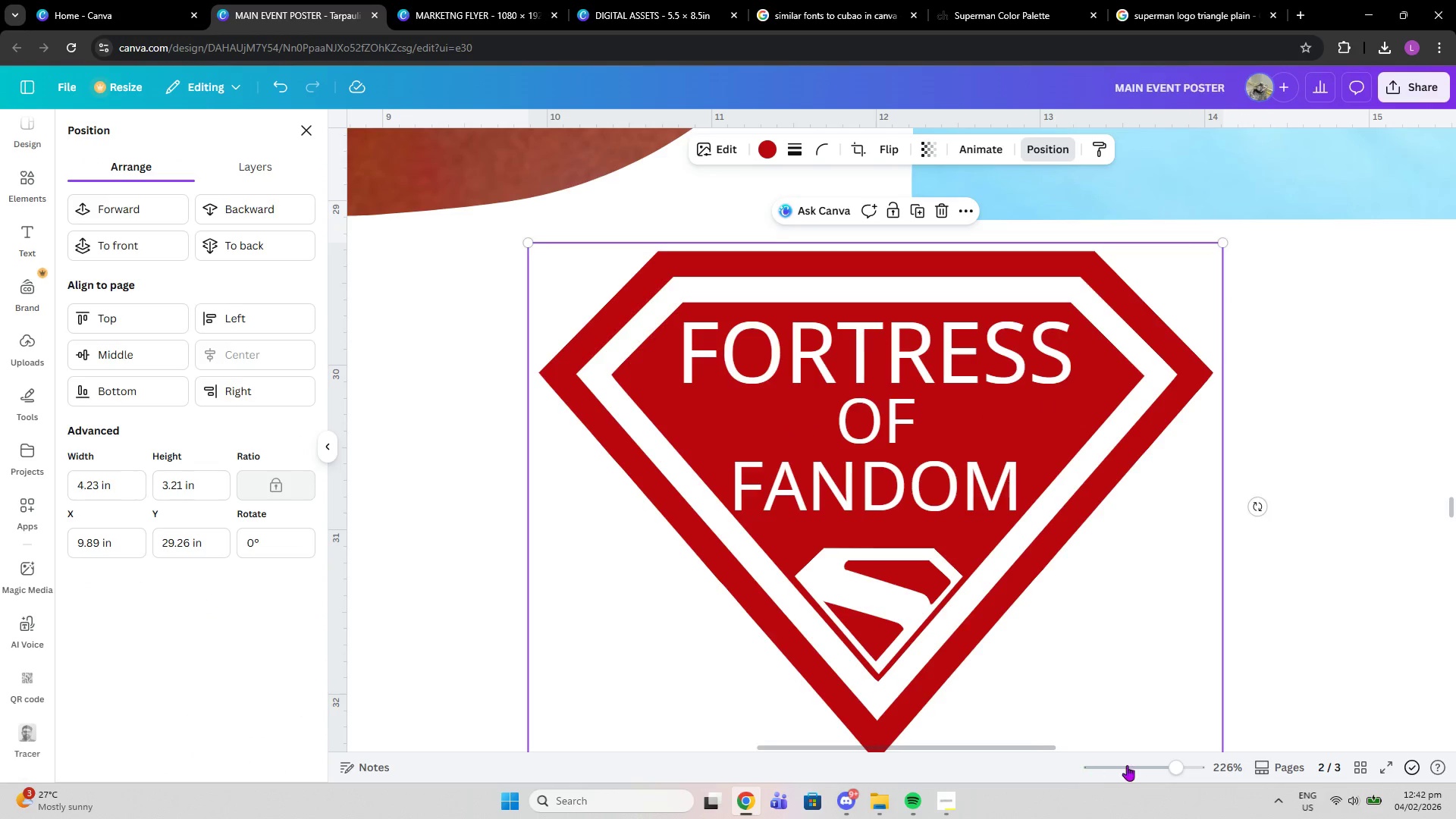 
left_click_drag(start_coordinate=[1158, 766], to_coordinate=[1126, 761])
 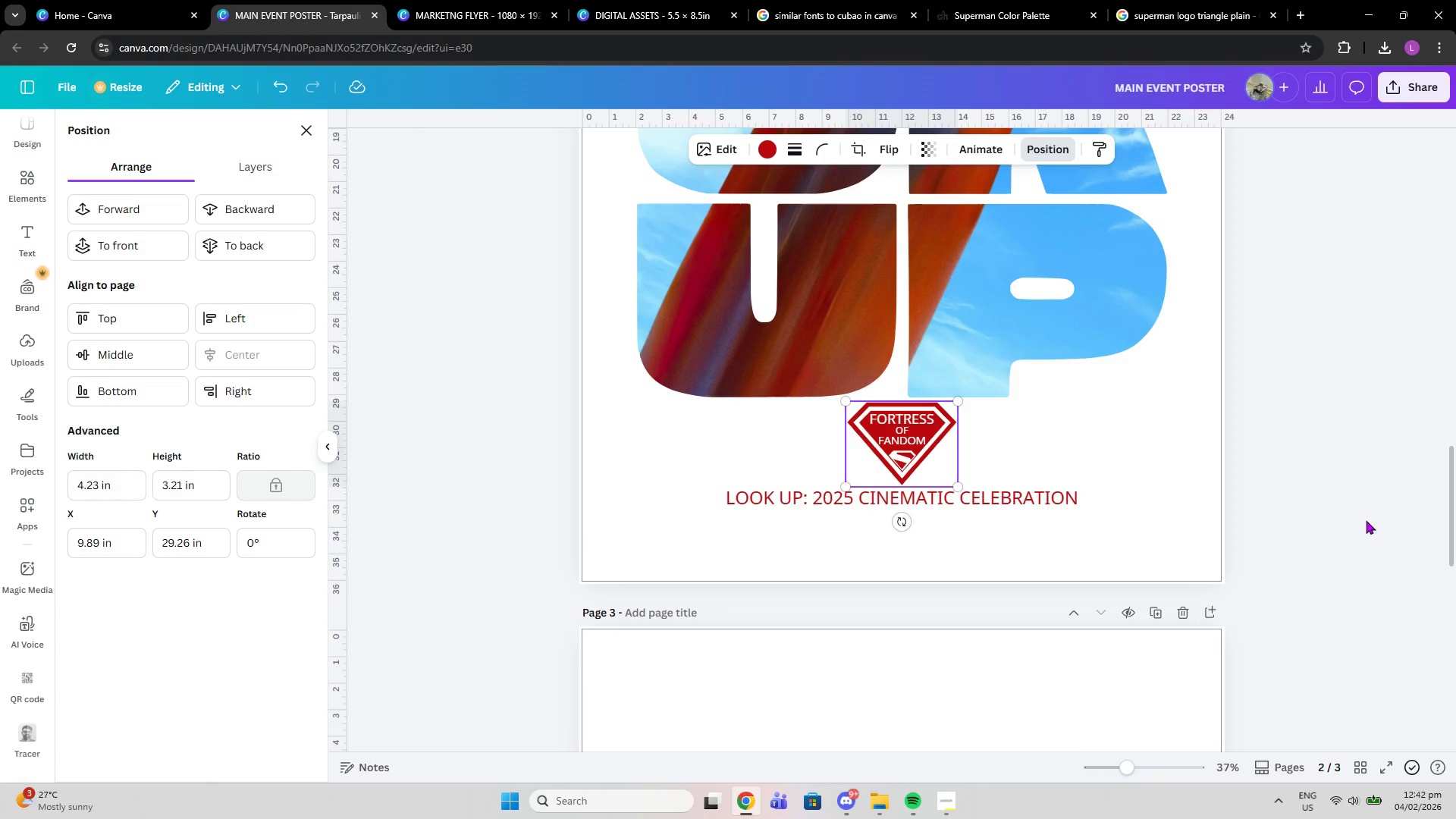 
left_click([1366, 520])
 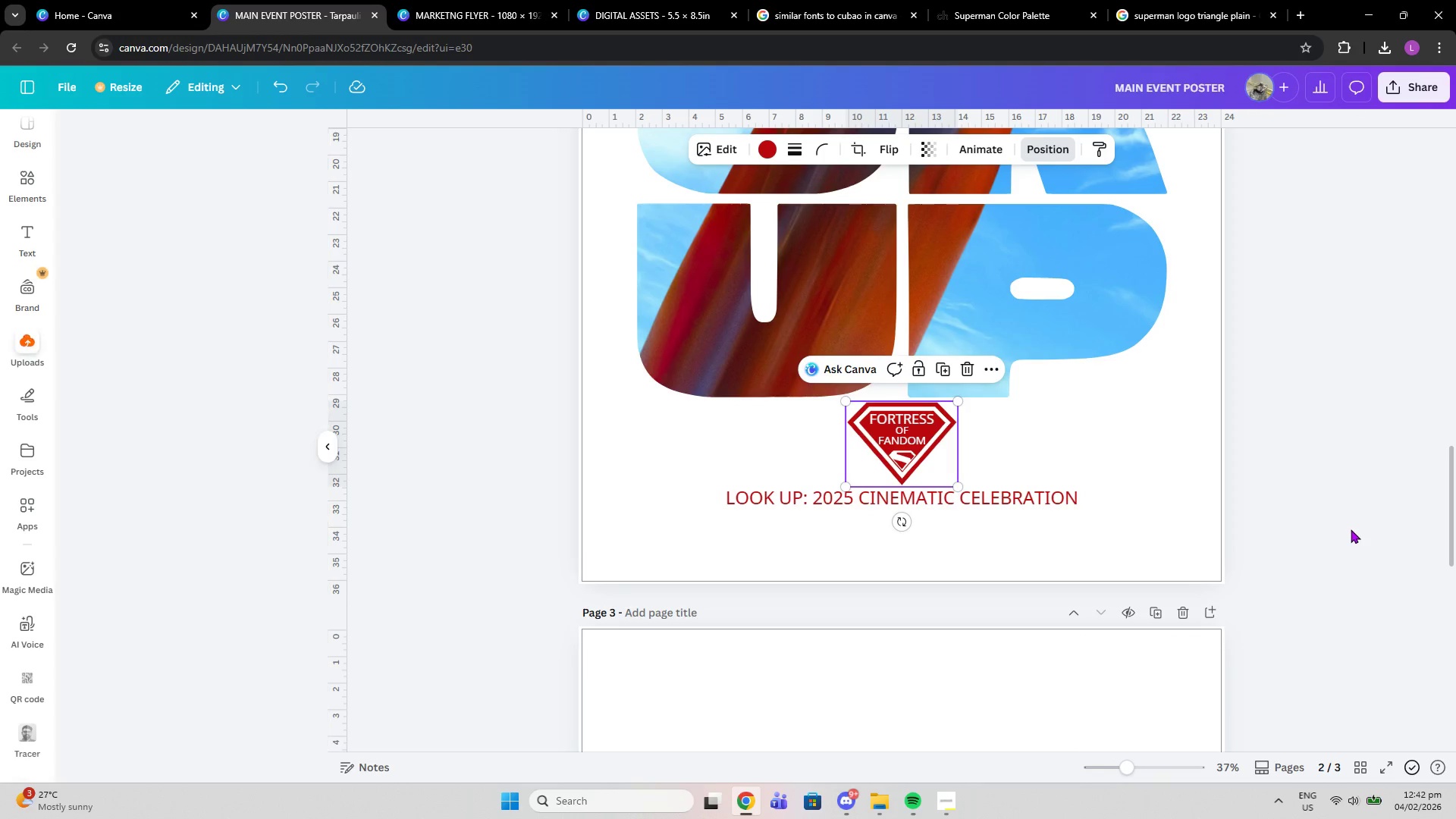 
scroll: coordinate [1351, 529], scroll_direction: up, amount: 3.0
 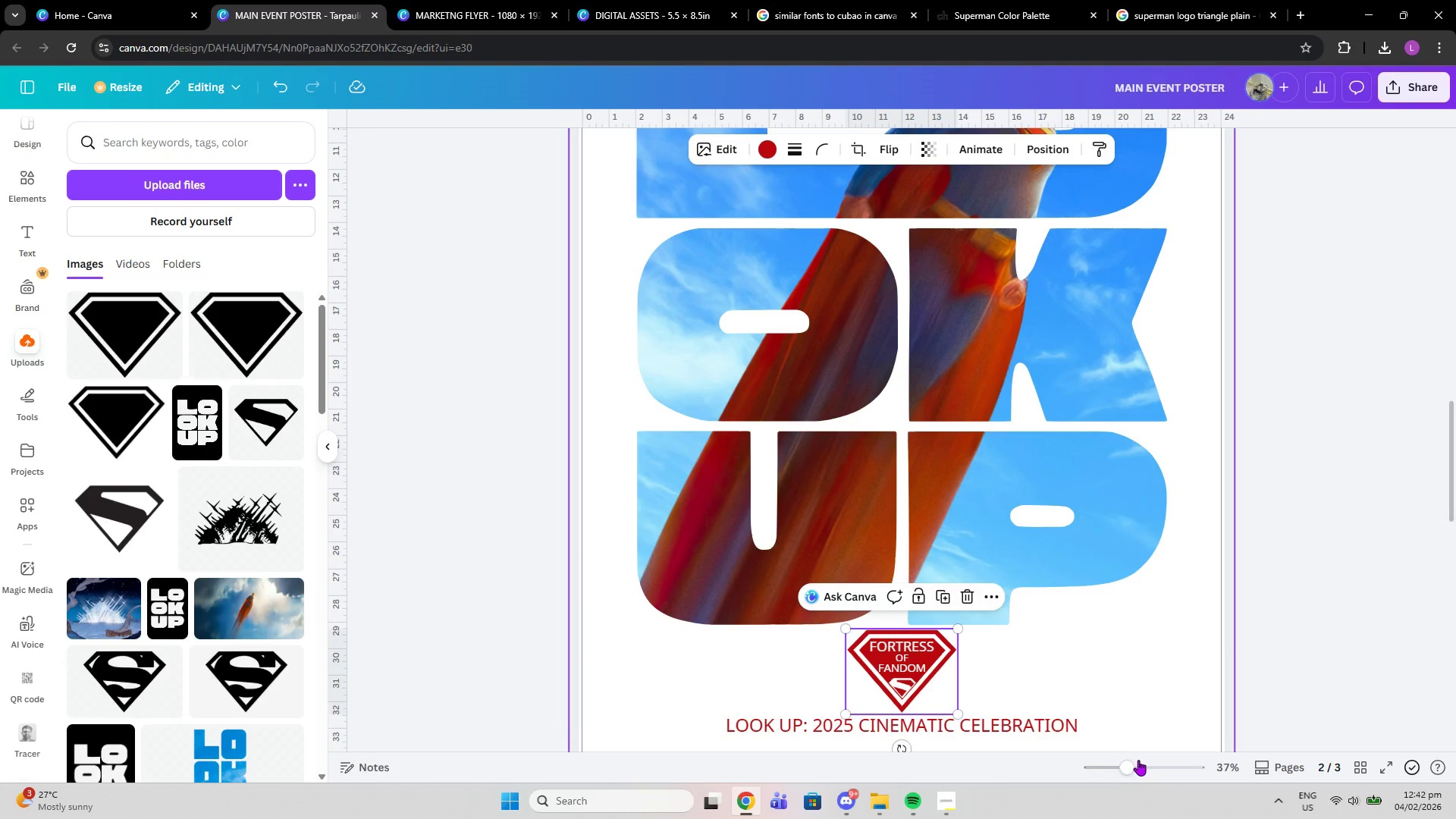 
left_click_drag(start_coordinate=[1128, 764], to_coordinate=[1117, 763])
 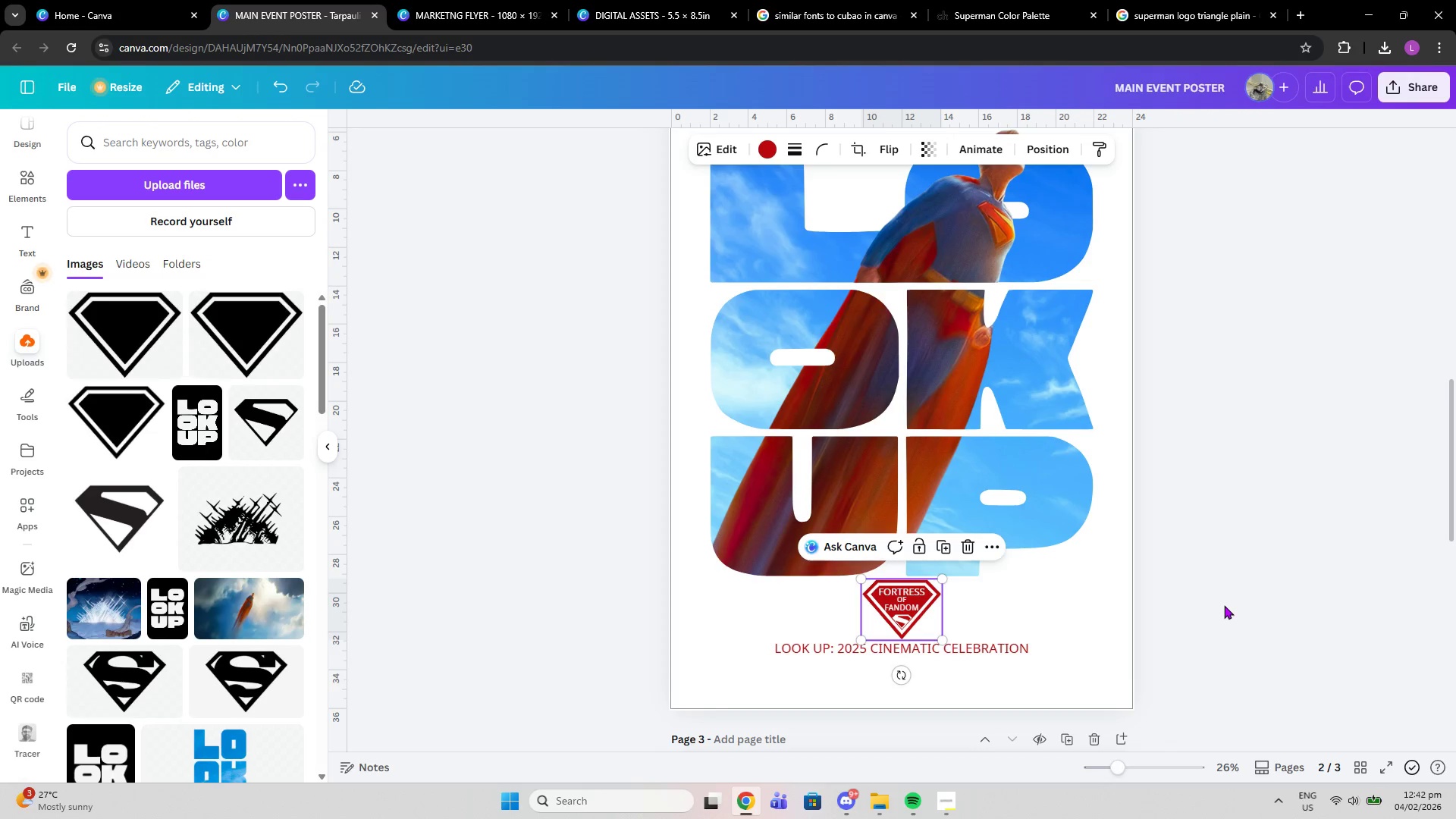 
left_click([1224, 605])
 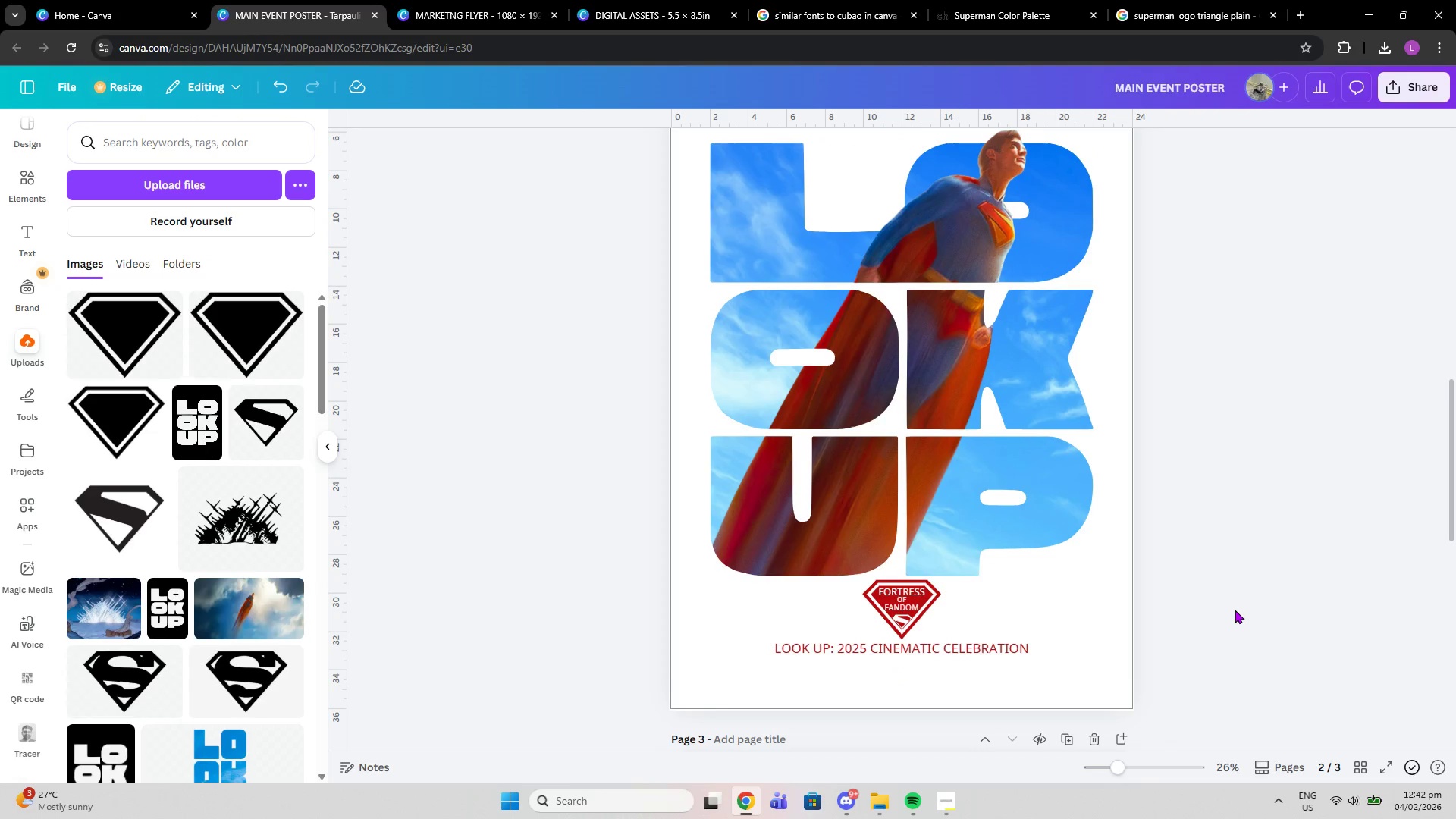 
scroll: coordinate [1235, 610], scroll_direction: up, amount: 2.0
 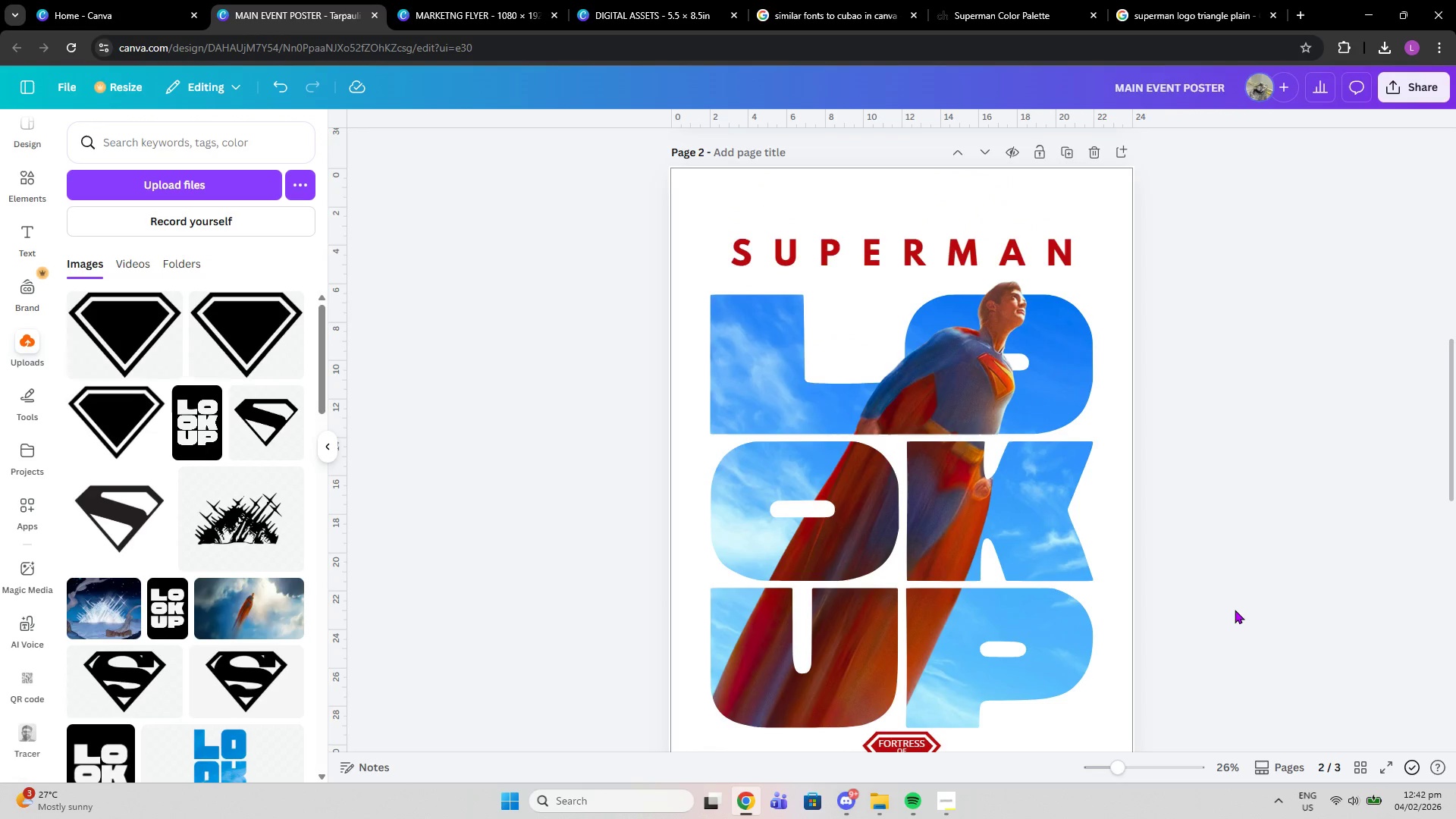 
scroll: coordinate [1235, 610], scroll_direction: down, amount: 1.0
 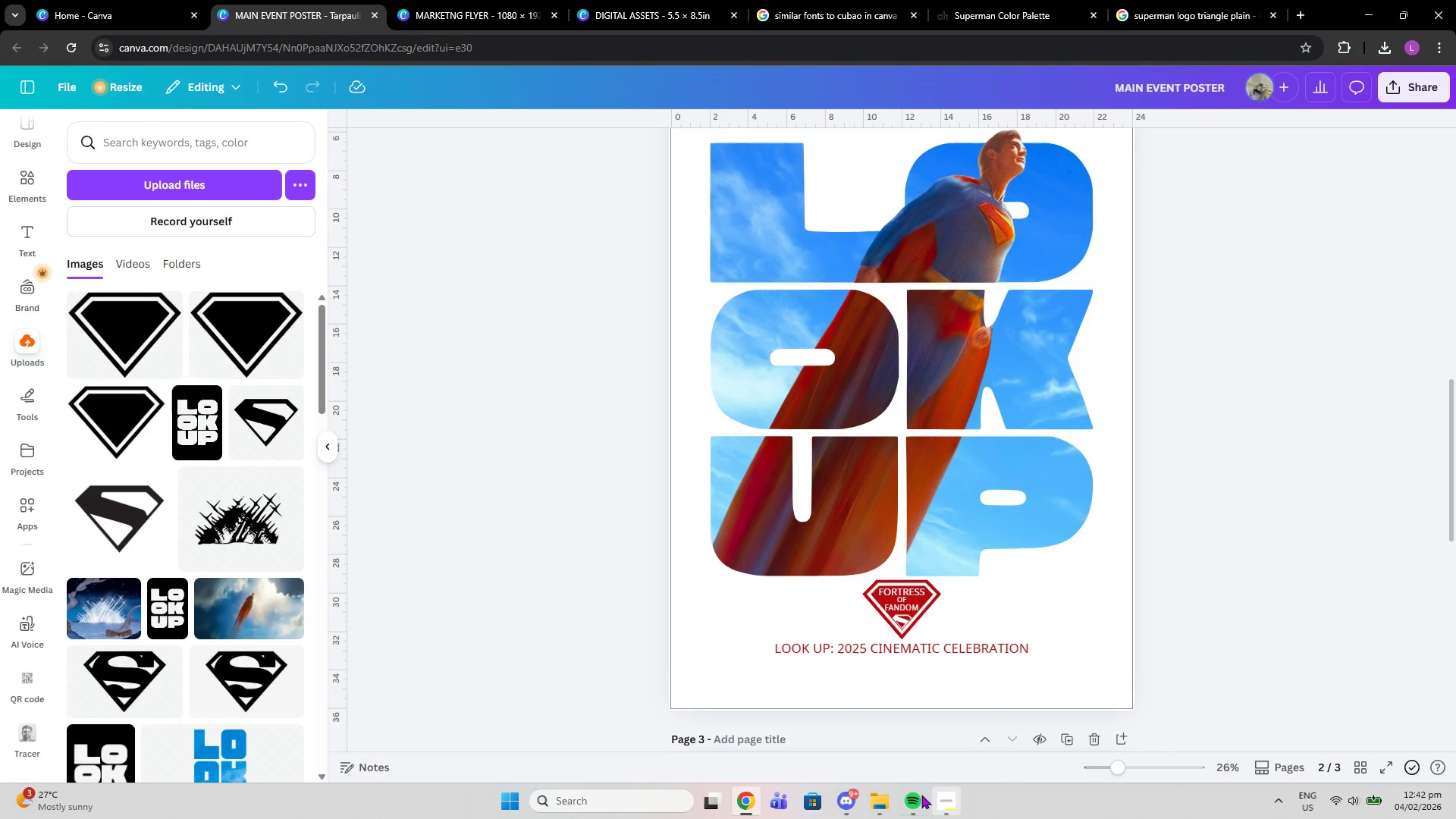 
left_click([943, 799])